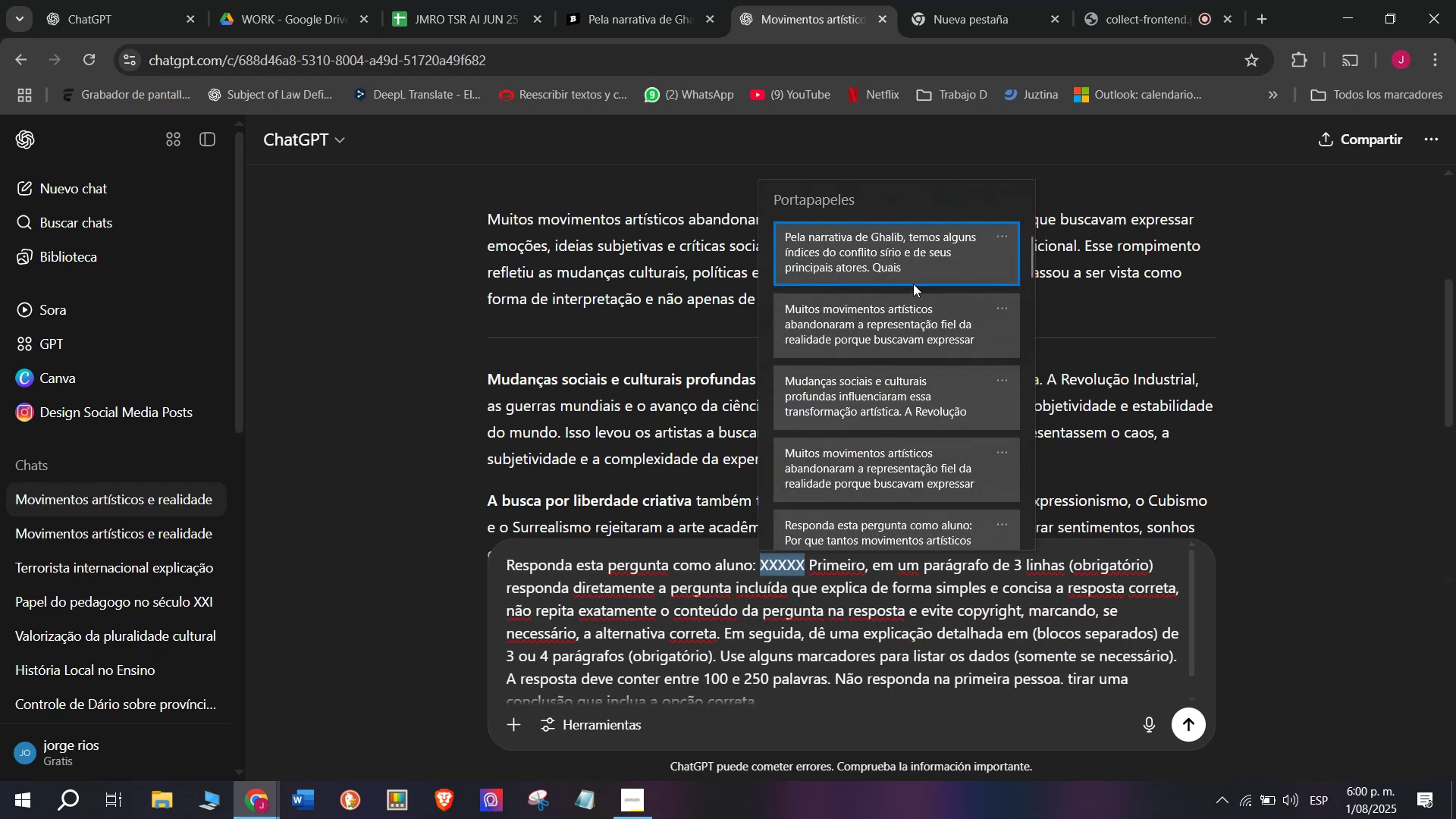 
key(Control+ControlLeft)
 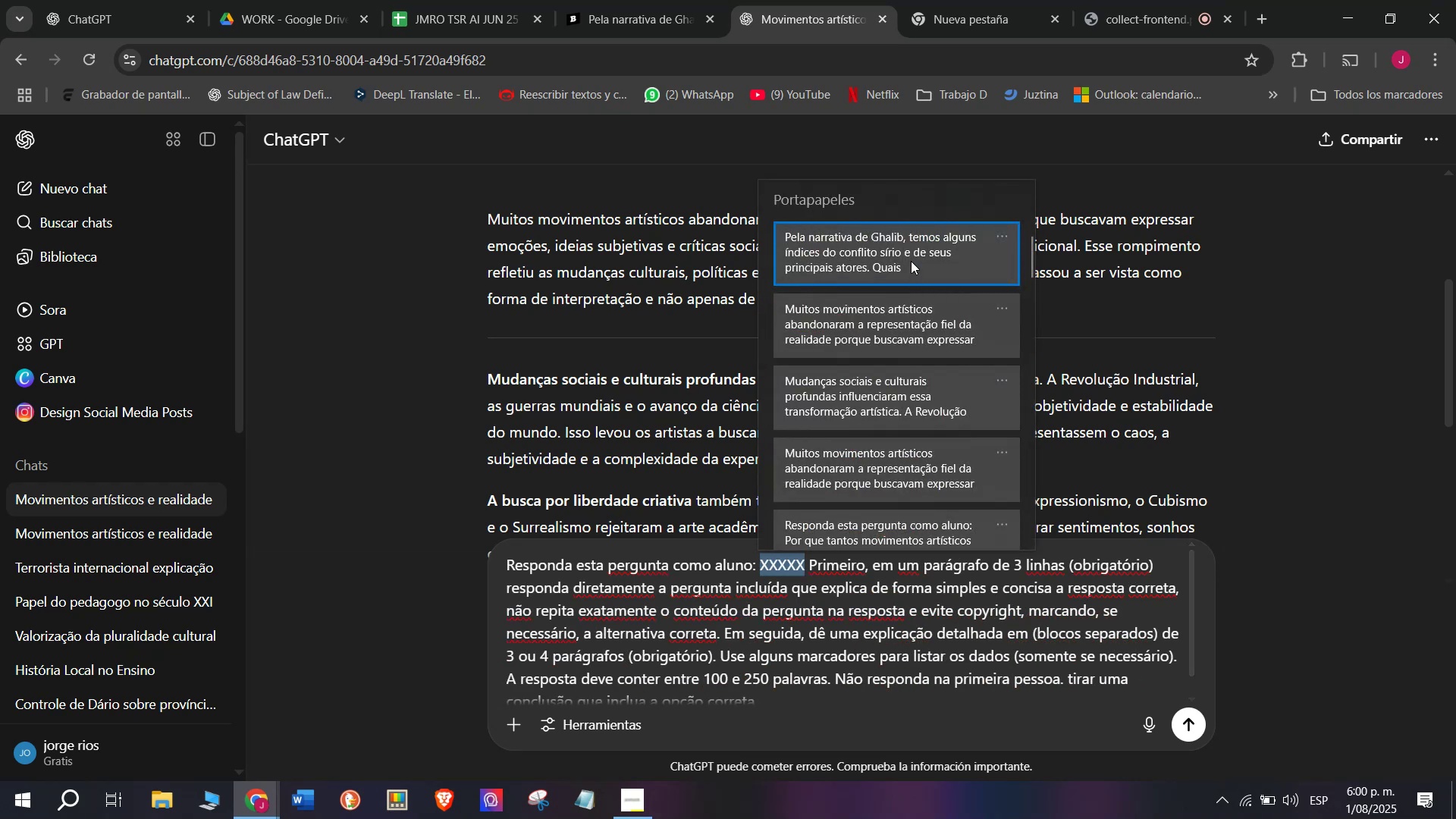 
key(Control+V)
 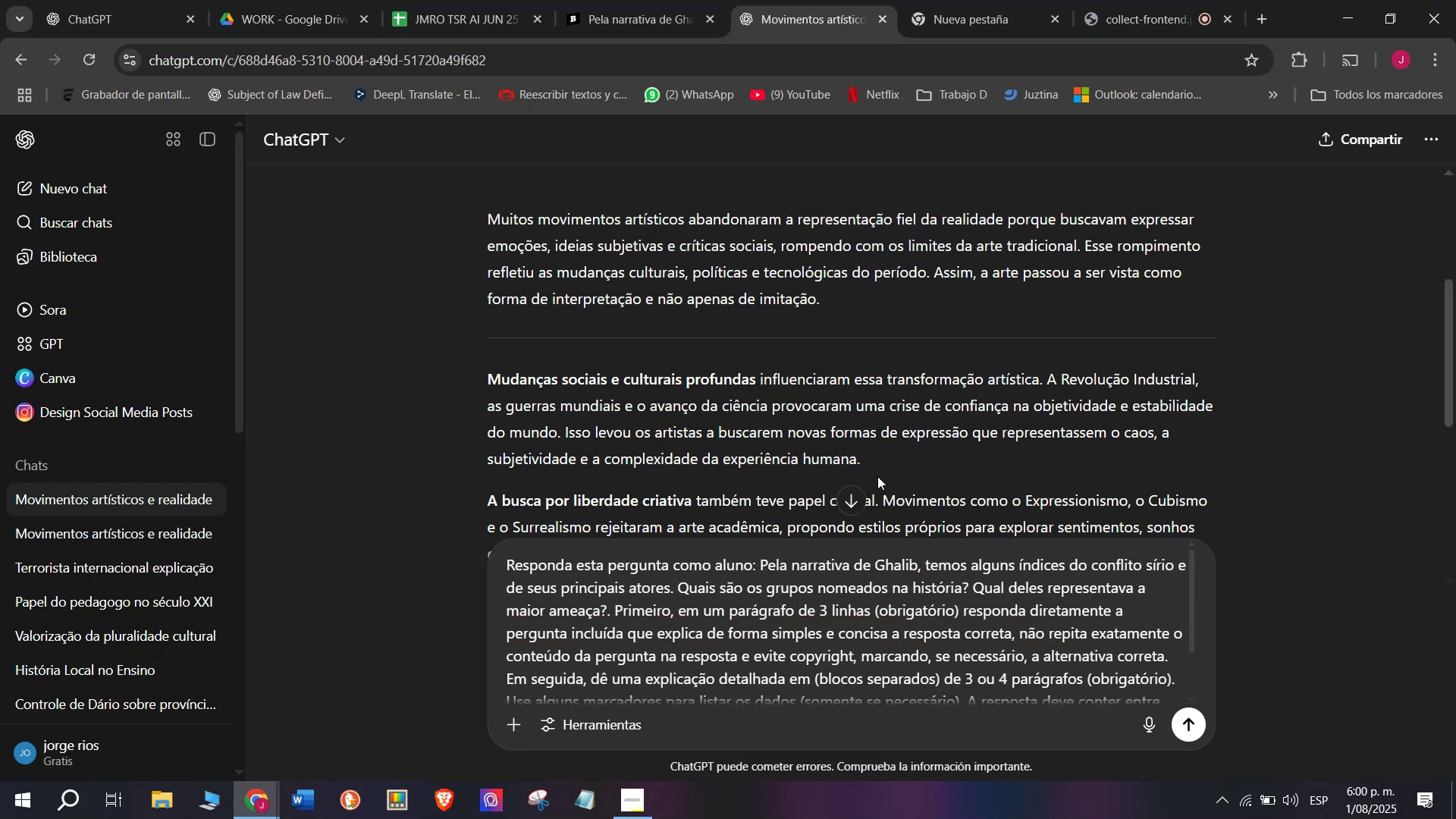 
key(Enter)
 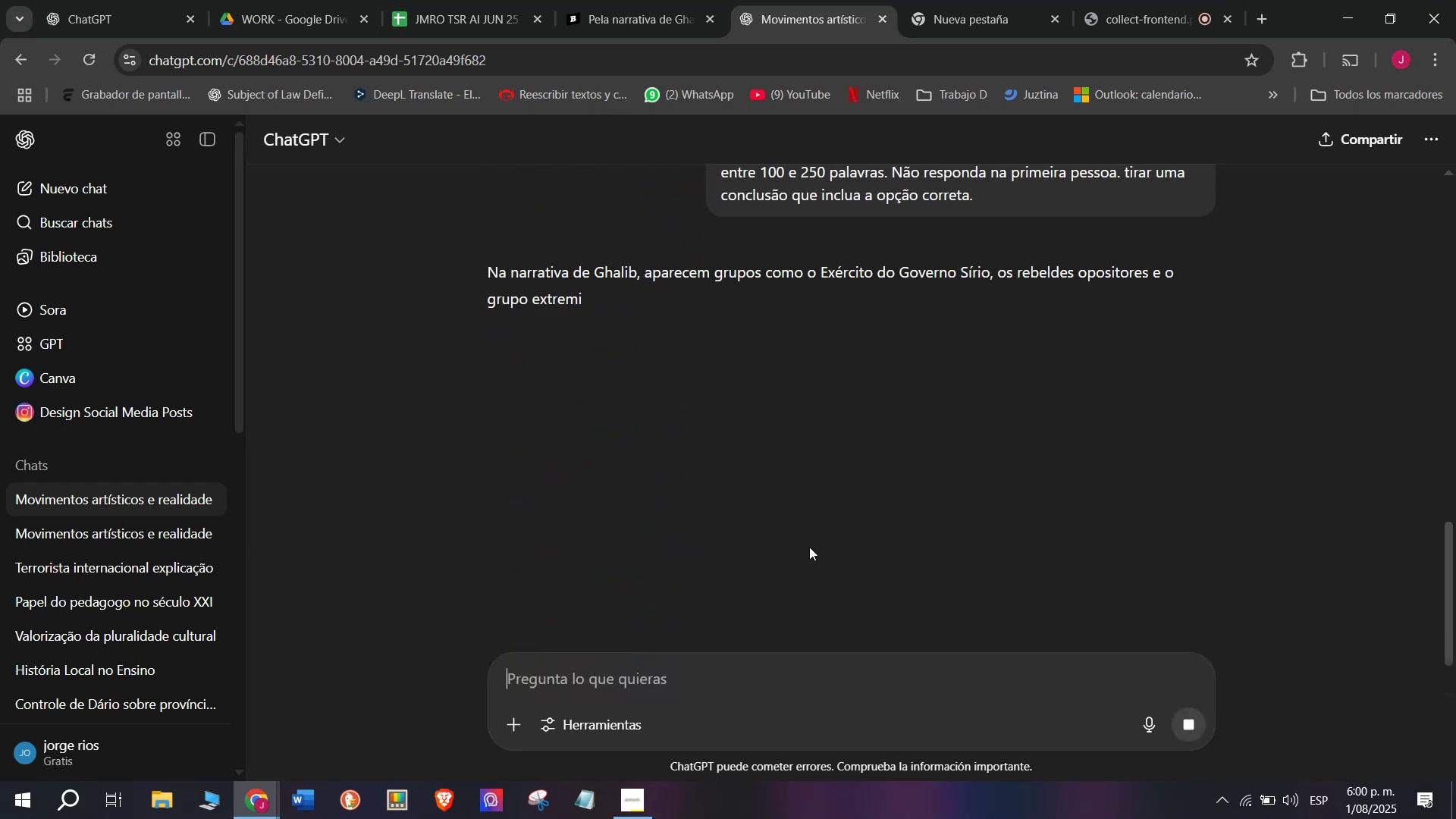 
left_click([674, 0])
 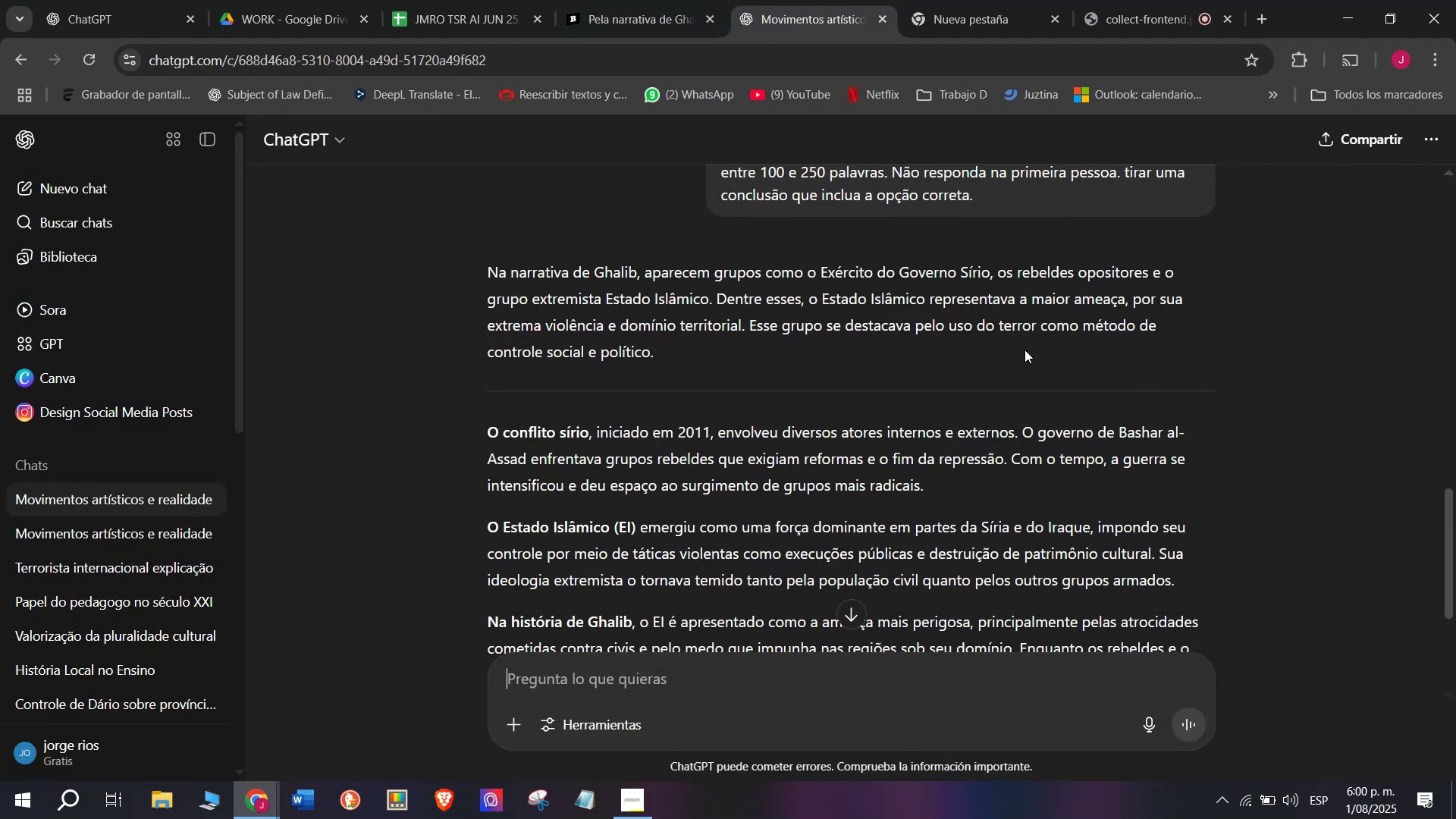 
left_click_drag(start_coordinate=[749, 325], to_coordinate=[489, 271])
 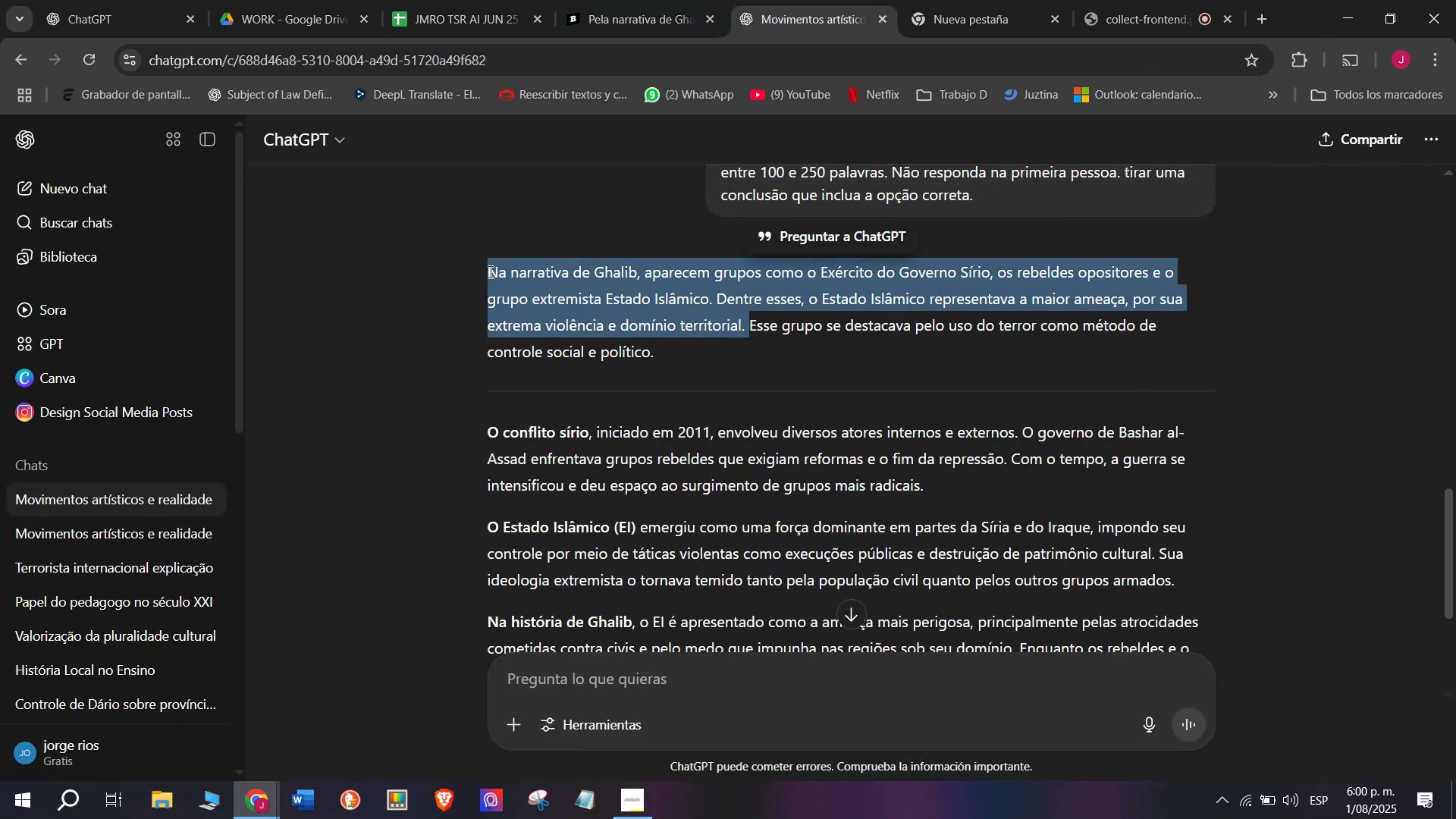 
key(Control+C)
 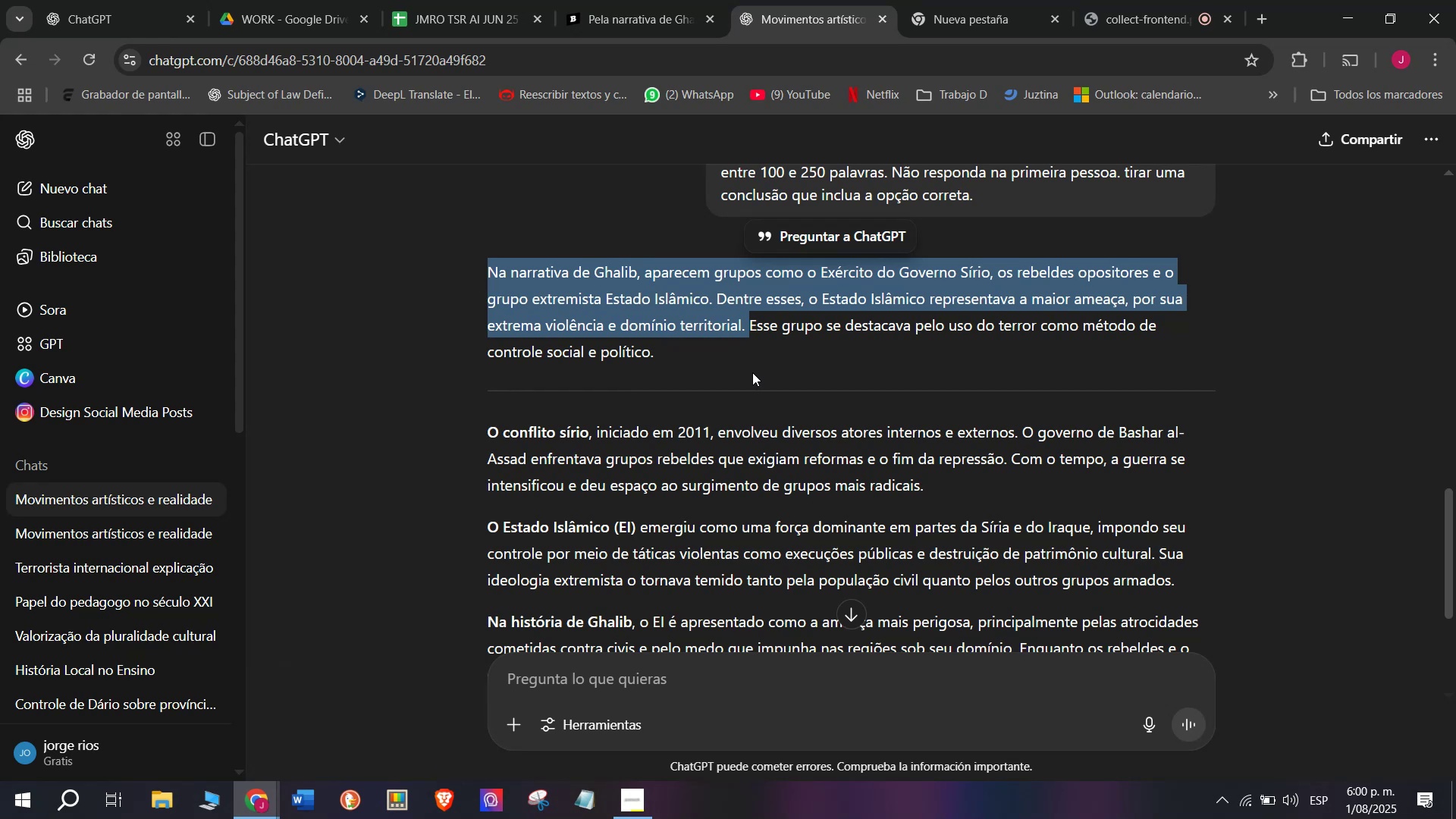 
left_click_drag(start_coordinate=[475, 426], to_coordinate=[1134, 394])
 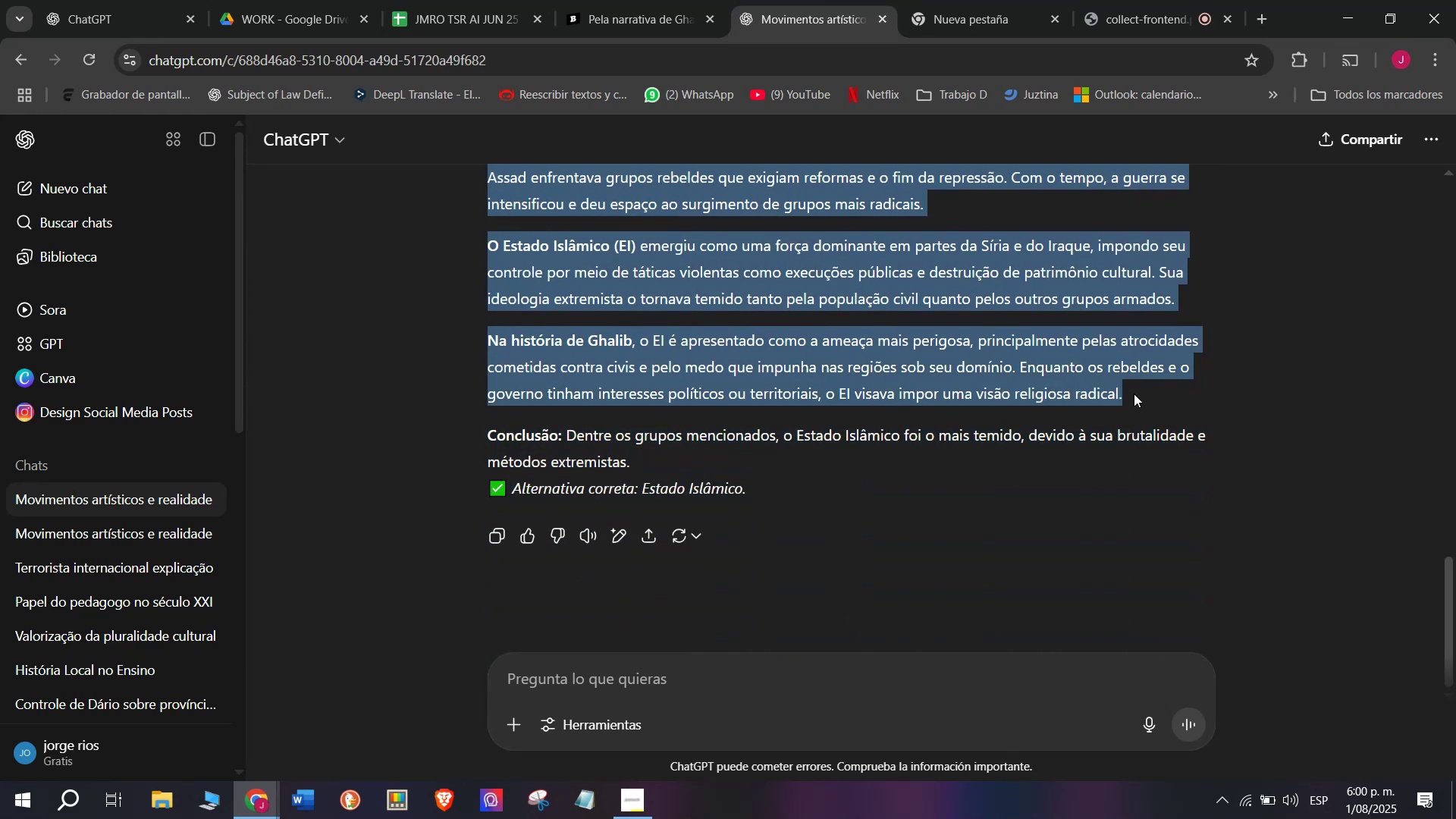 
key(Control+C)
 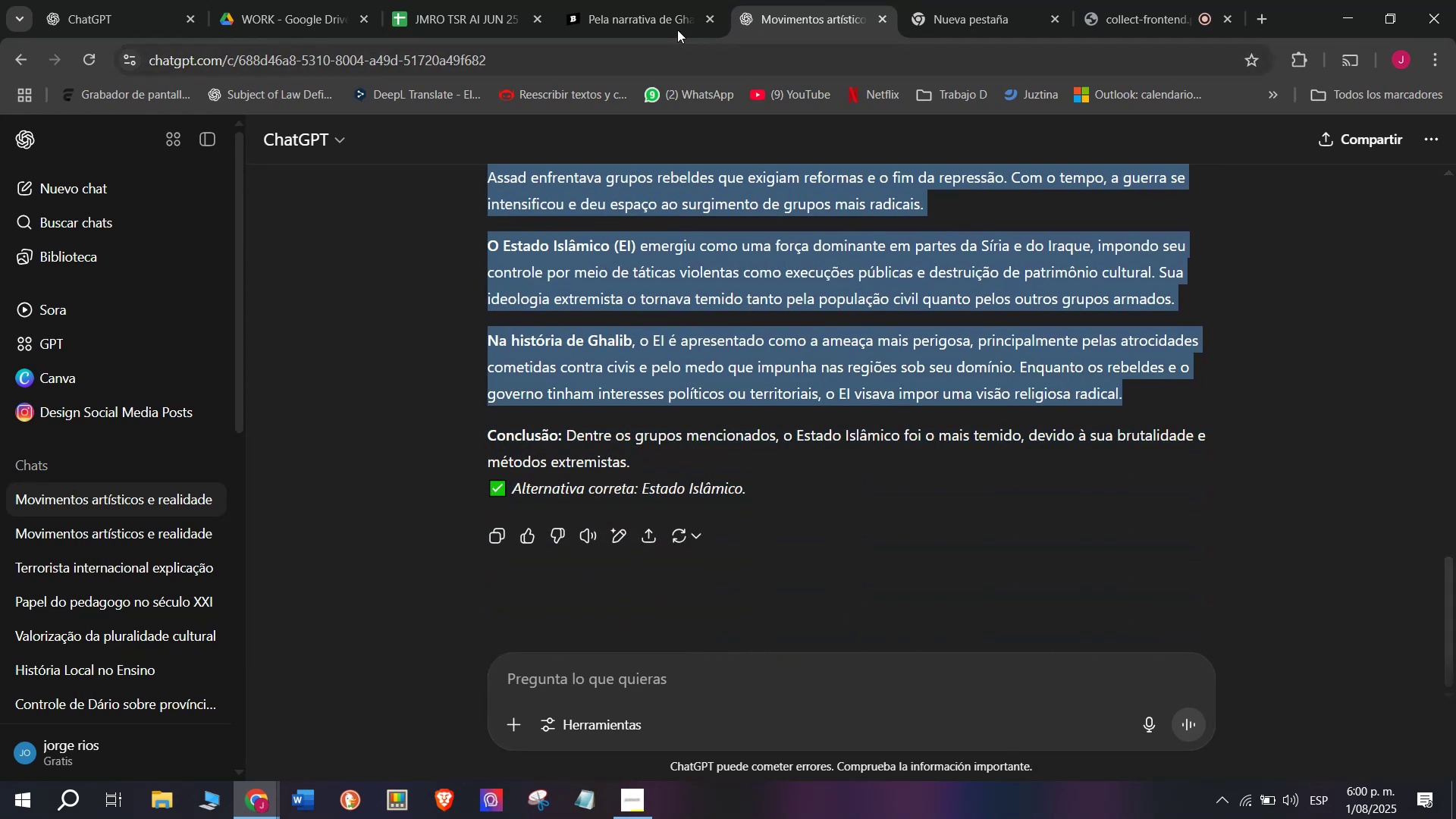 
left_click([632, 0])
 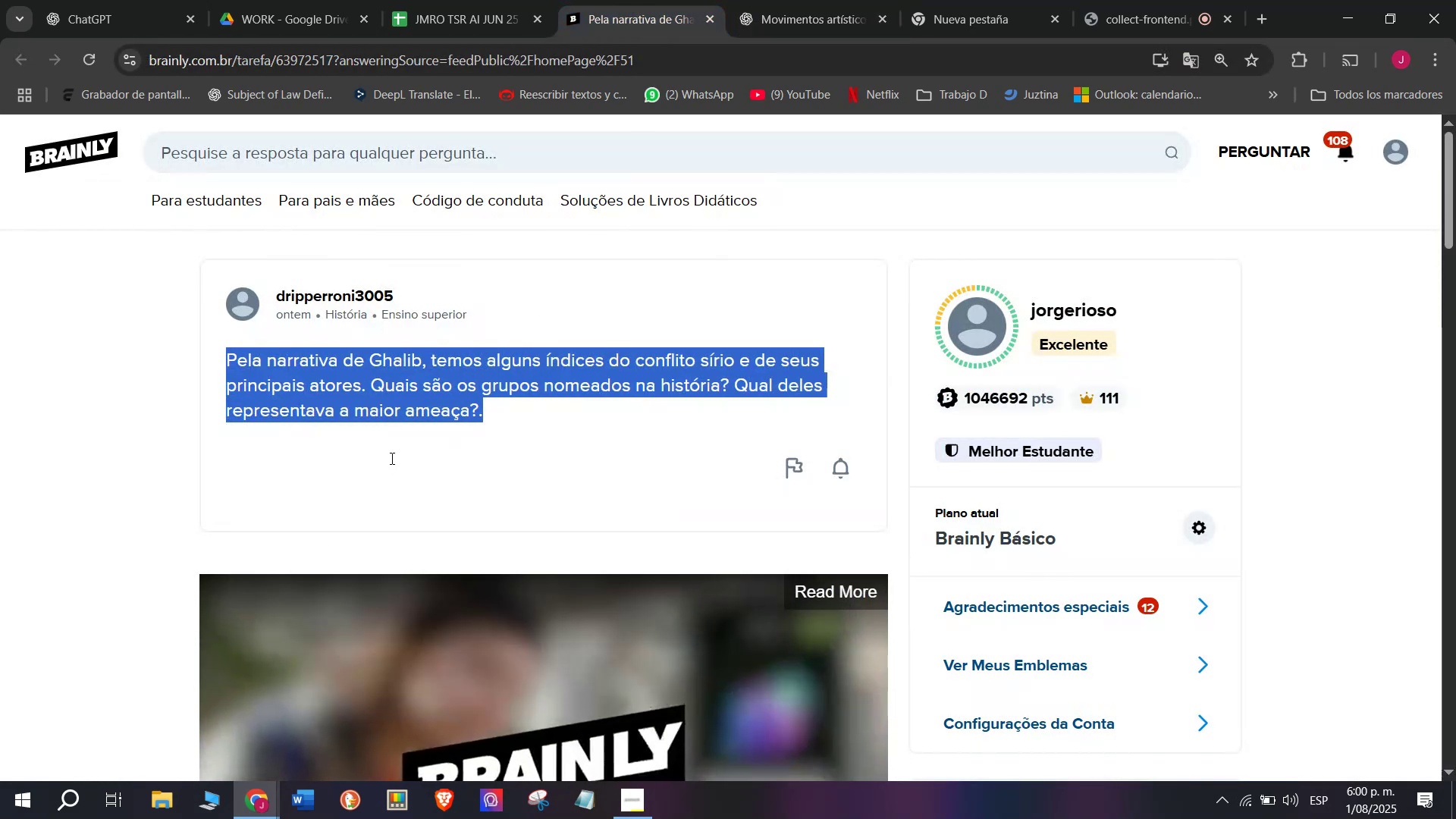 
left_click_drag(start_coordinate=[695, 436], to_coordinate=[501, 218])
 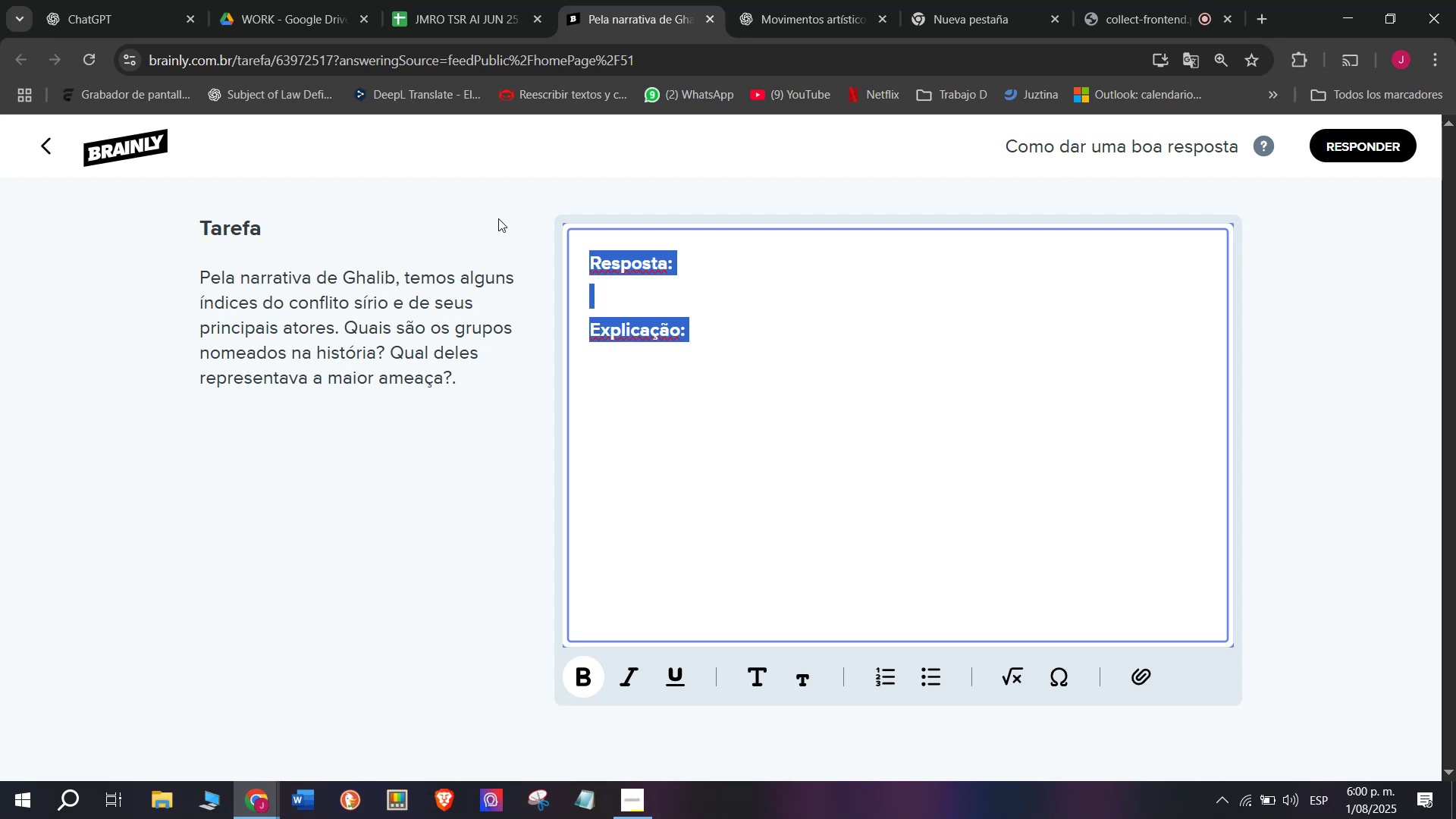 
key(Meta+MetaLeft)
 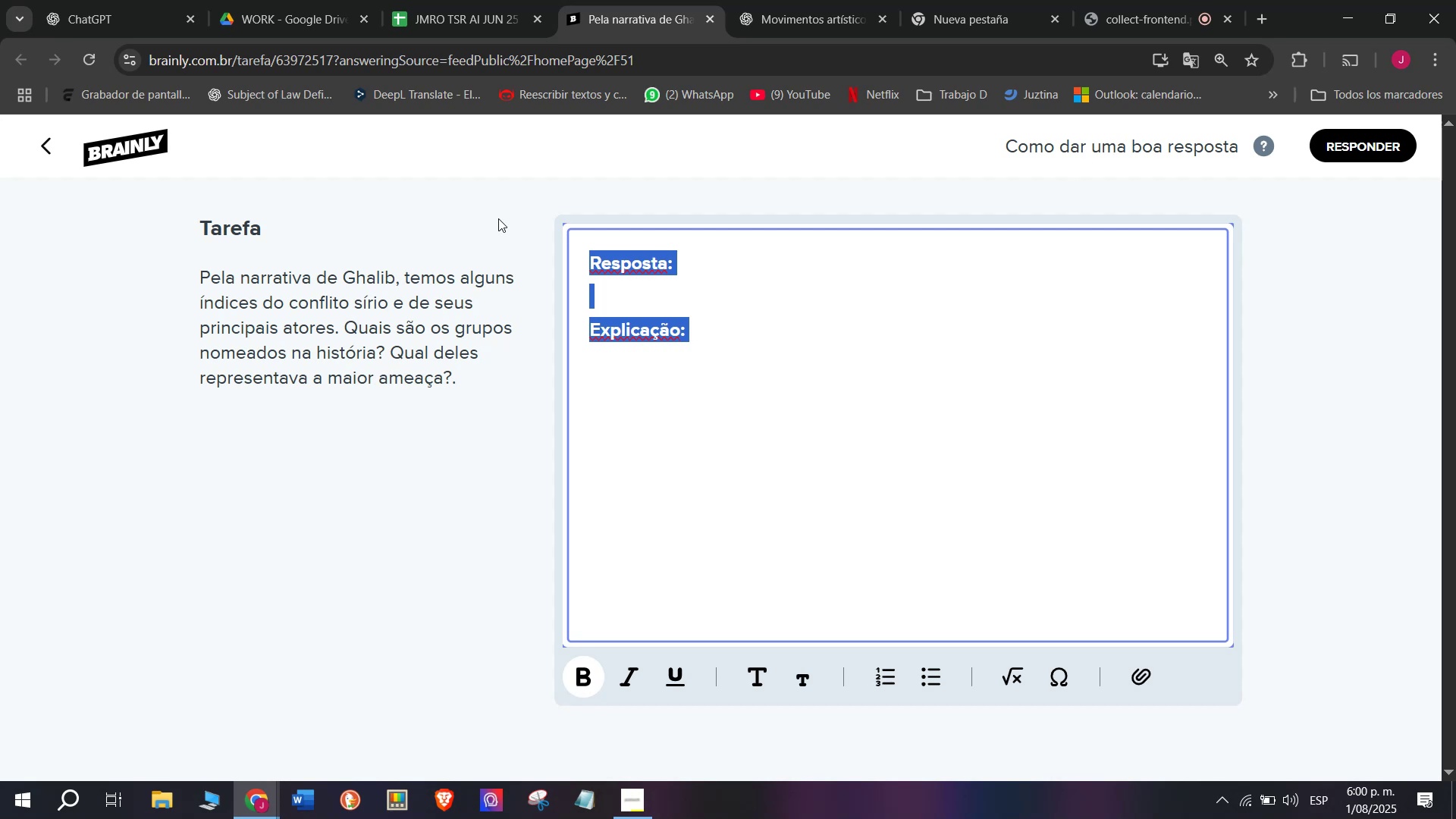 
key(Meta+V)
 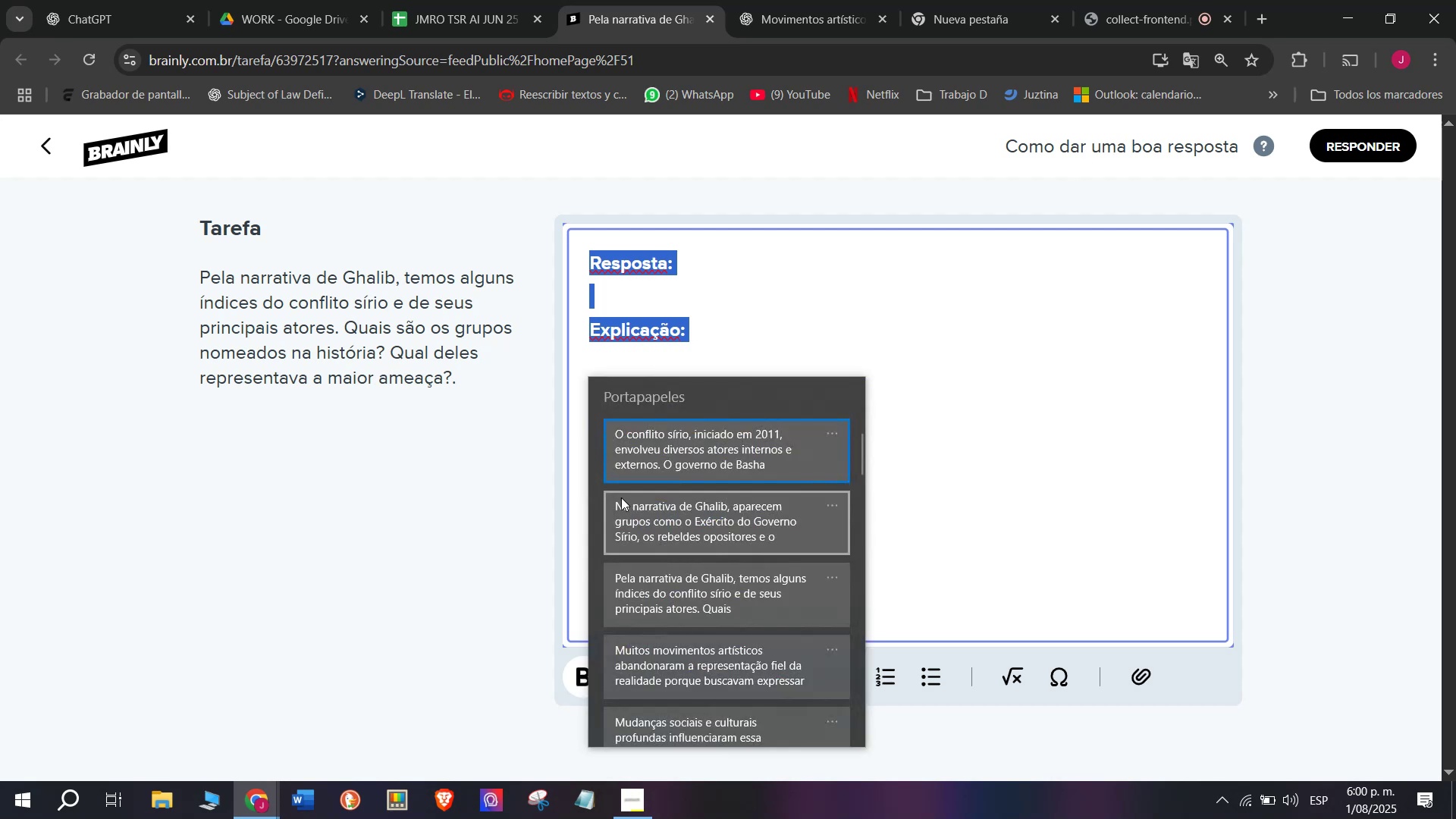 
key(Control+ControlLeft)
 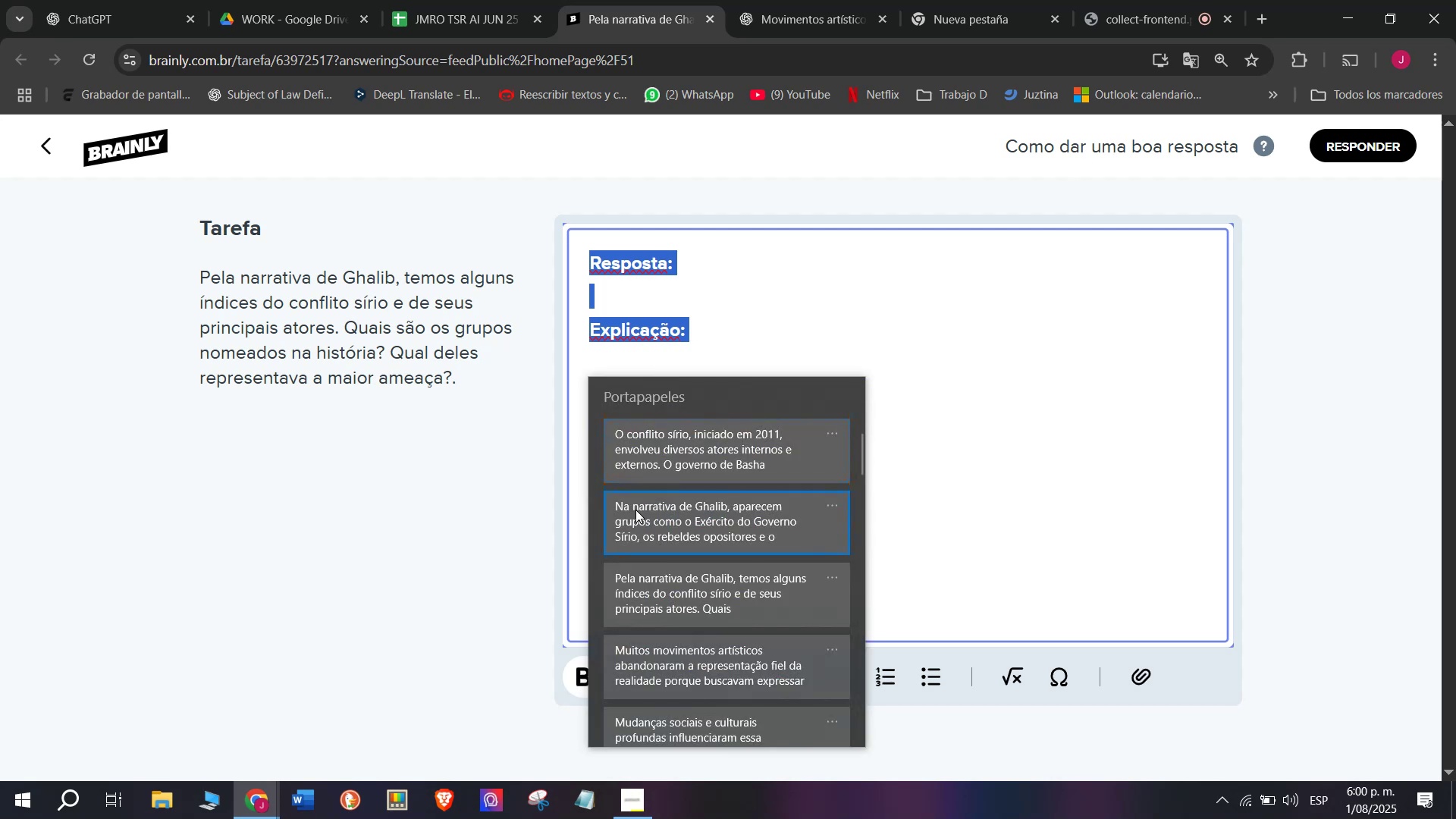 
key(Control+V)
 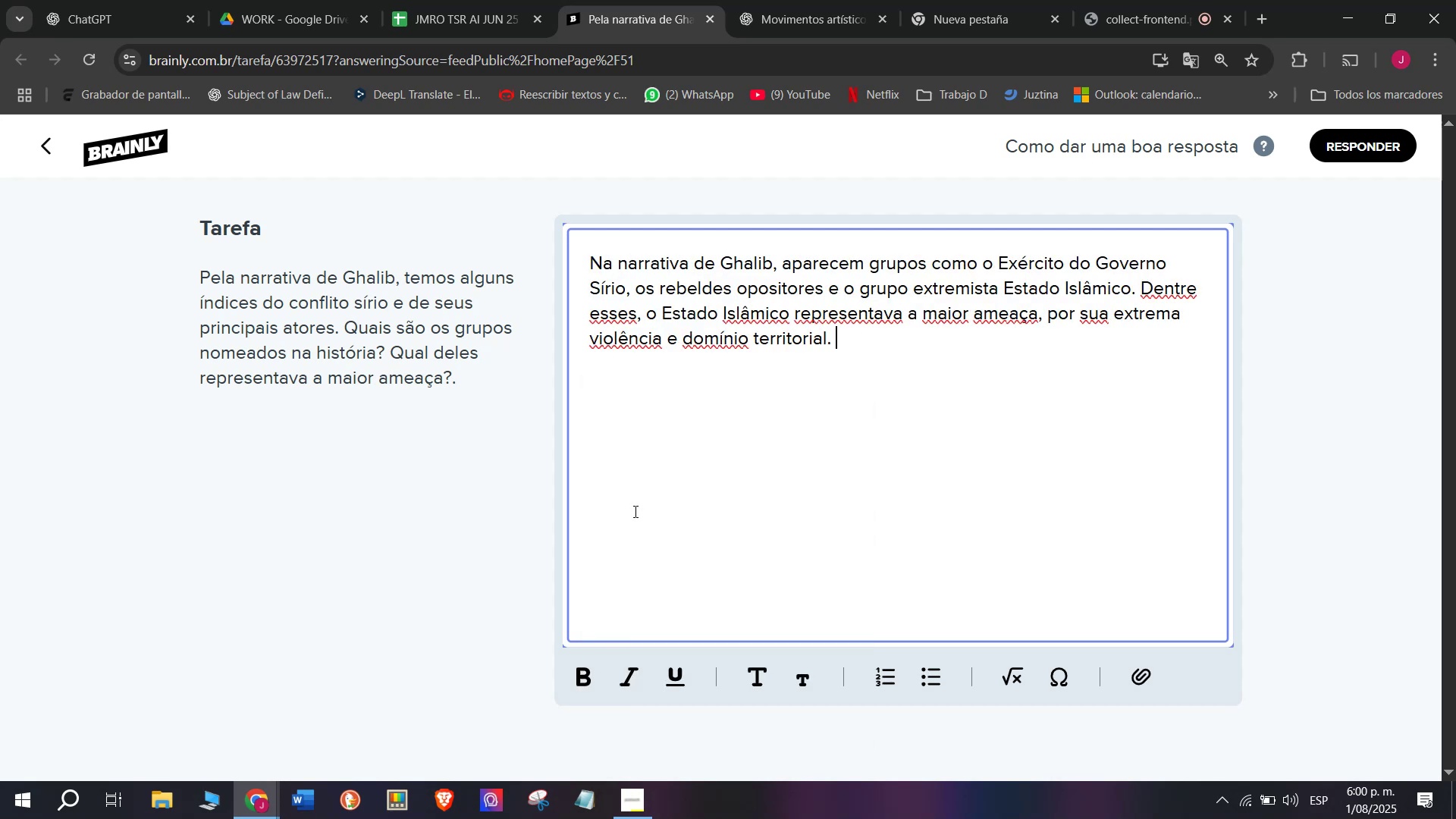 
key(Enter)
 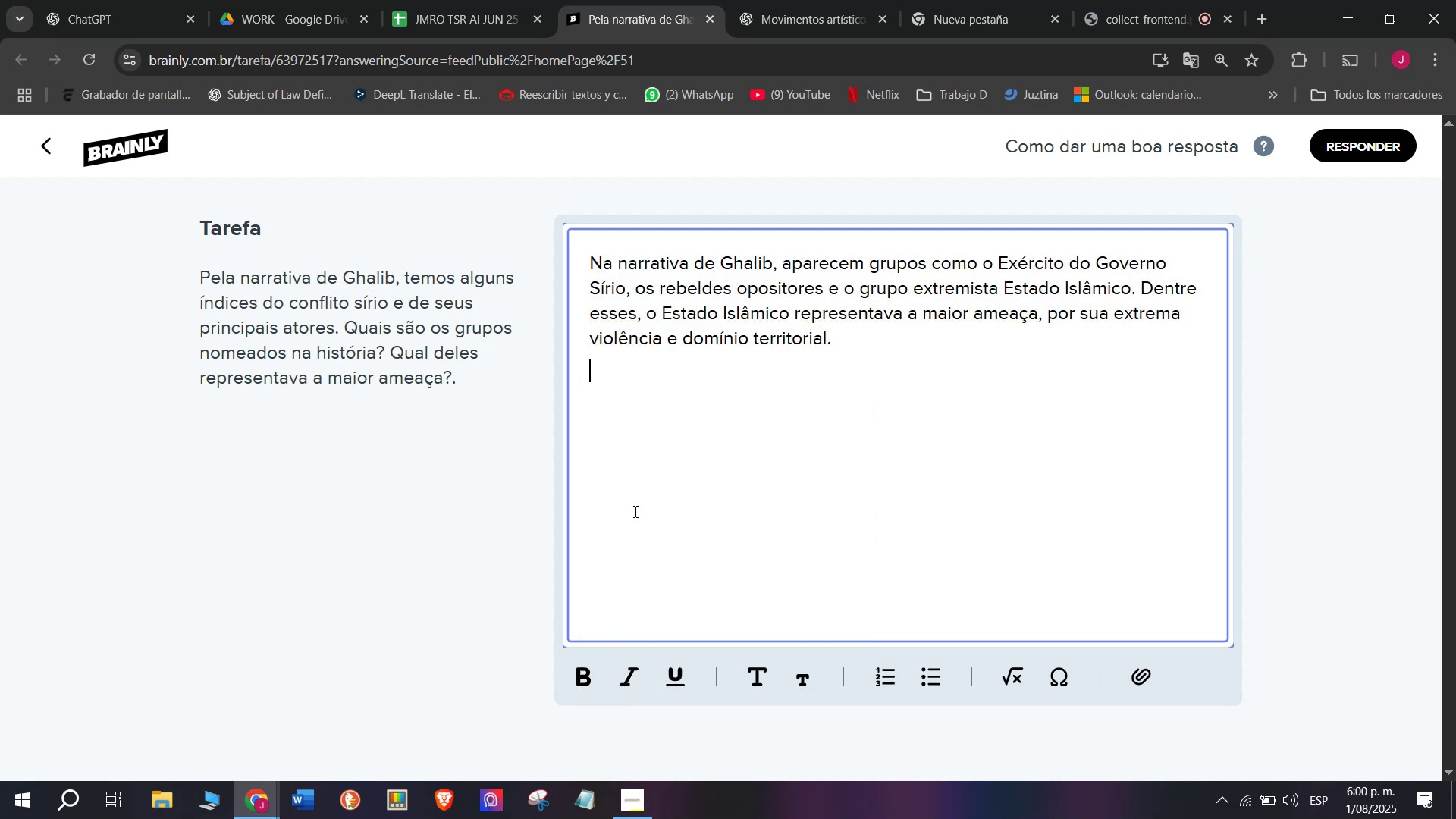 
key(Enter)
 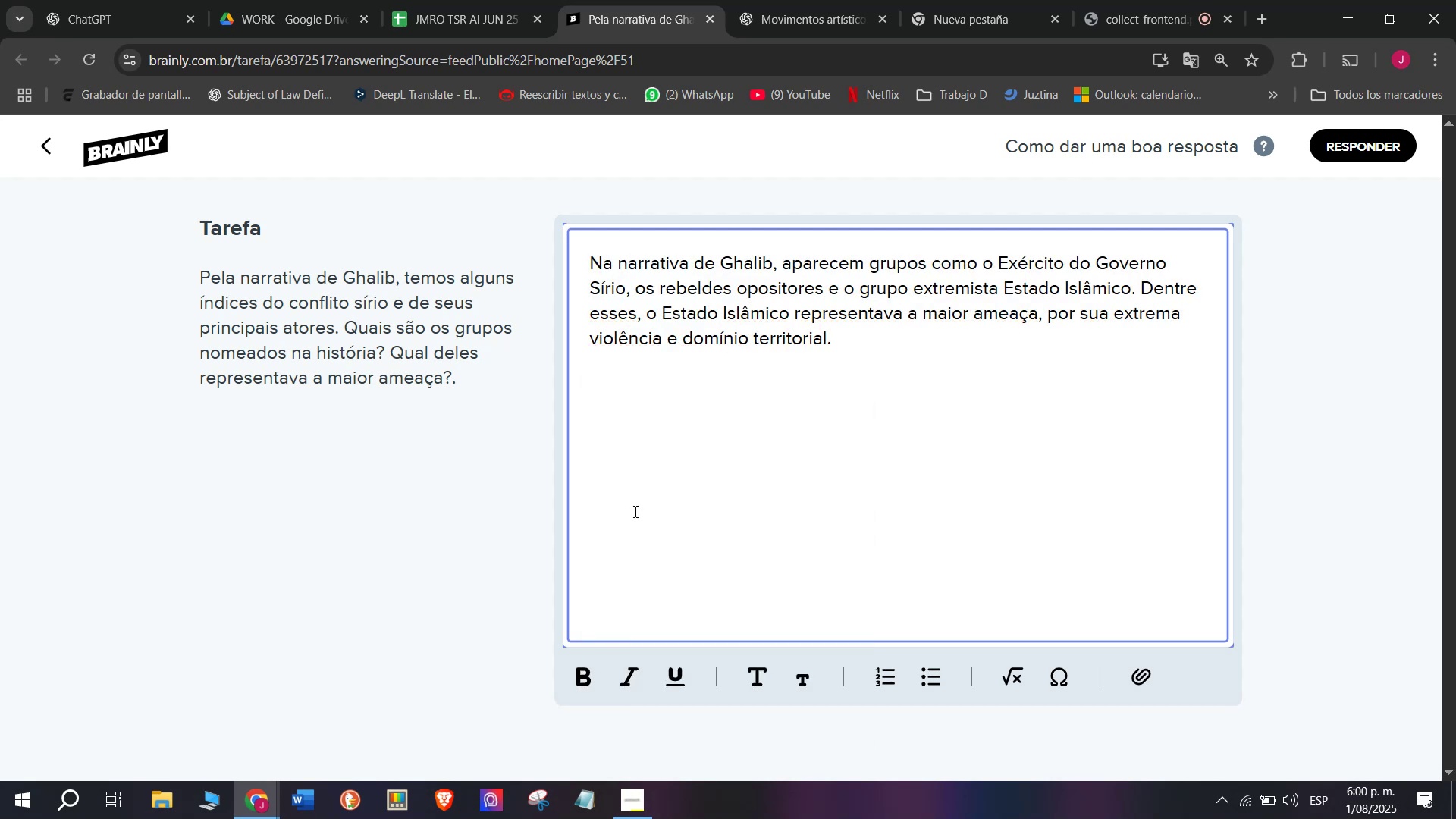 
key(Meta+MetaLeft)
 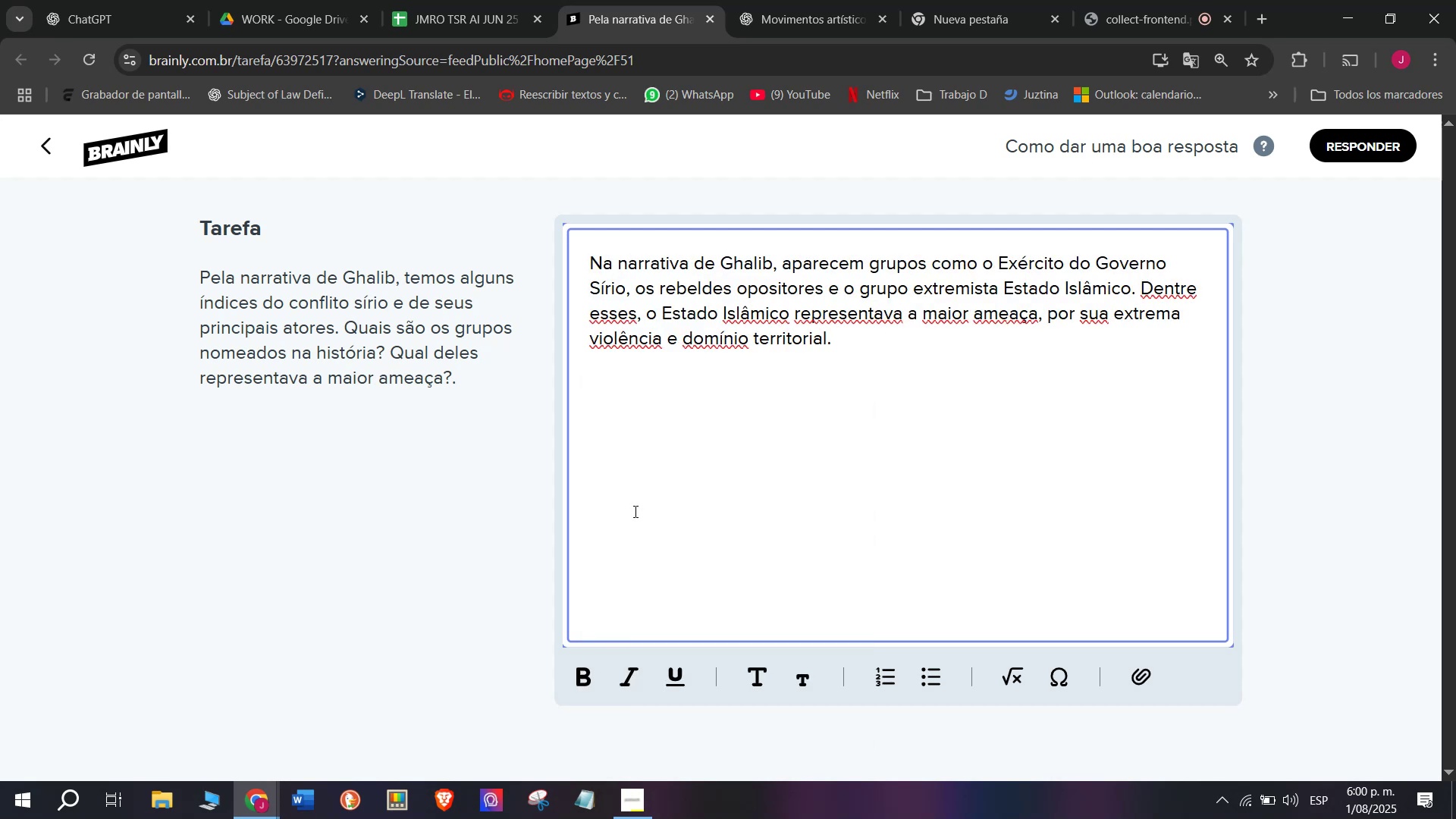 
key(Meta+V)
 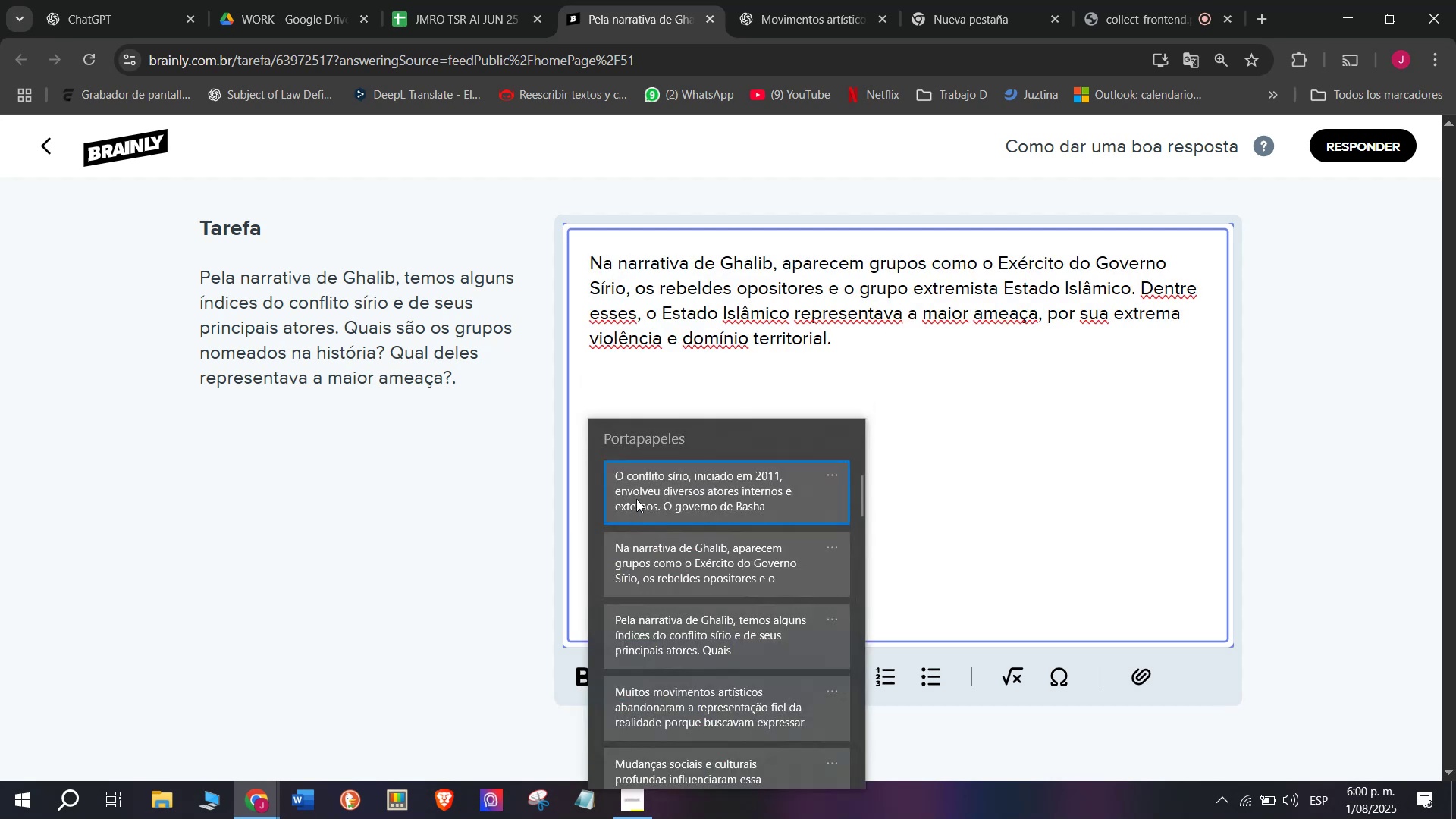 
left_click([636, 497])
 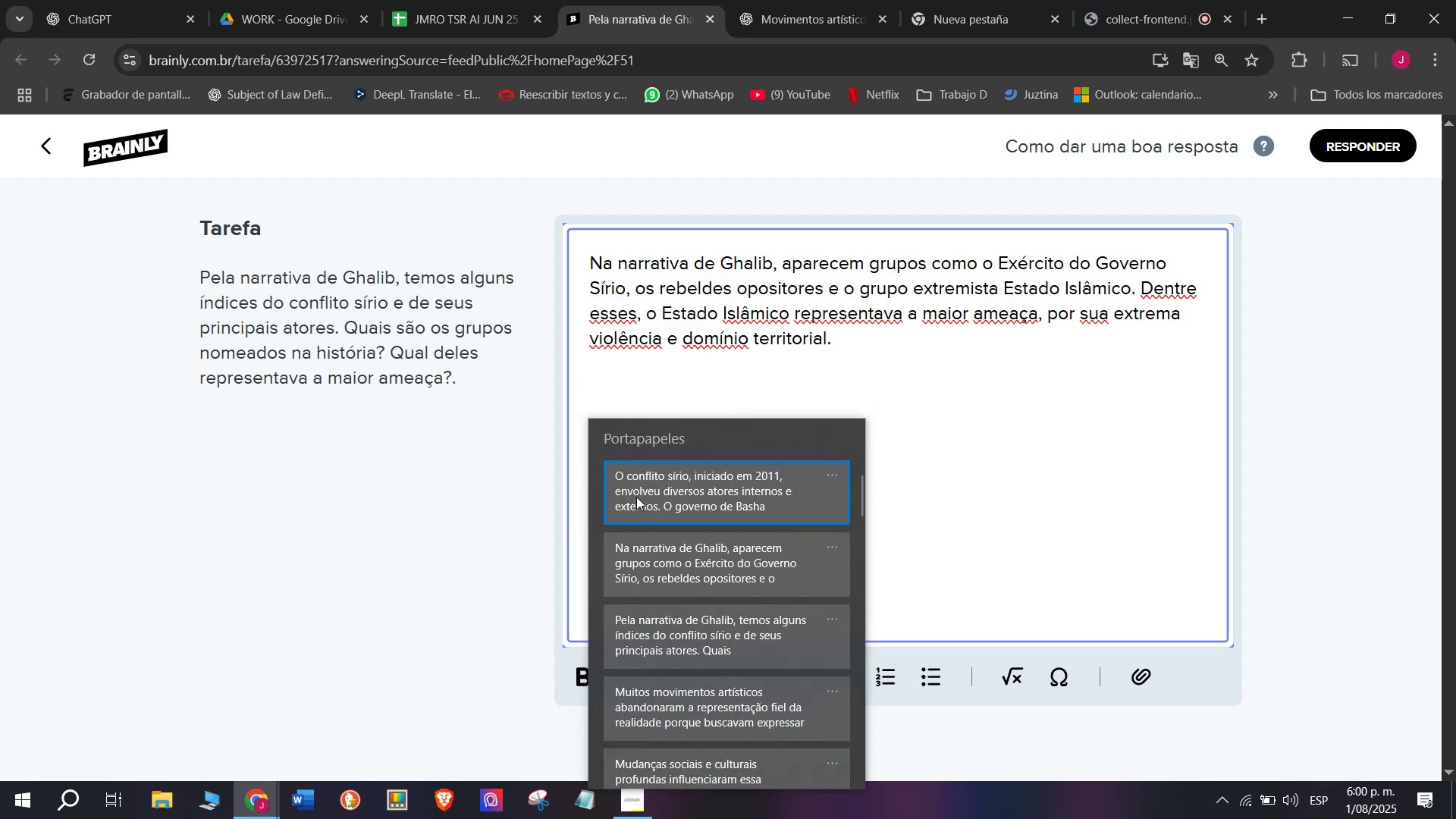 
key(Control+ControlLeft)
 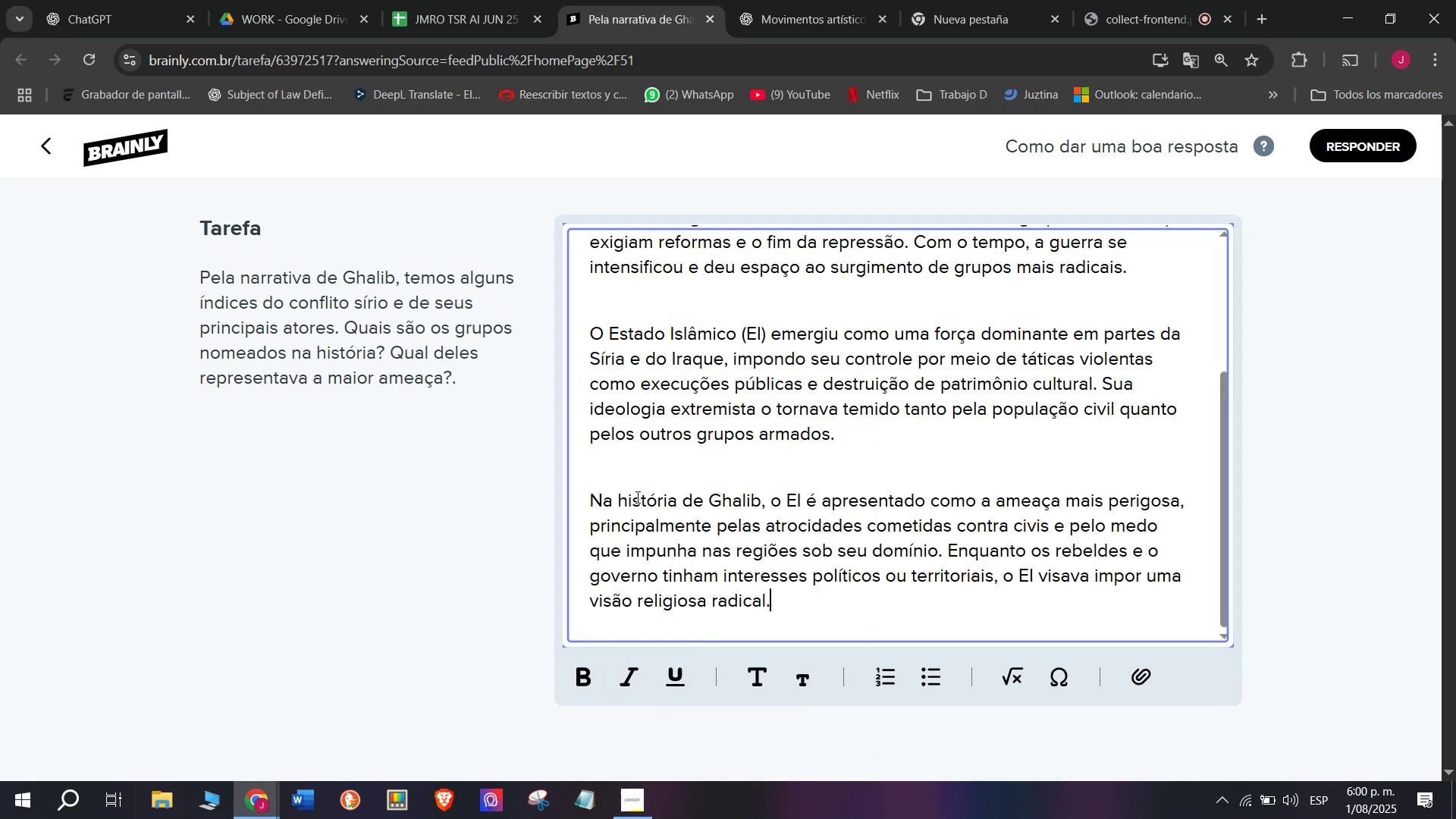 
key(Control+V)
 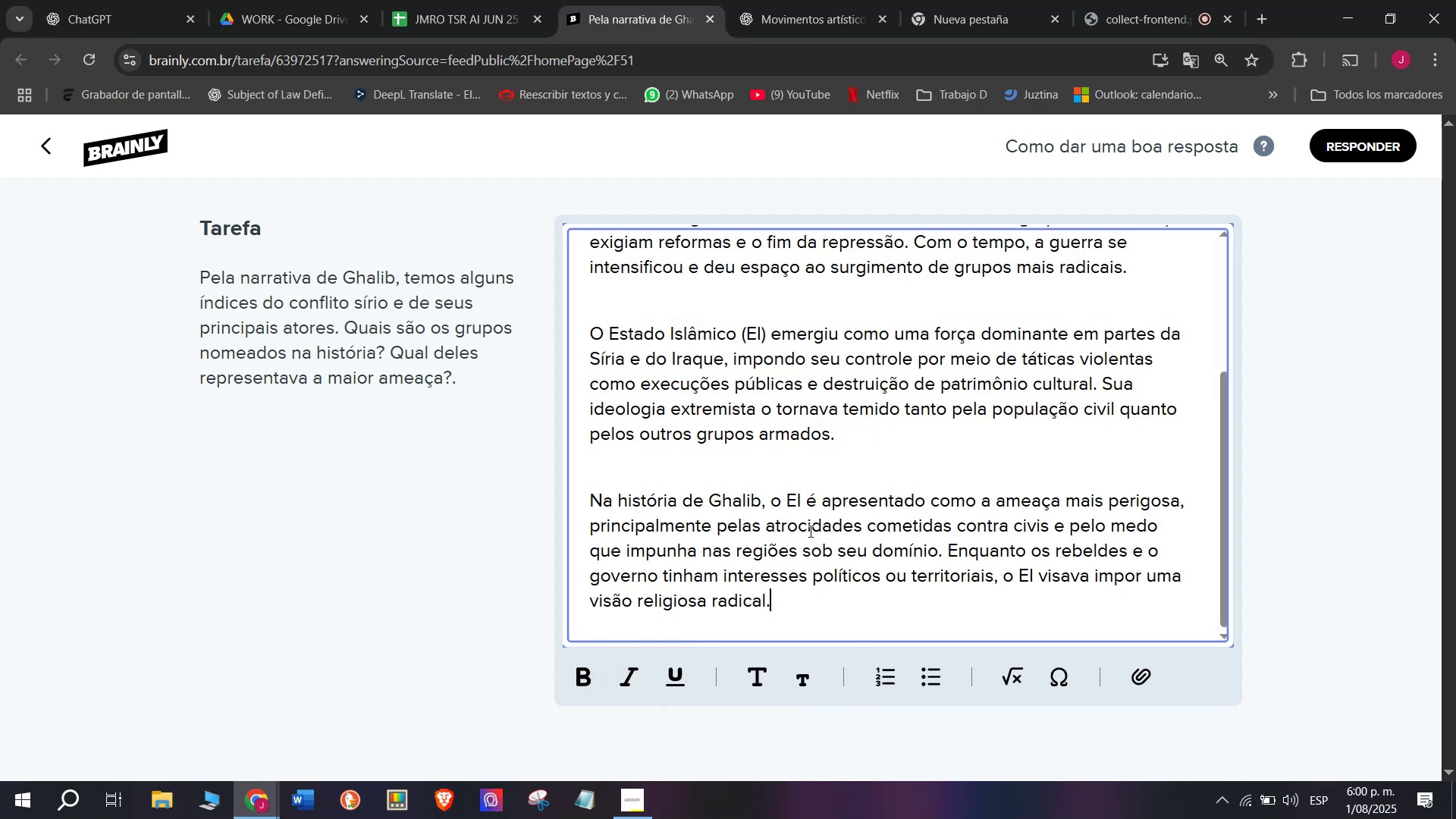 
scroll: coordinate [831, 493], scroll_direction: none, amount: 0.0
 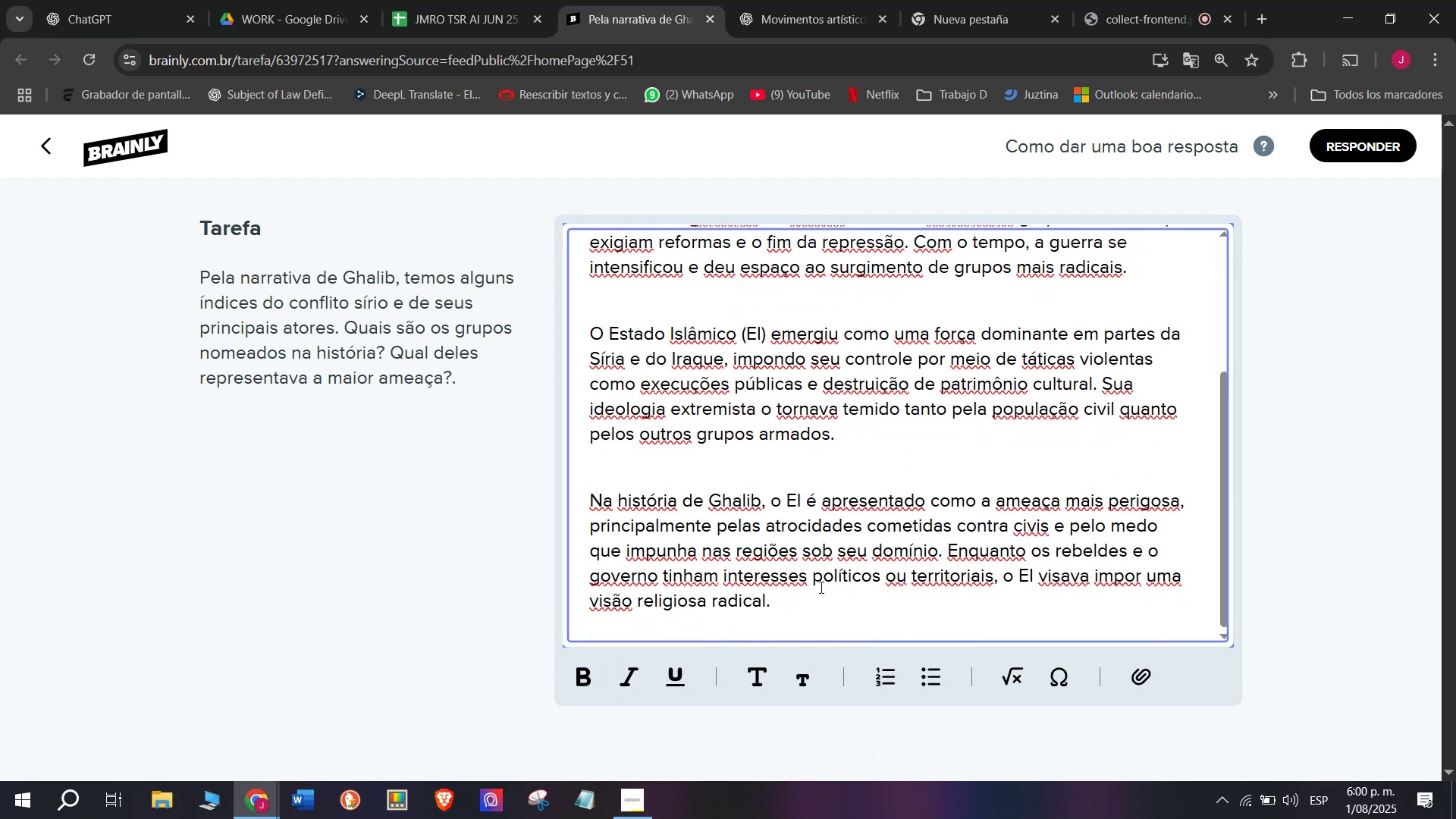 
left_click_drag(start_coordinate=[795, 612], to_coordinate=[463, 146])
 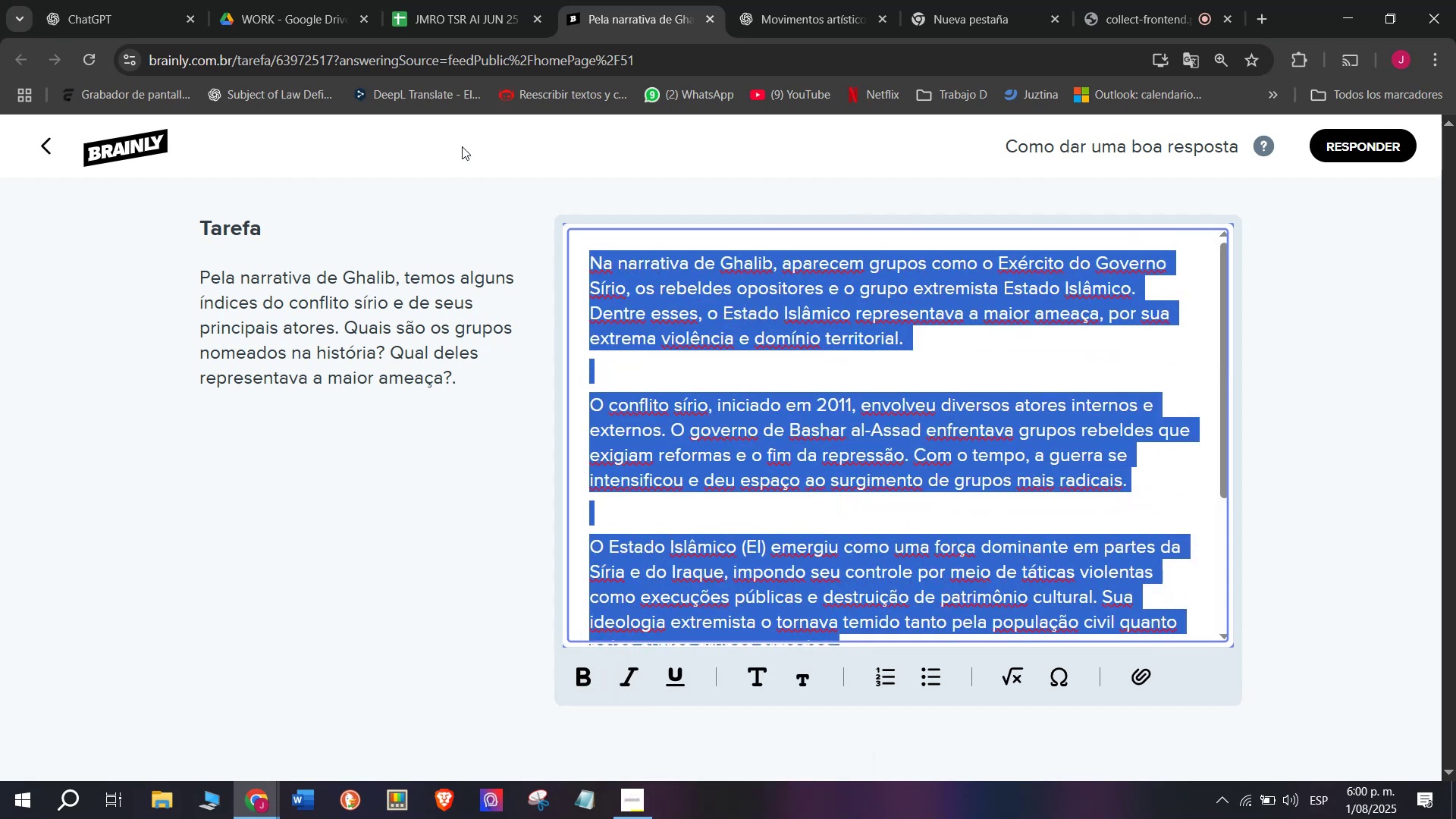 
key(Control+C)
 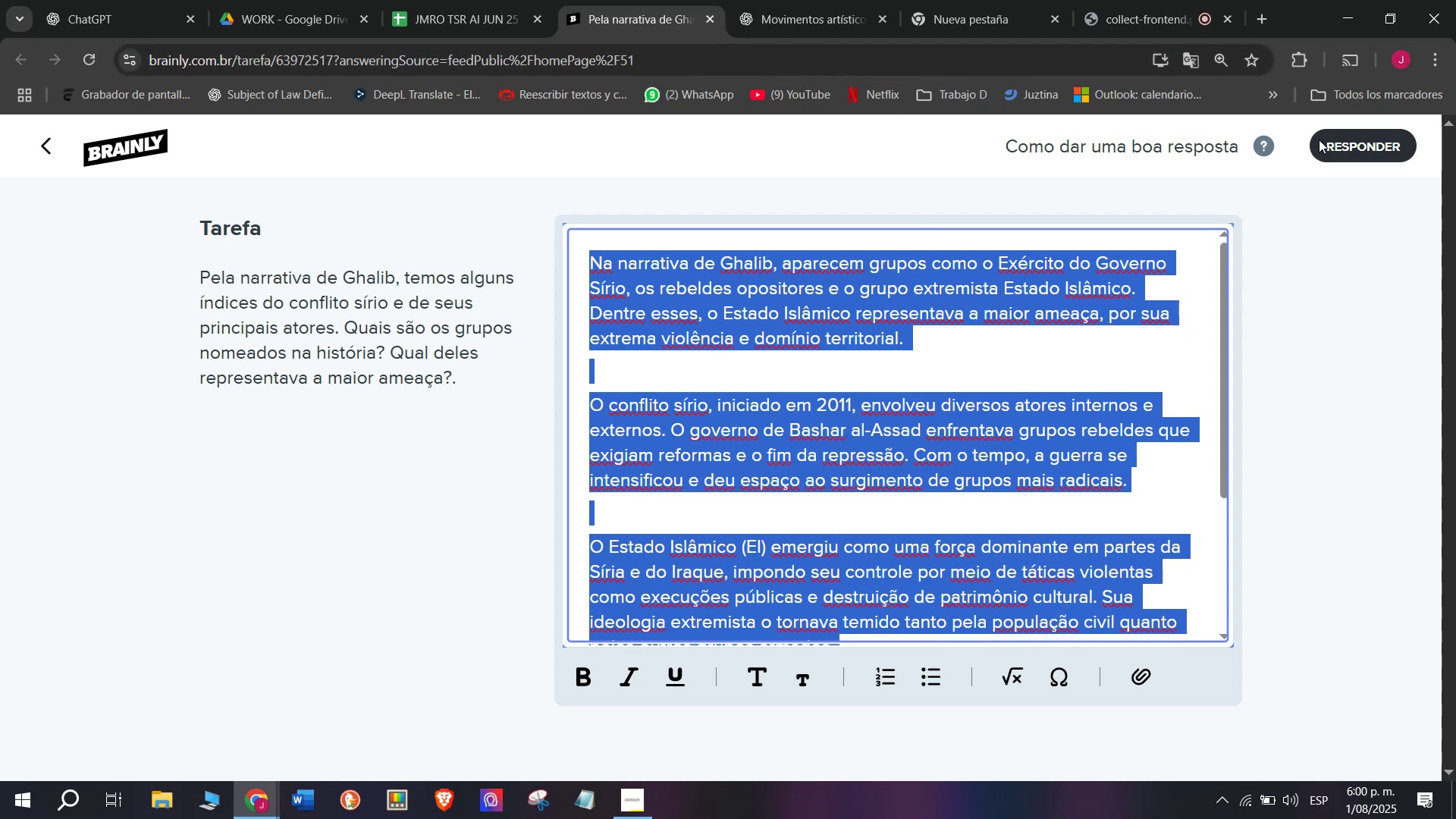 
left_click([1369, 151])
 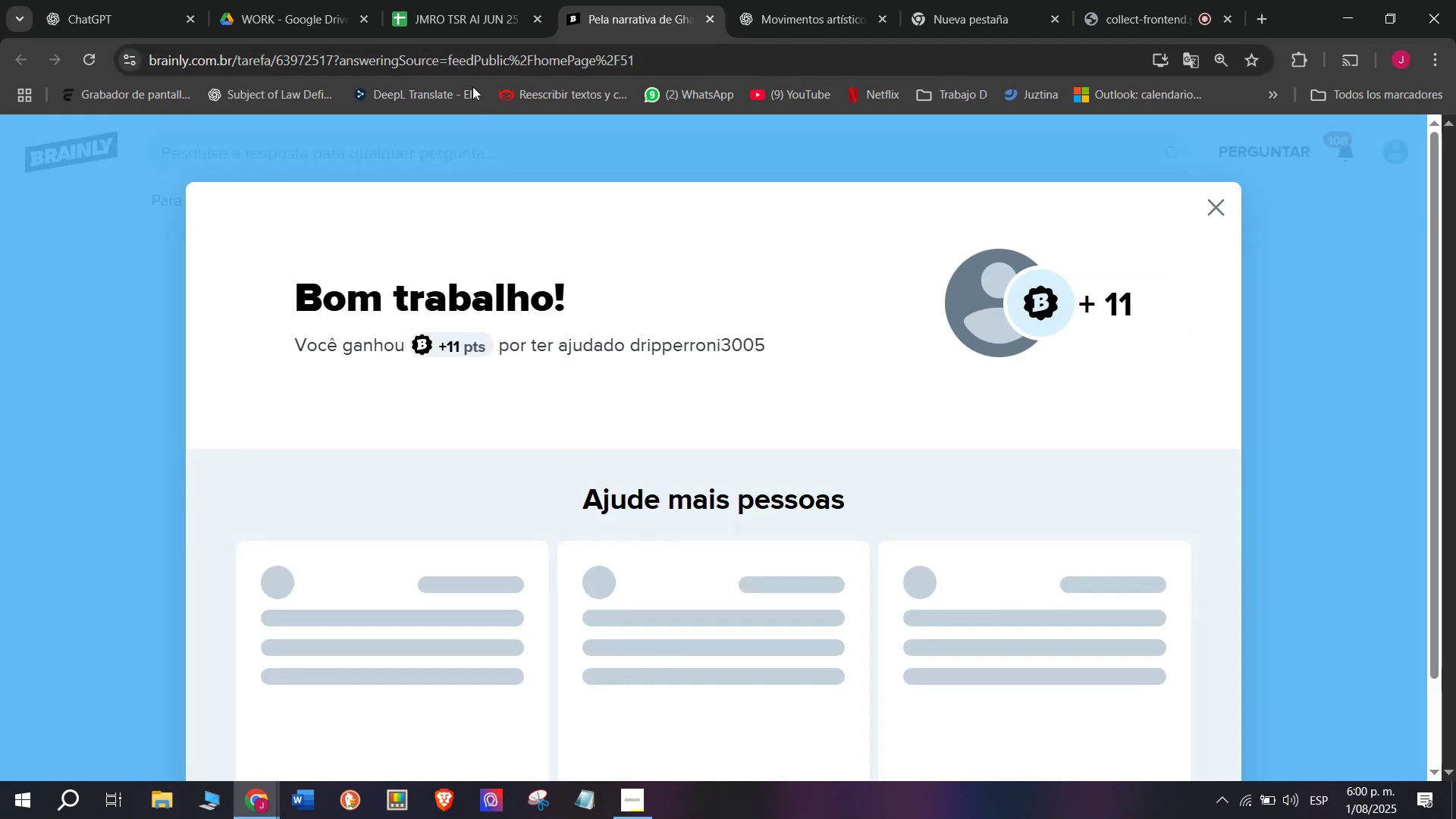 
left_click([451, 0])
 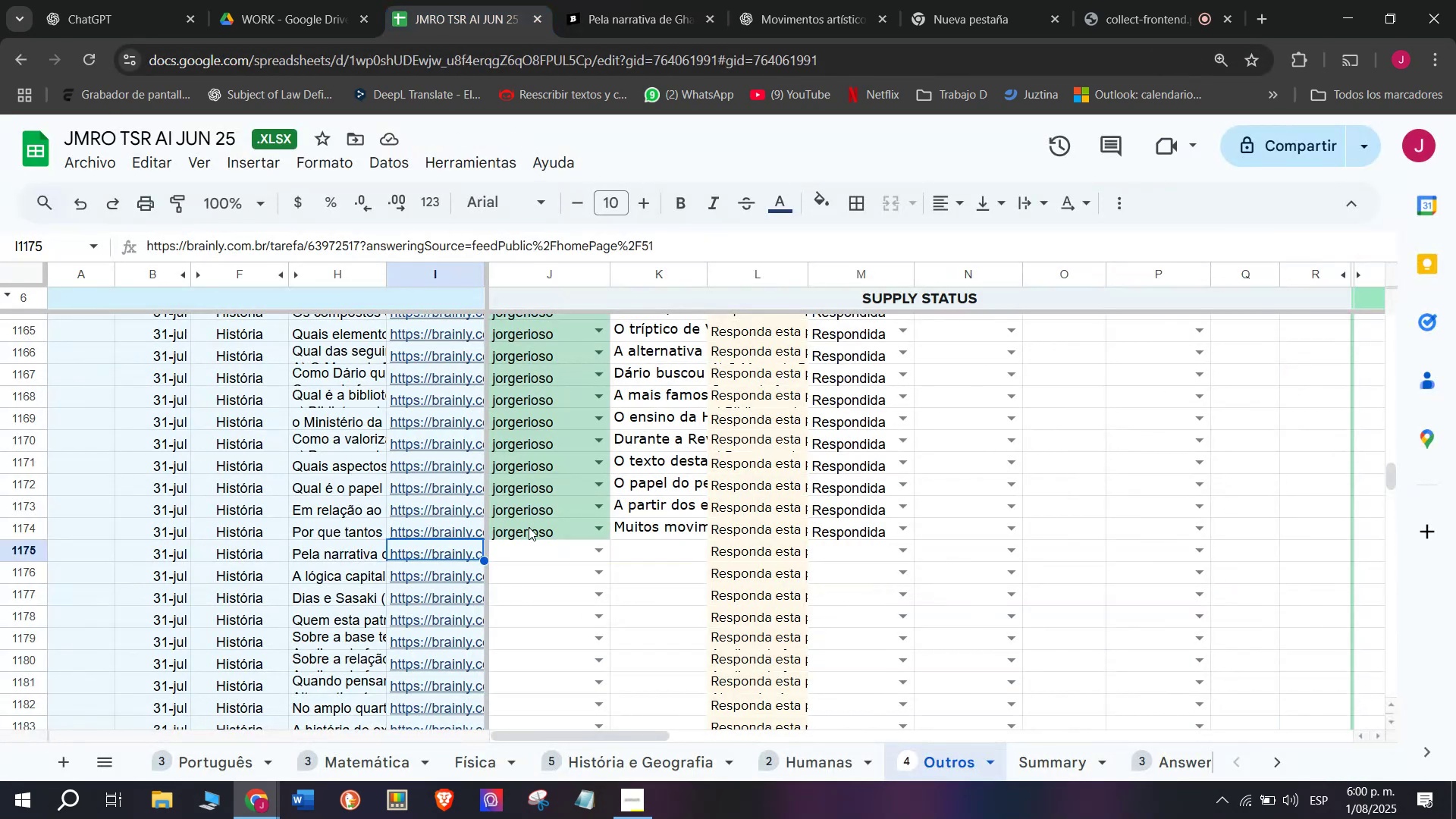 
left_click([520, 557])
 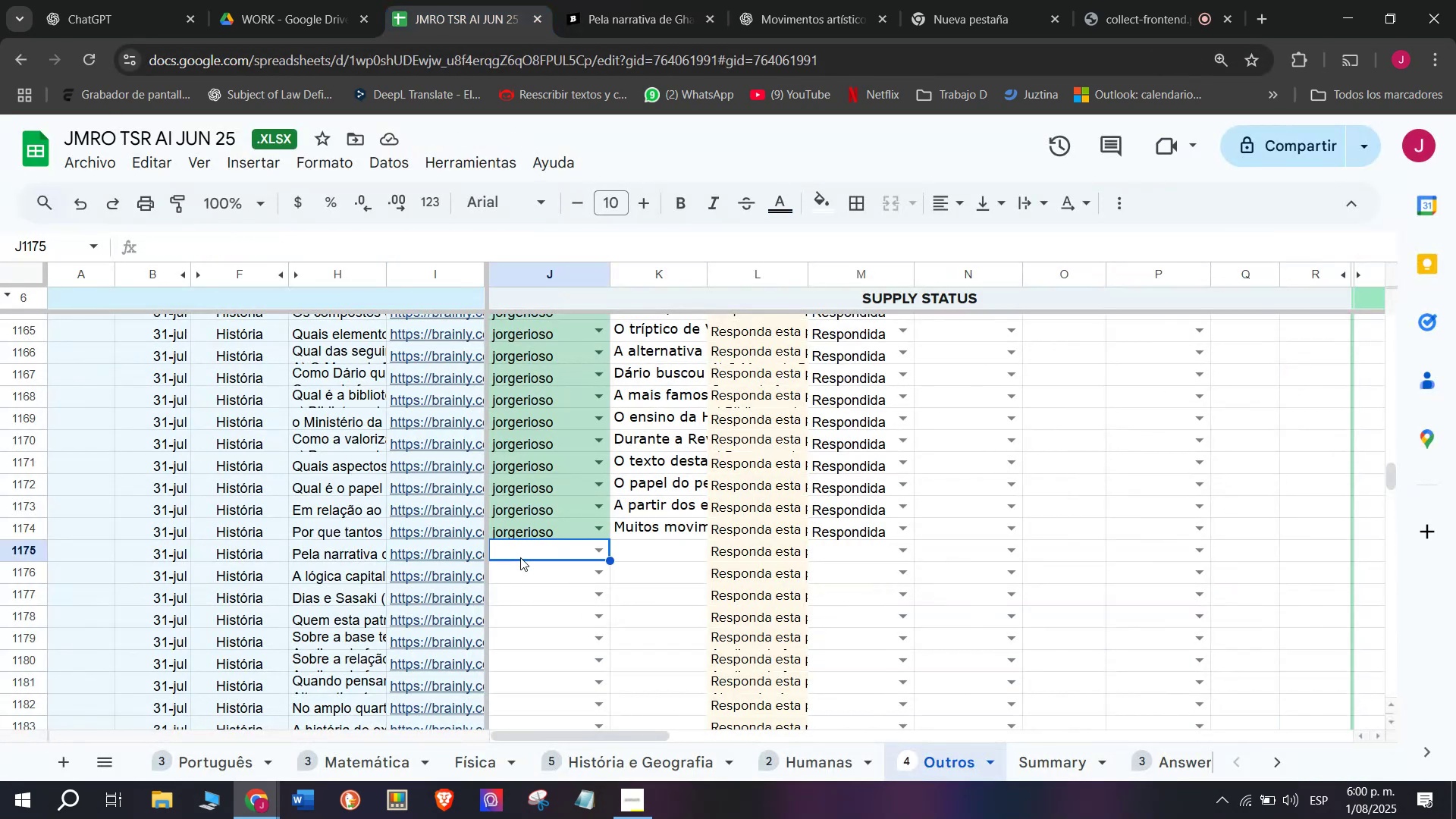 
key(J)
 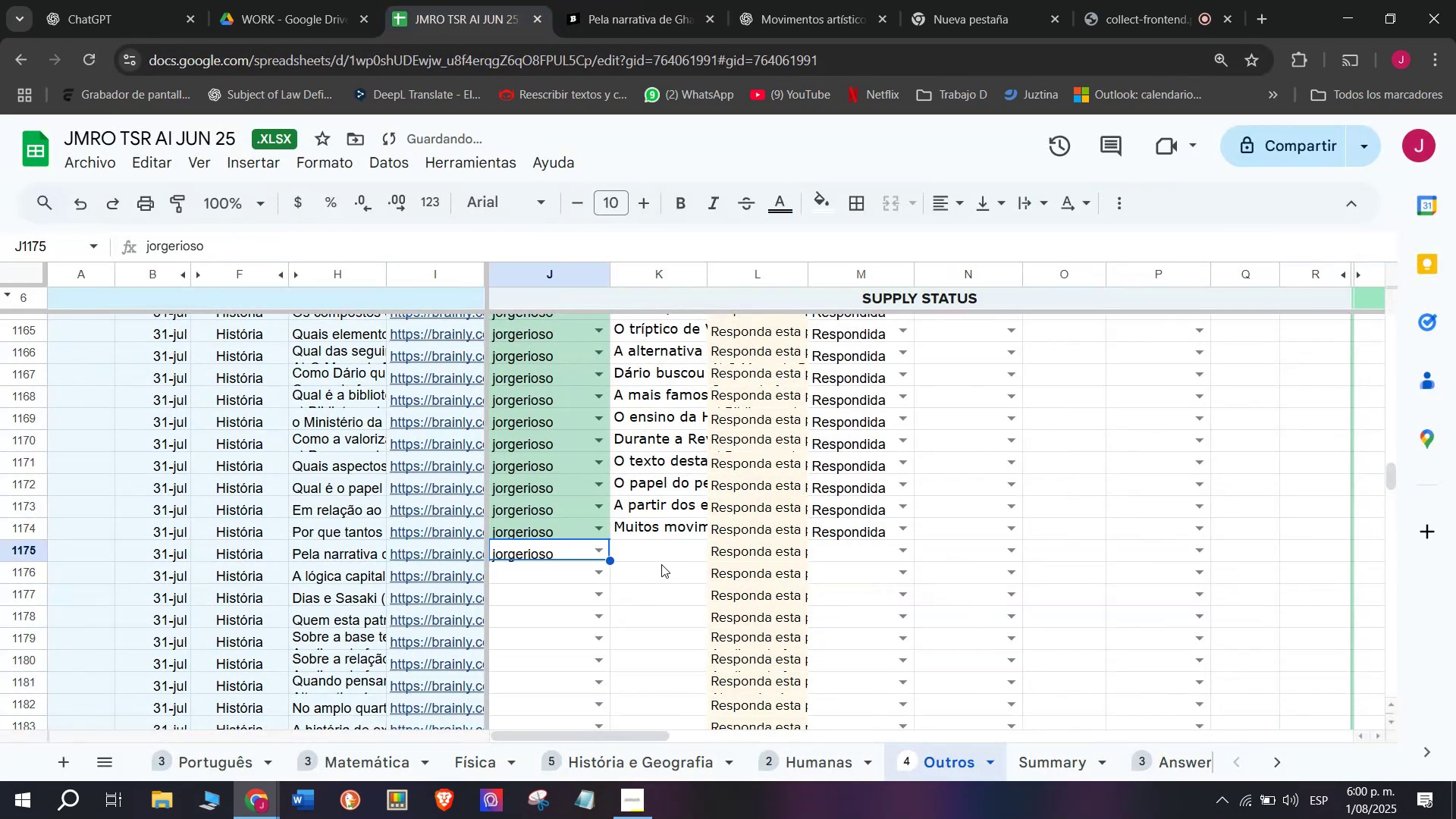 
double_click([664, 560])
 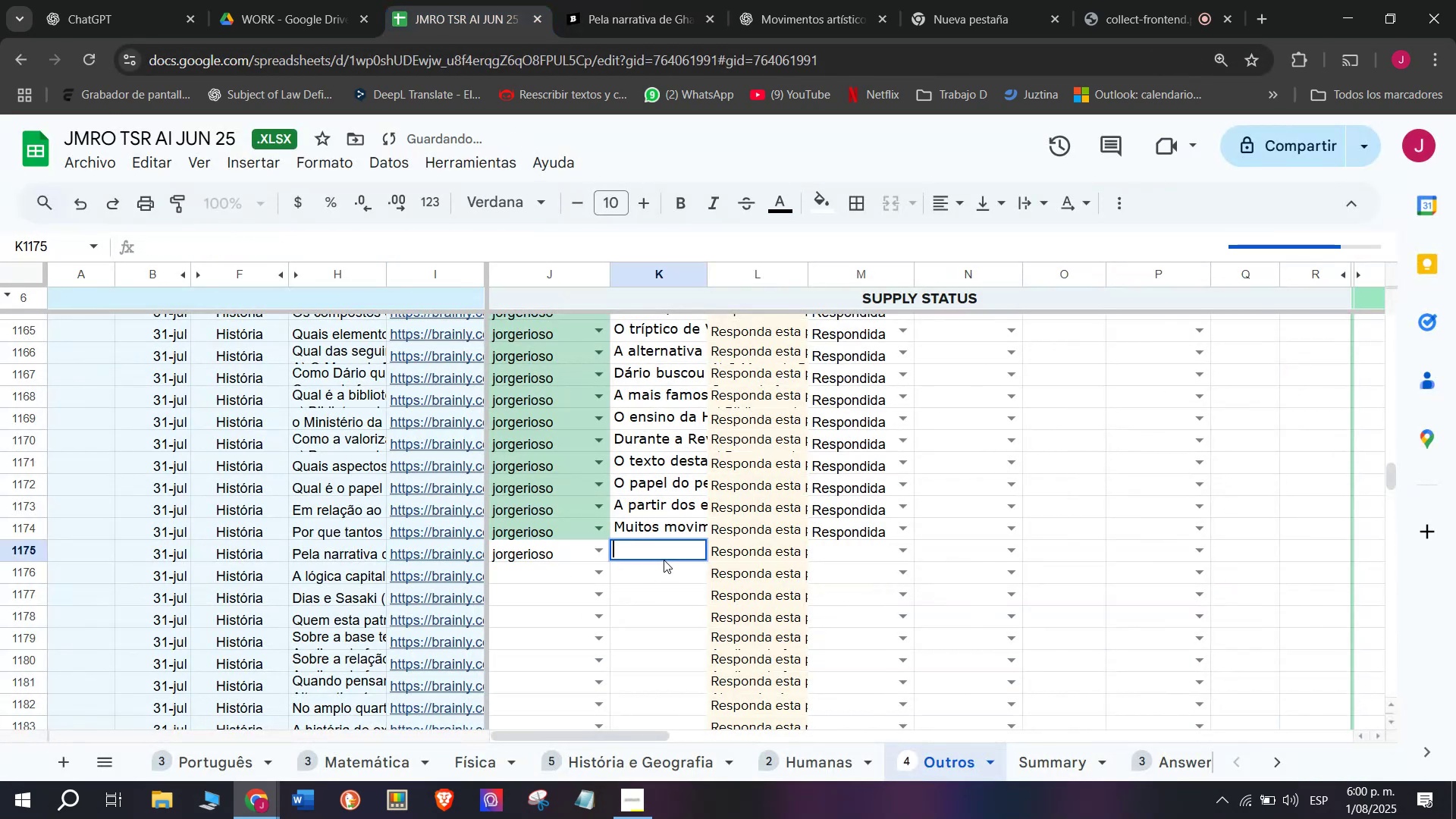 
key(Control+V)
 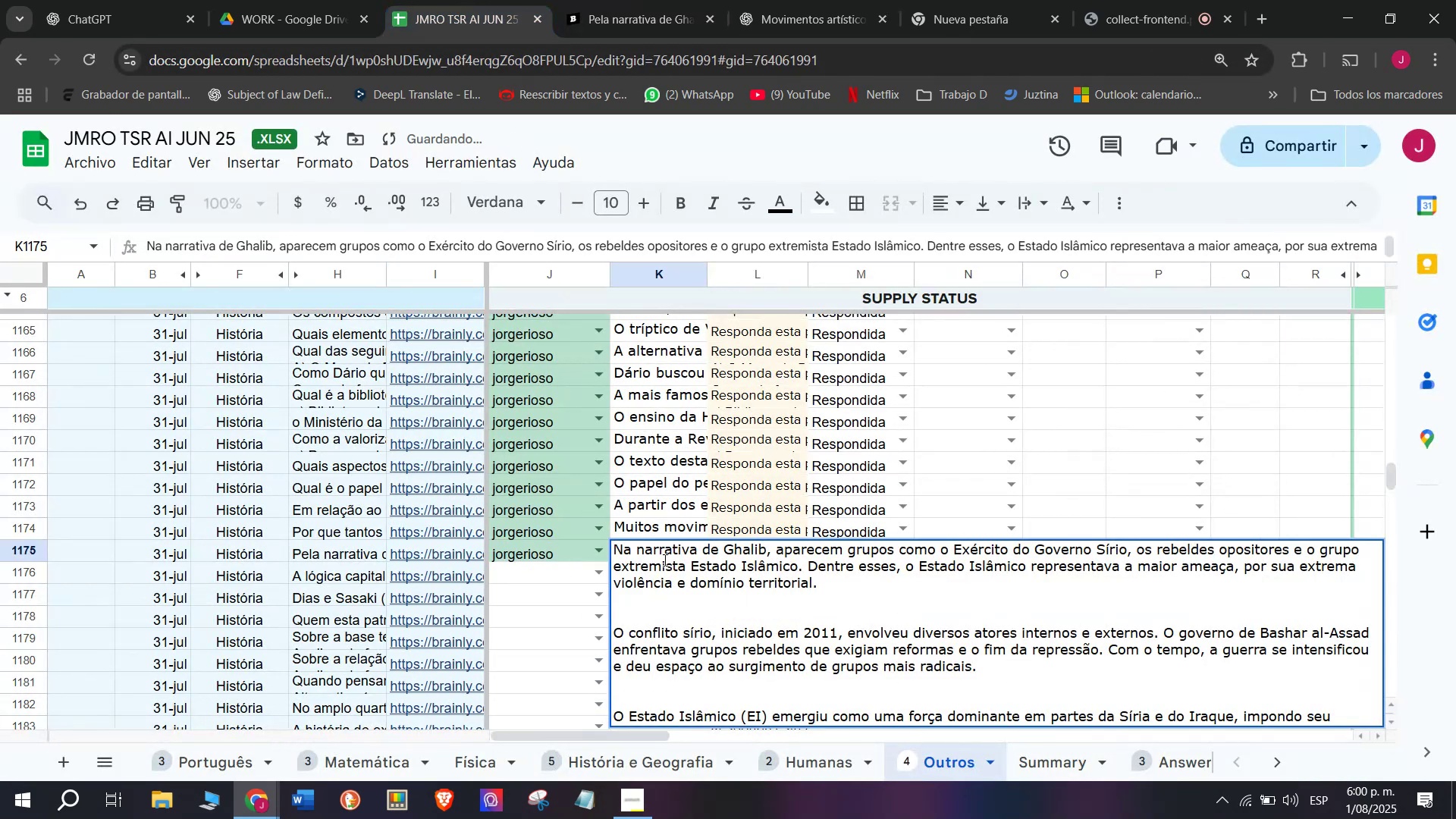 
key(Enter)
 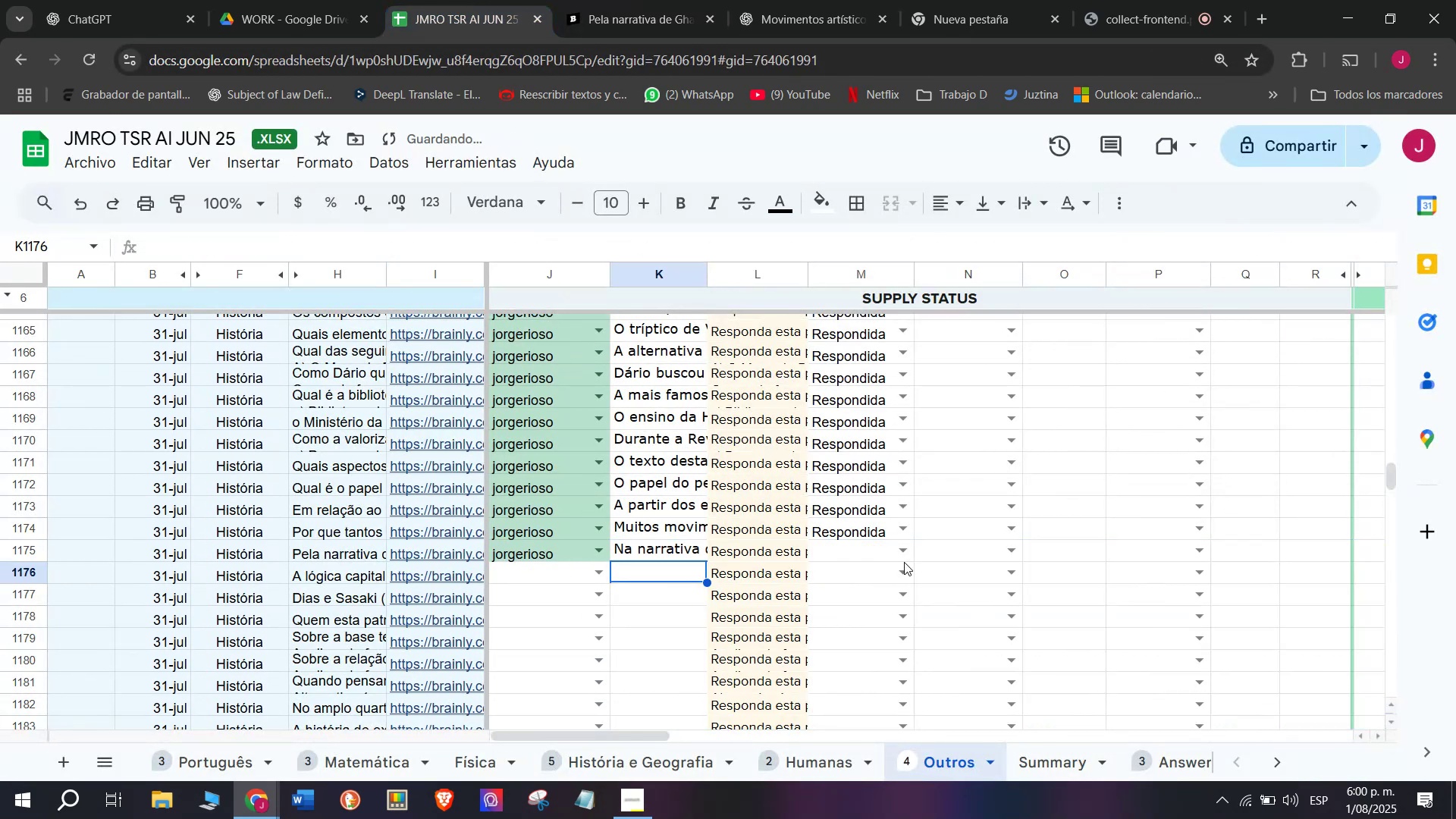 
left_click([904, 560])
 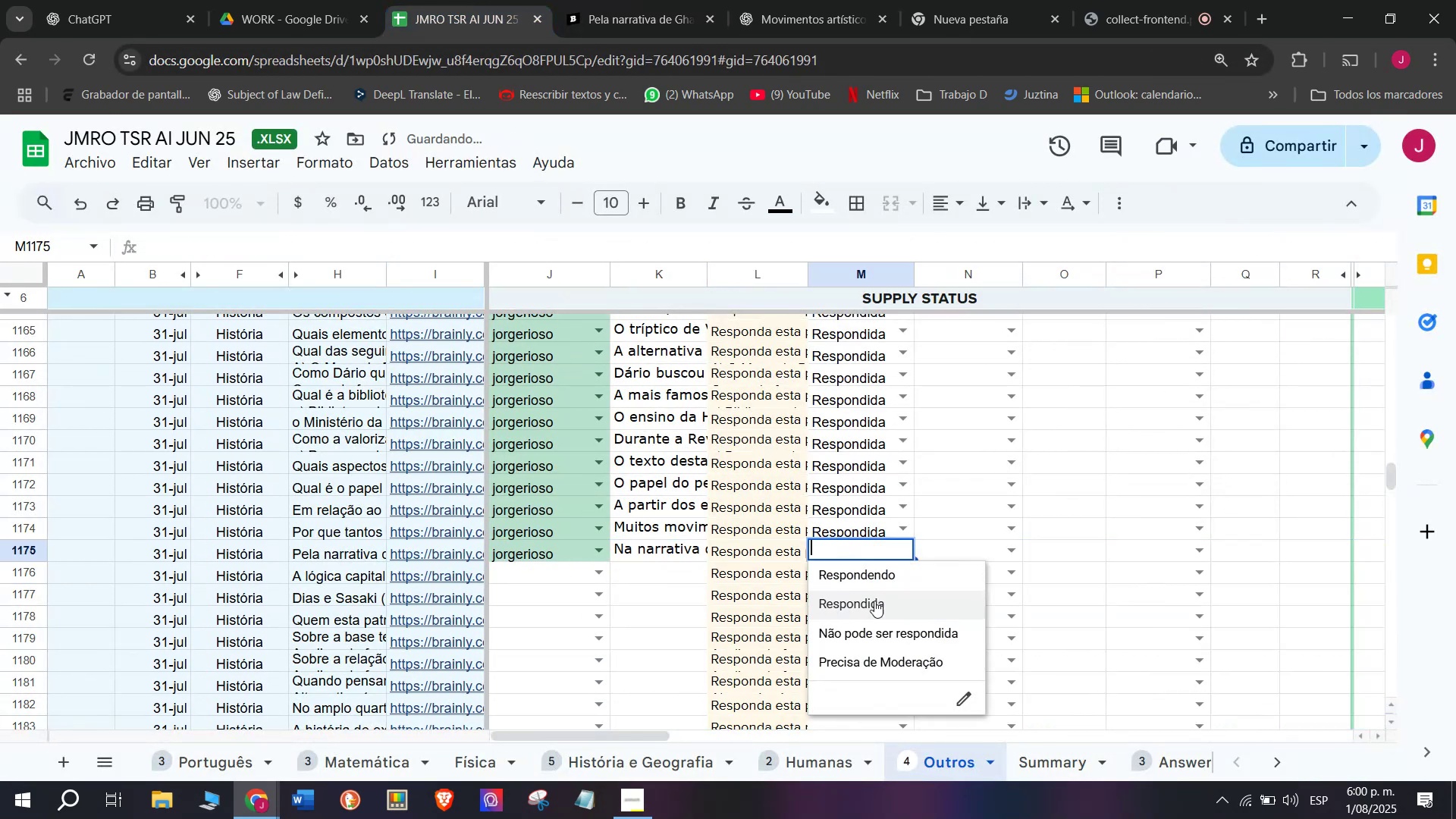 
left_click([873, 603])
 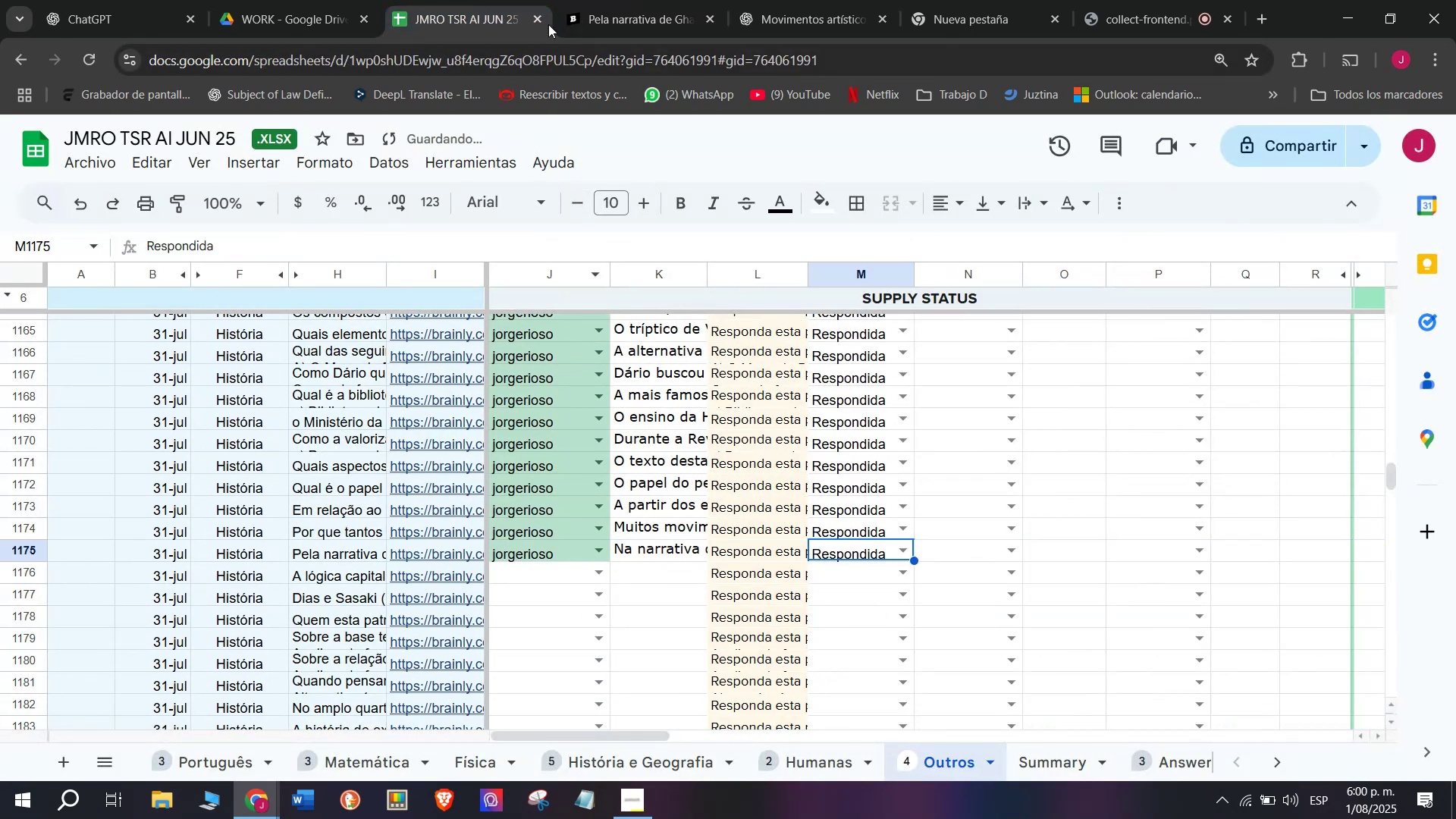 
left_click([598, 0])
 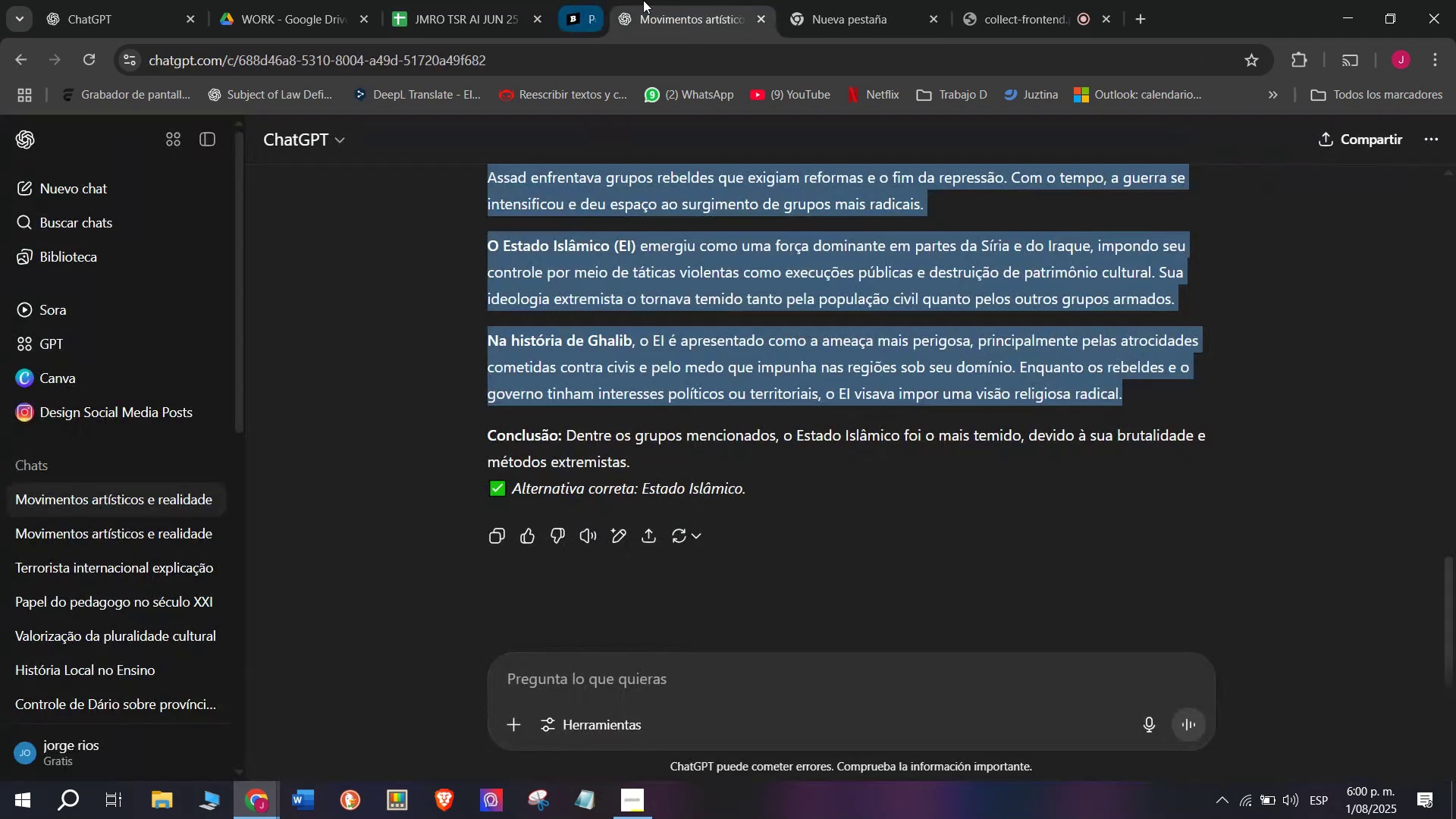 
double_click([515, 0])
 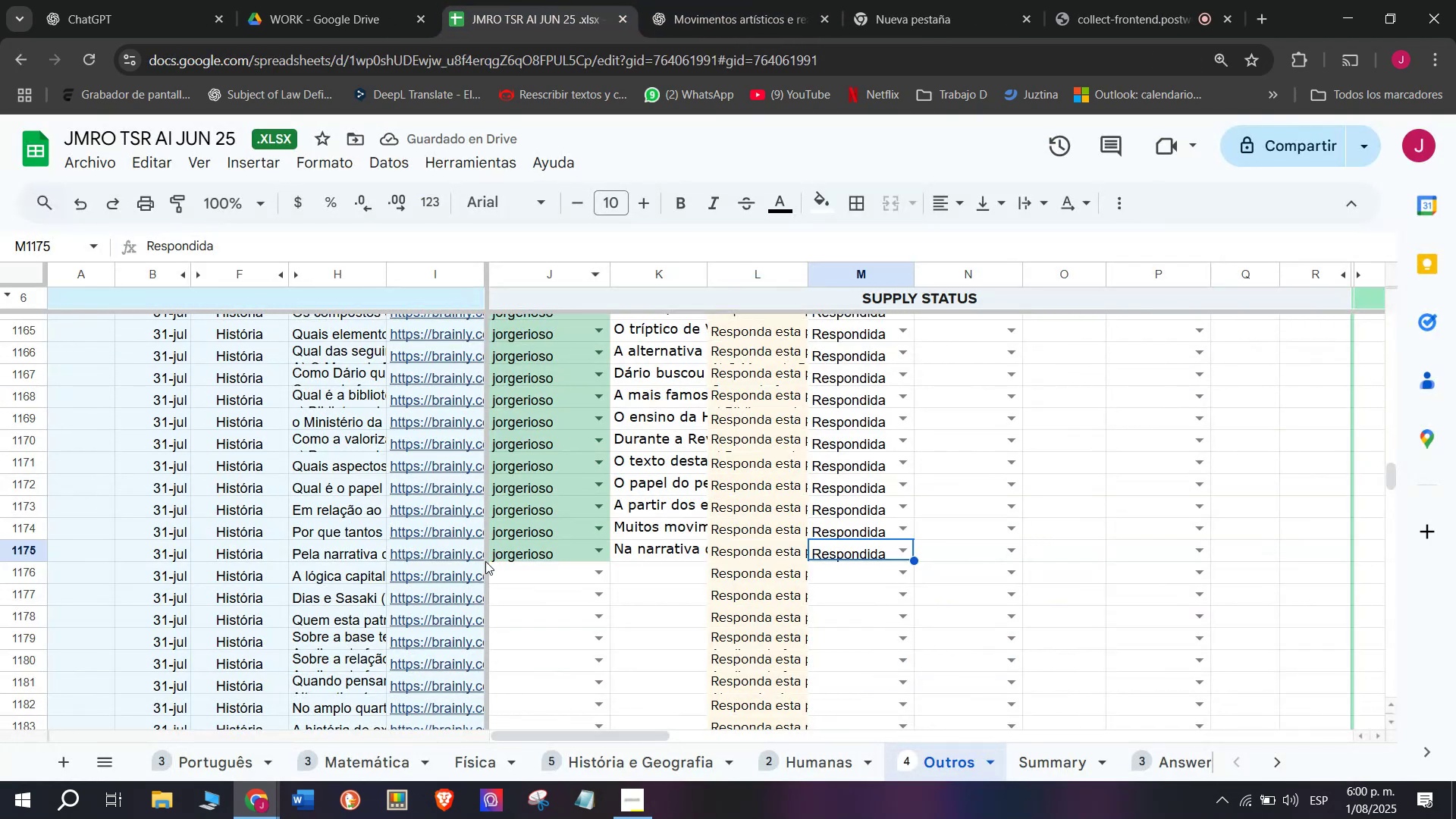 
left_click([470, 575])
 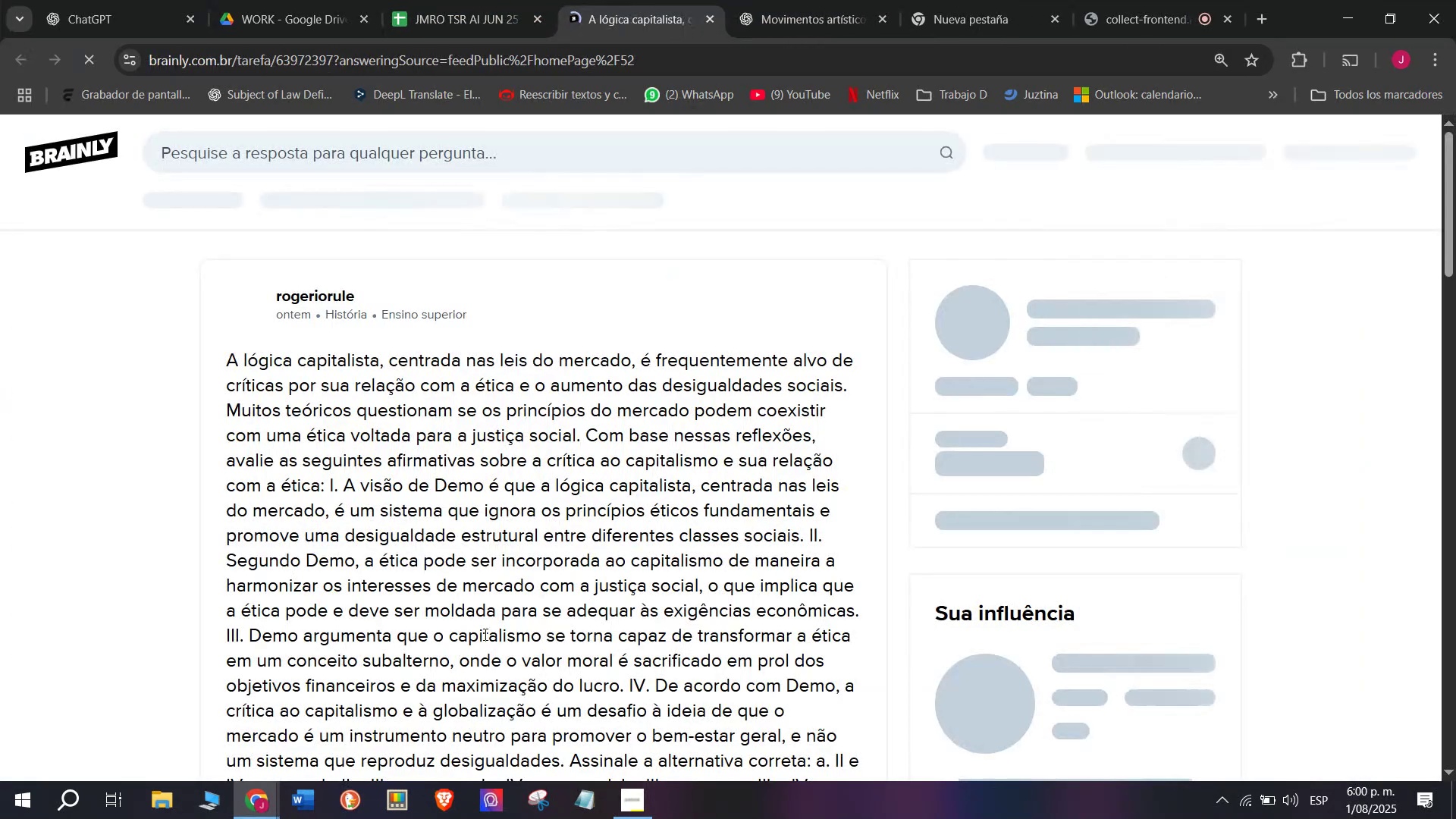 
scroll: coordinate [487, 526], scroll_direction: down, amount: 1.0
 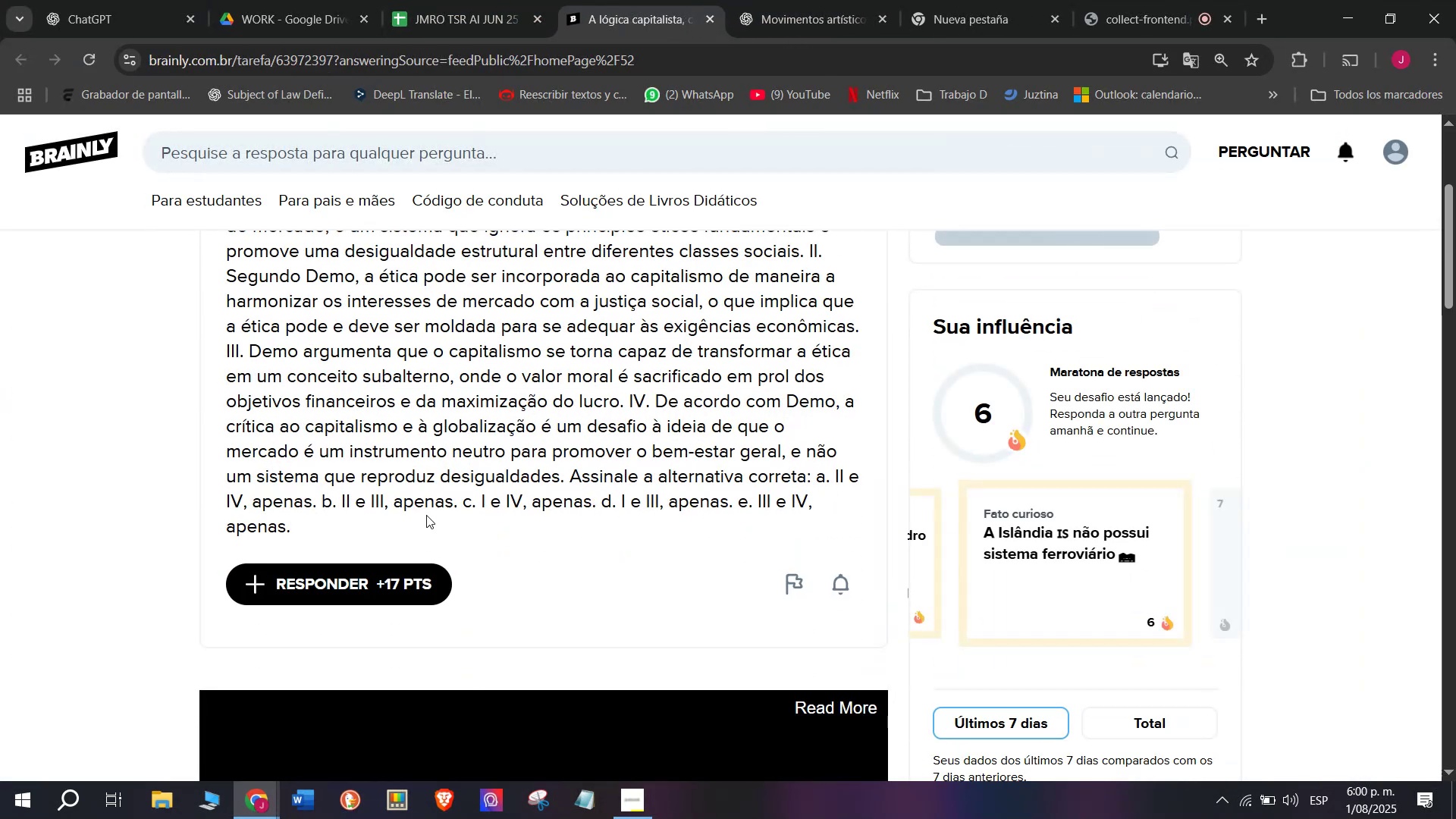 
left_click_drag(start_coordinate=[331, 526], to_coordinate=[226, 347])
 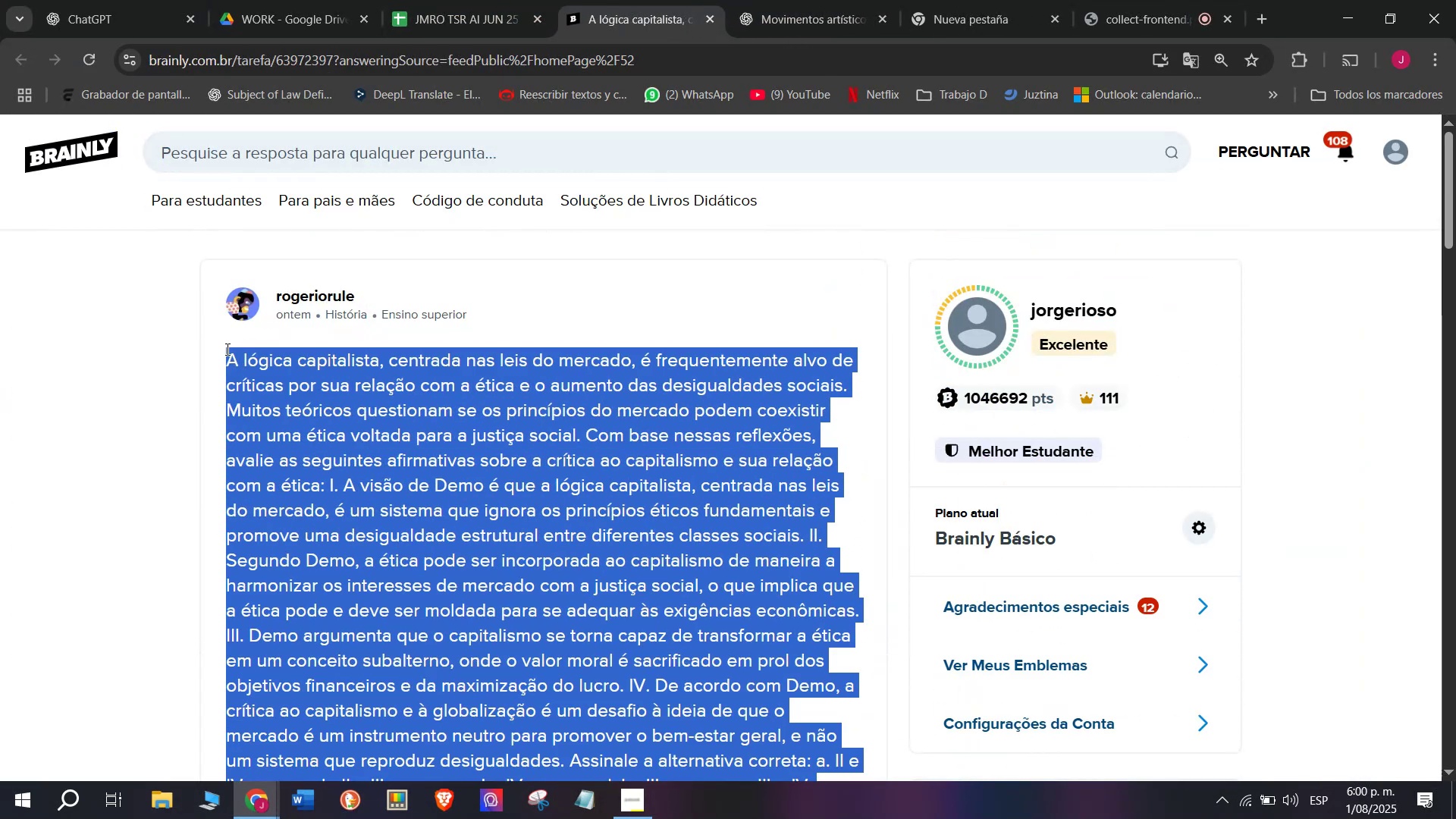 
key(Control+C)
 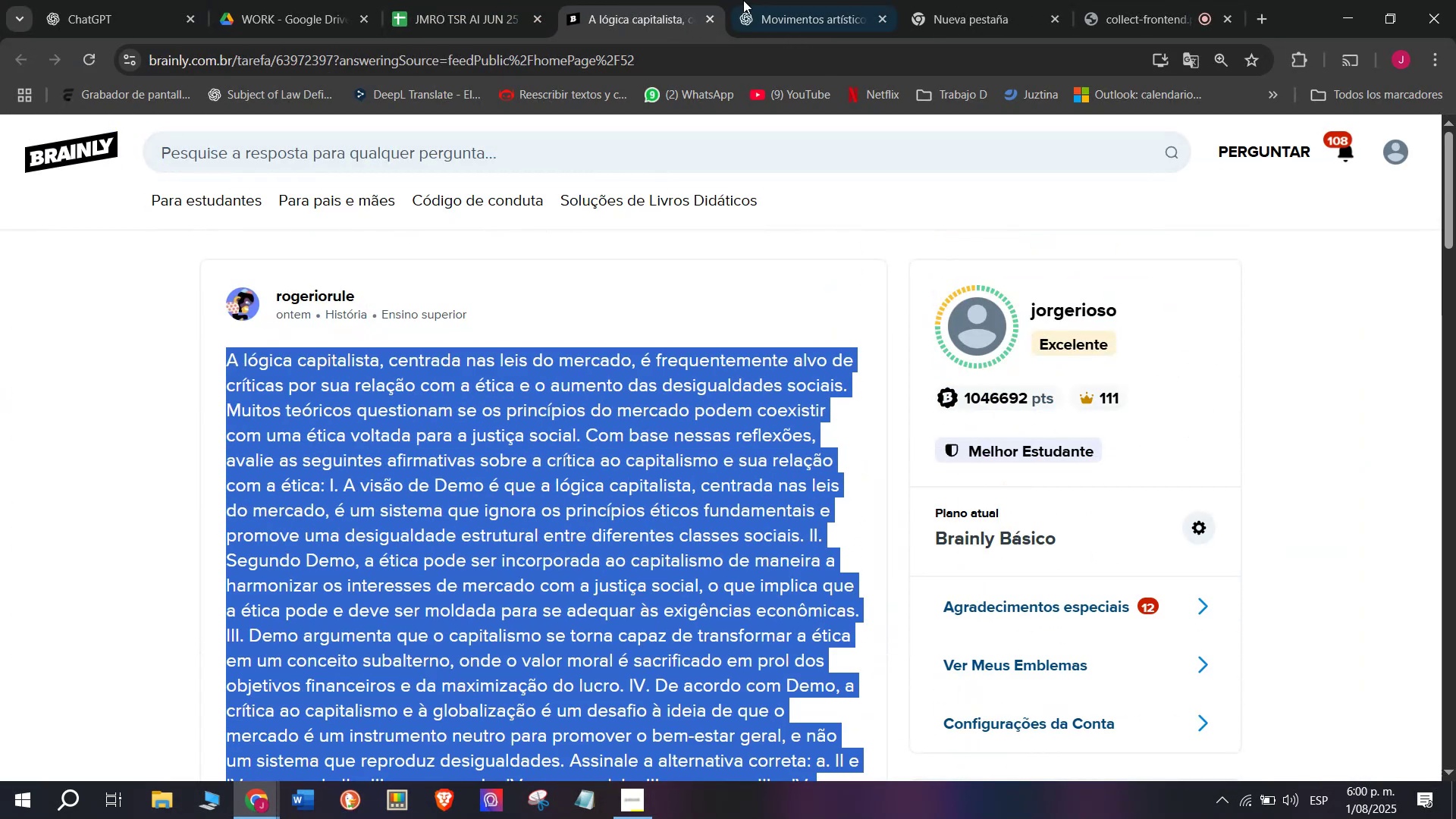 
left_click([758, 0])
 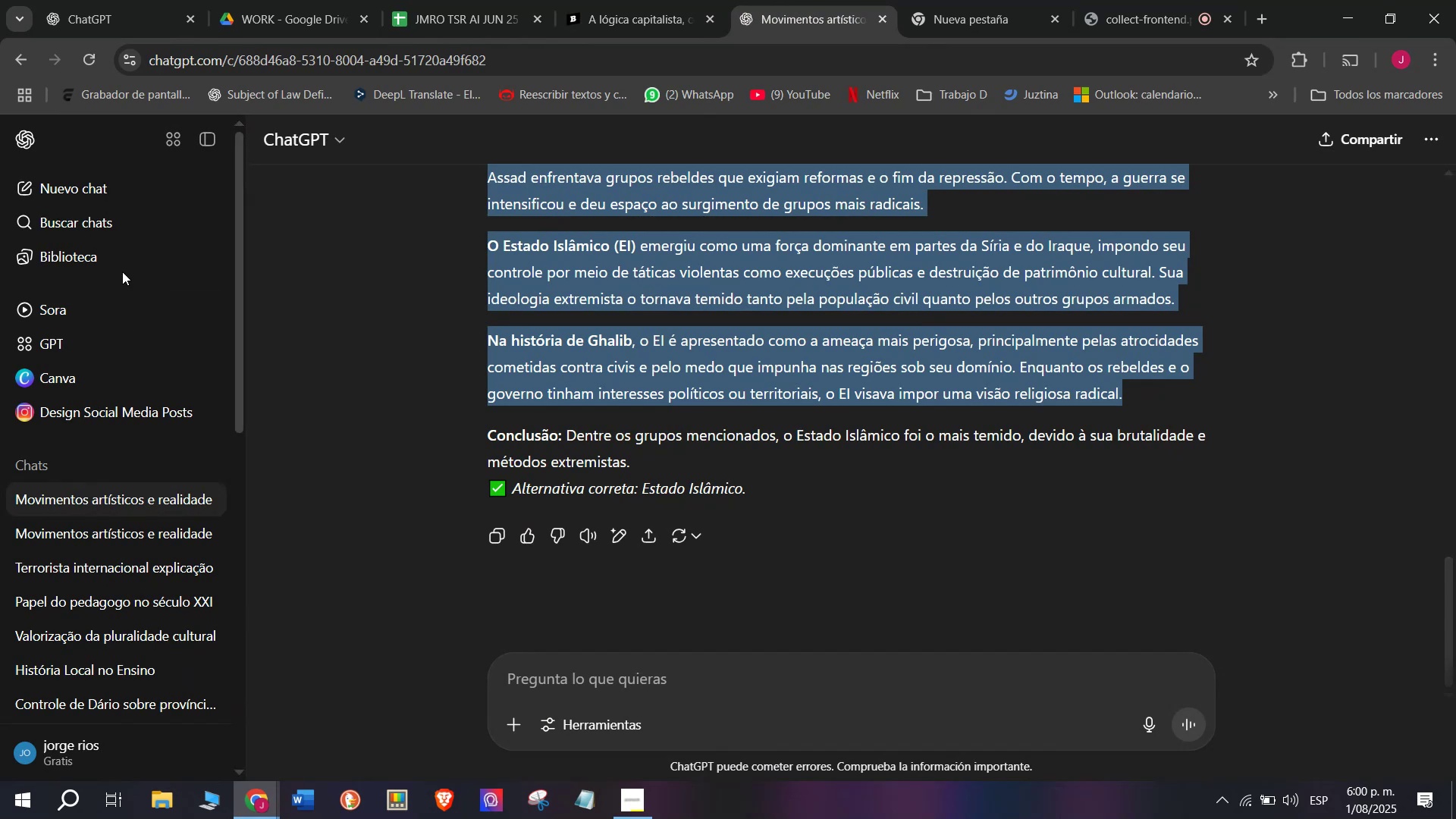 
left_click([97, 186])
 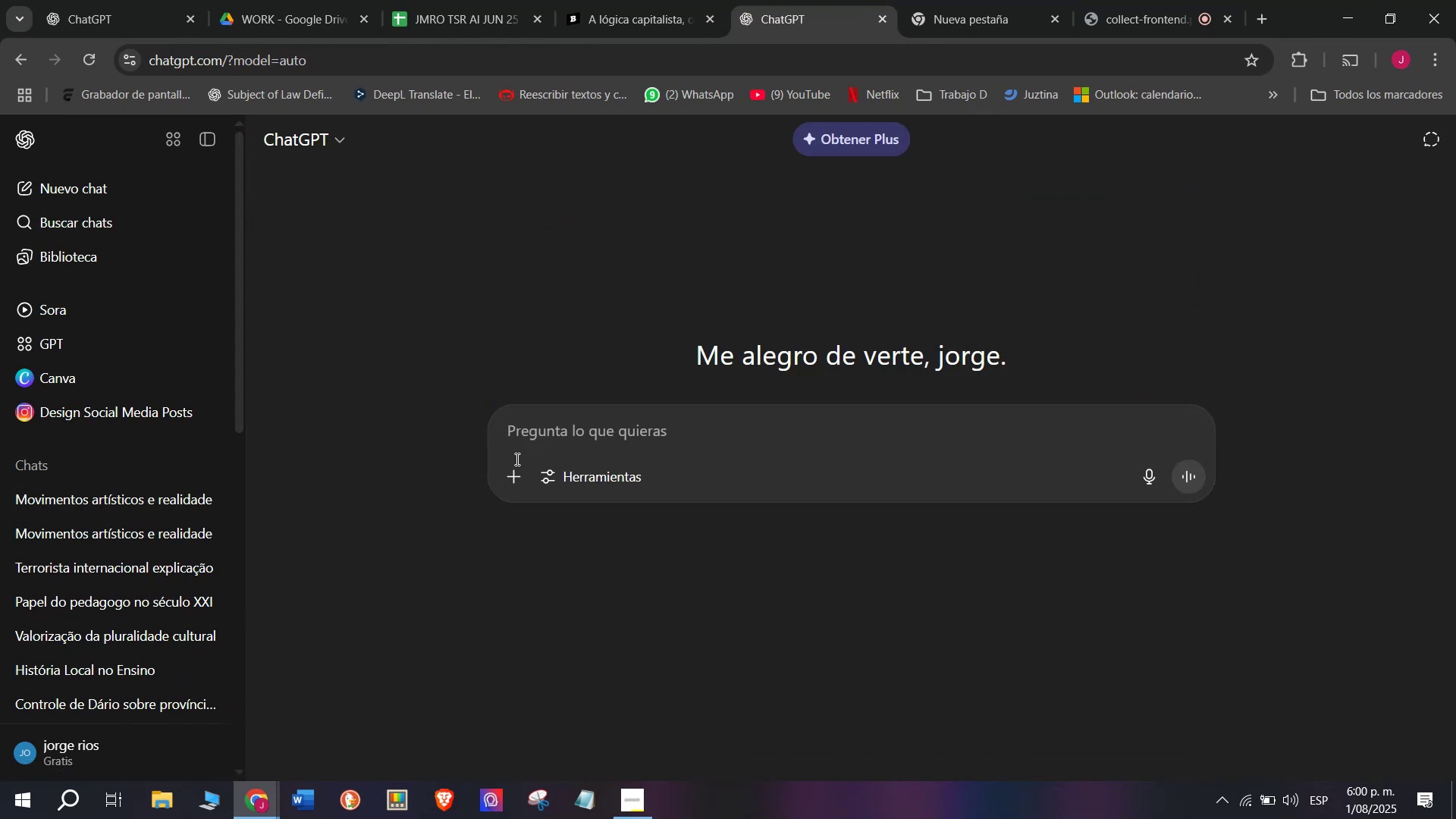 
key(Meta+MetaLeft)
 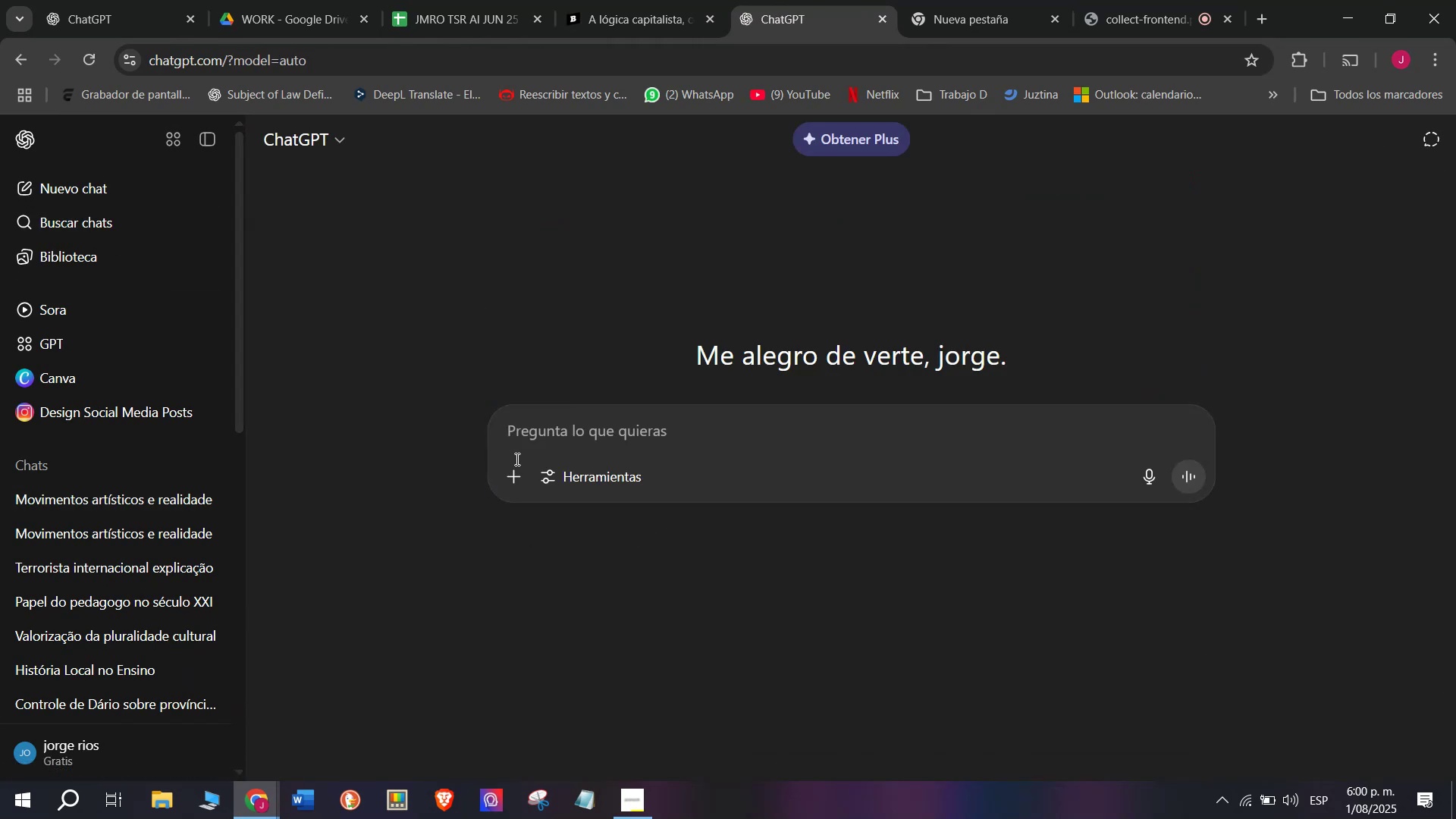 
key(Meta+V)
 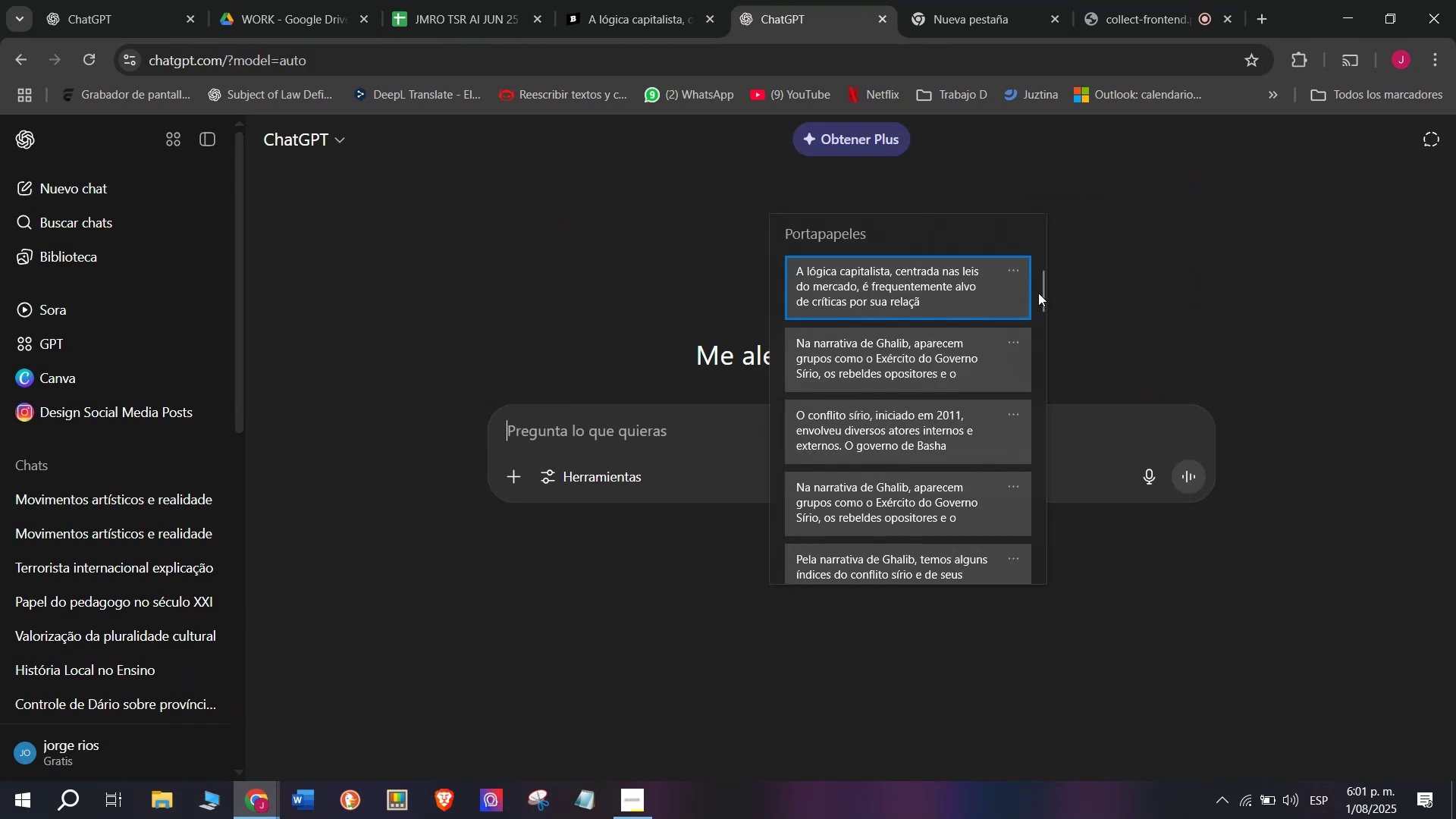 
left_click_drag(start_coordinate=[1040, 293], to_coordinate=[1014, 625])
 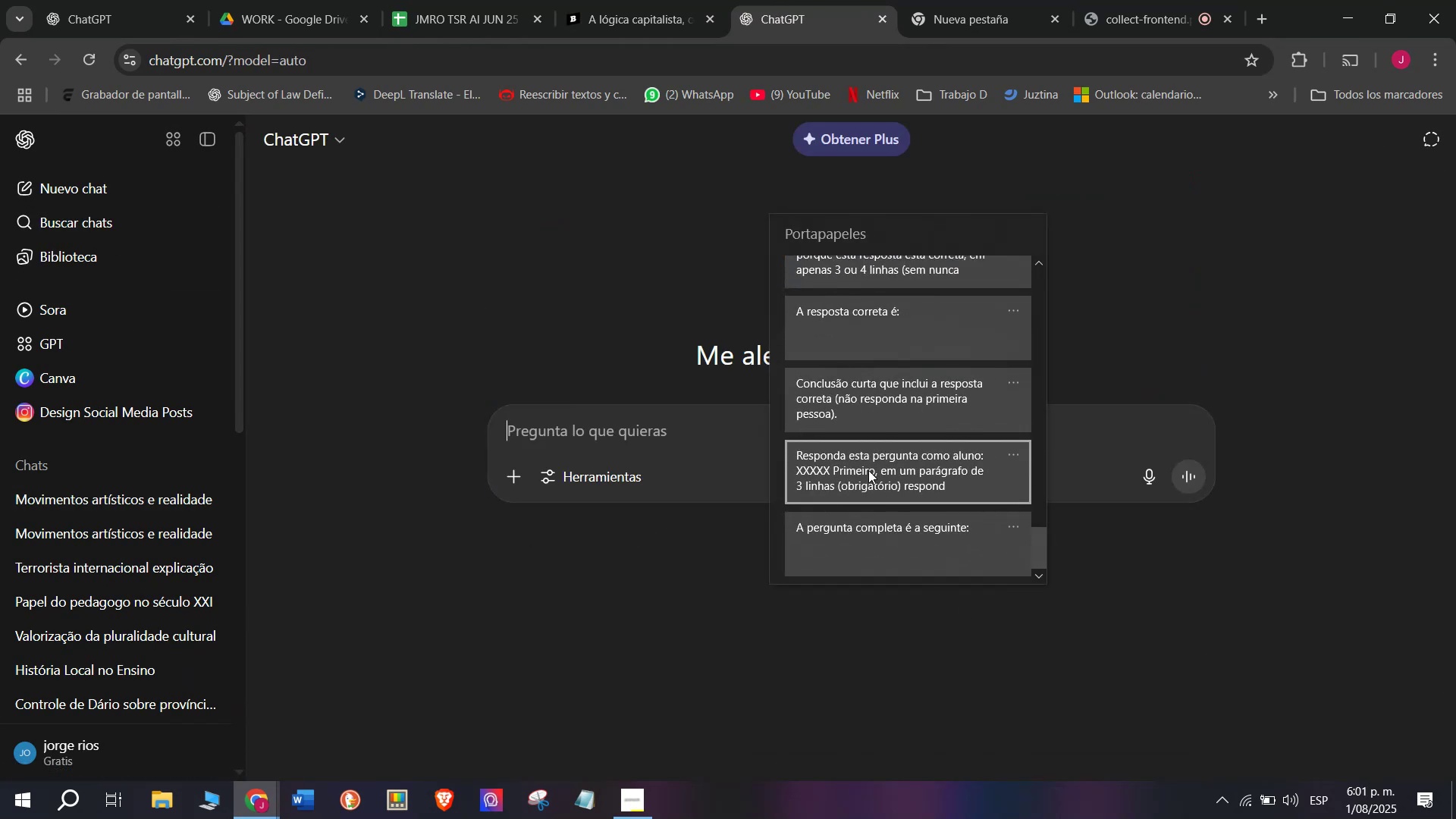 
left_click([867, 468])
 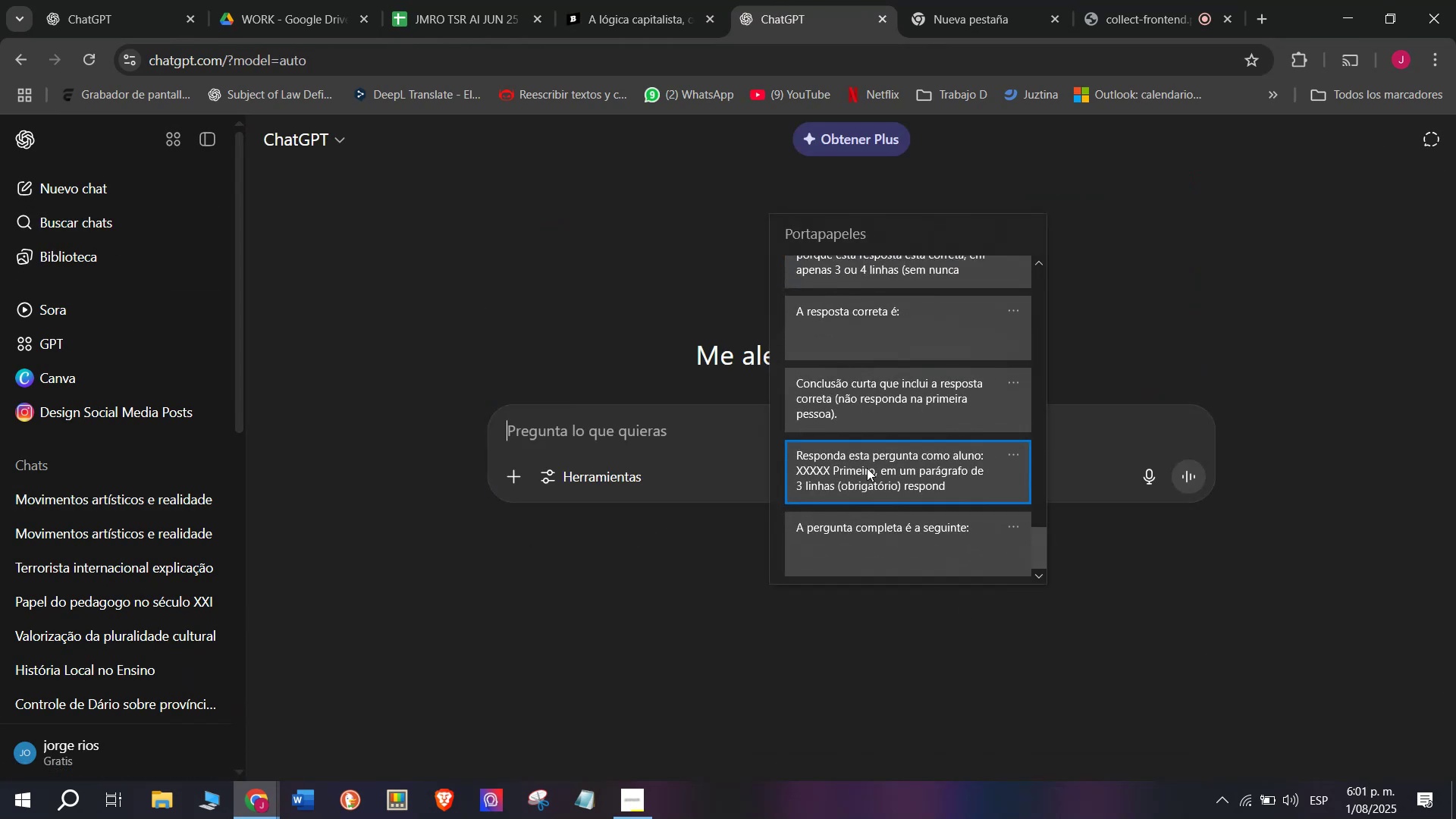 
key(Control+ControlLeft)
 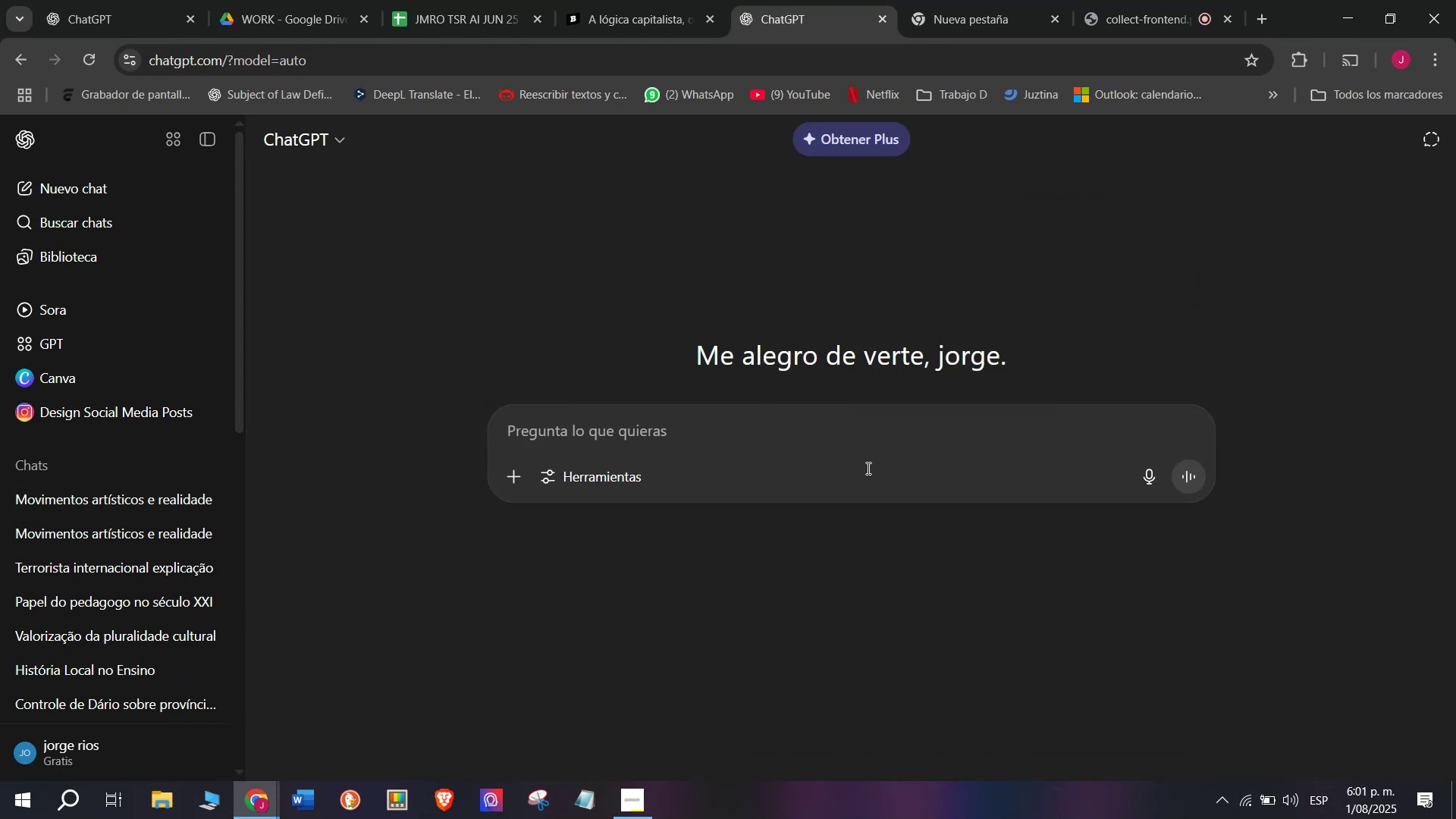 
key(Control+V)
 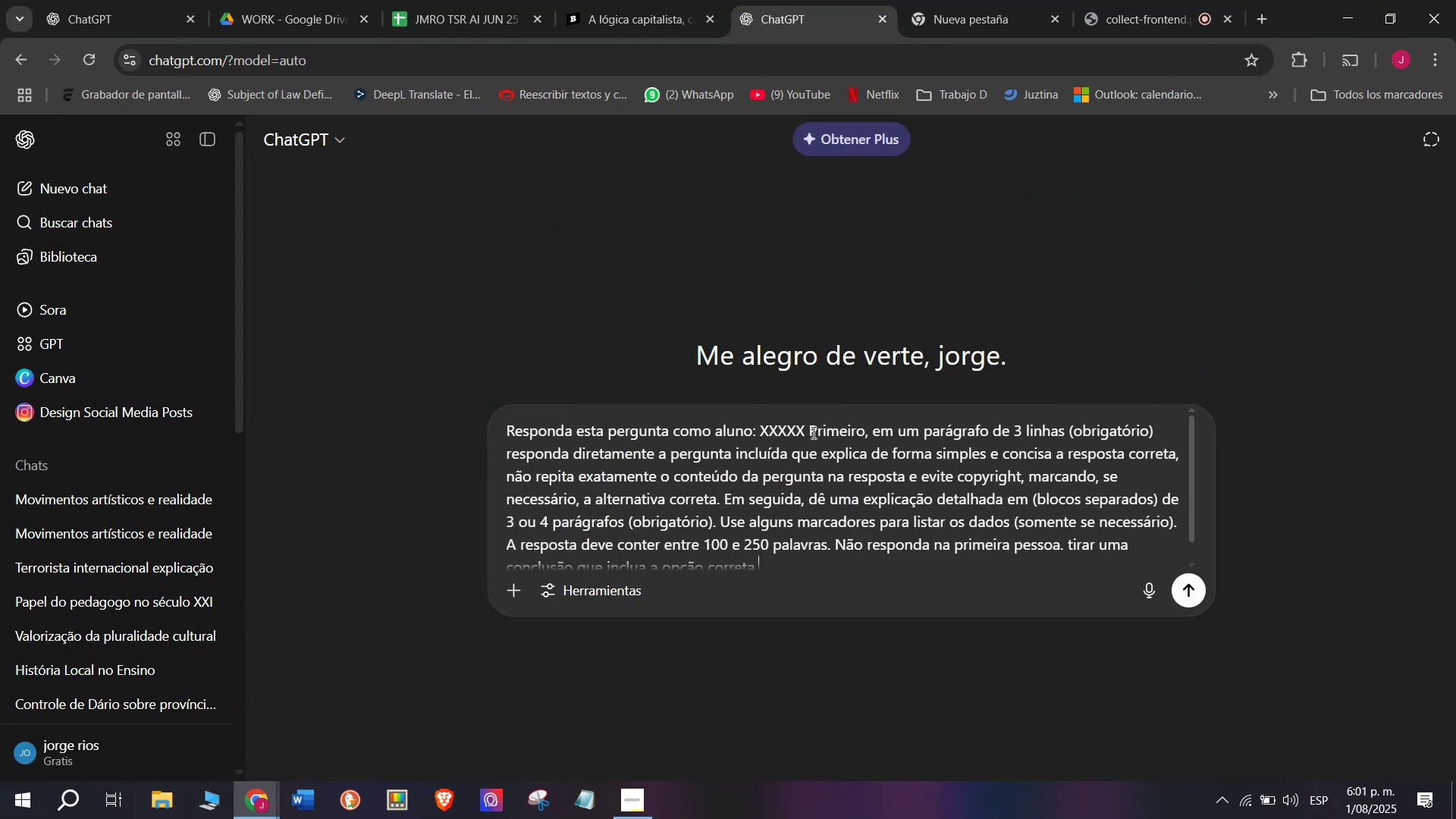 
left_click_drag(start_coordinate=[805, 428], to_coordinate=[763, 424])
 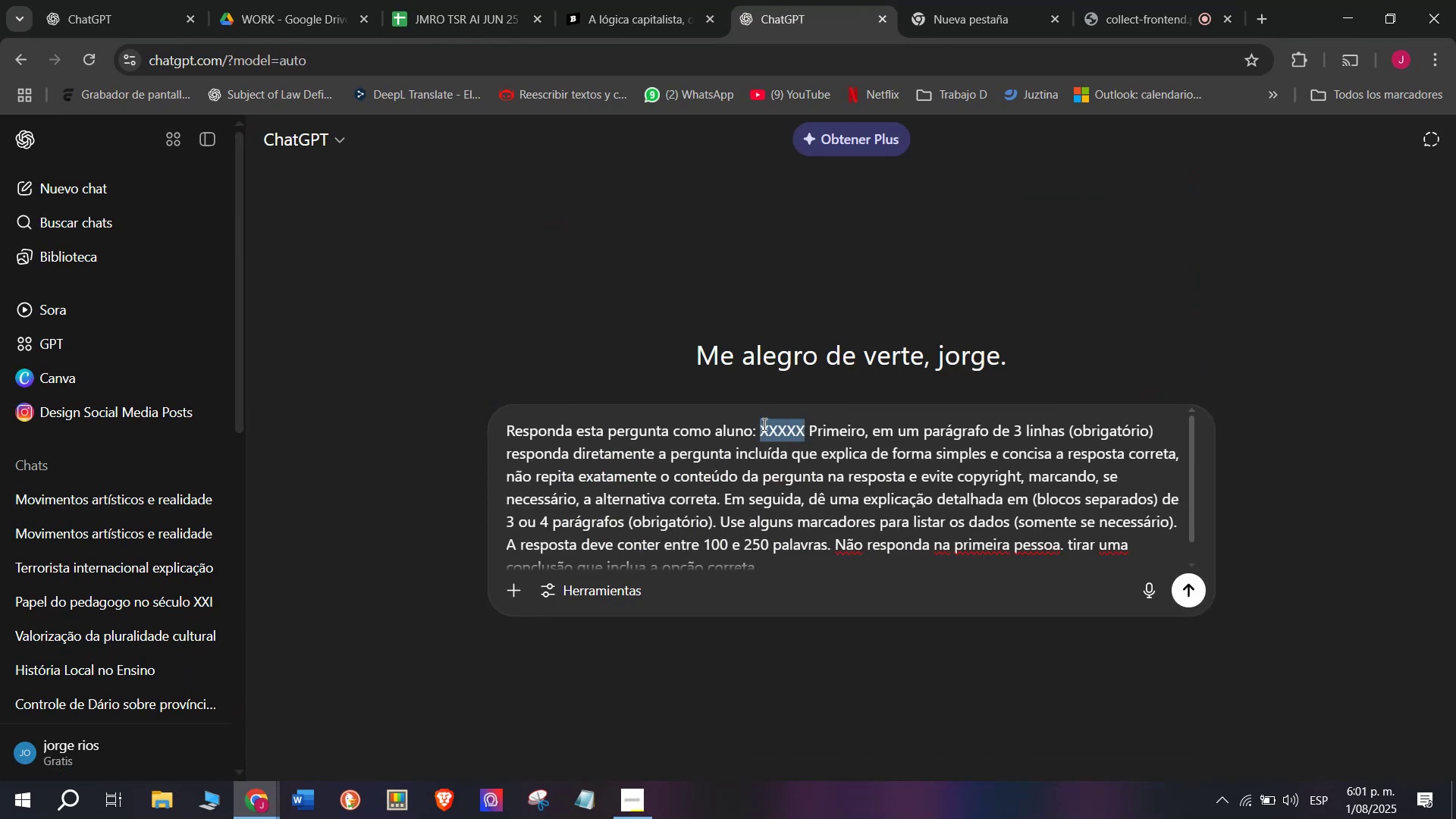 
key(Meta+MetaLeft)
 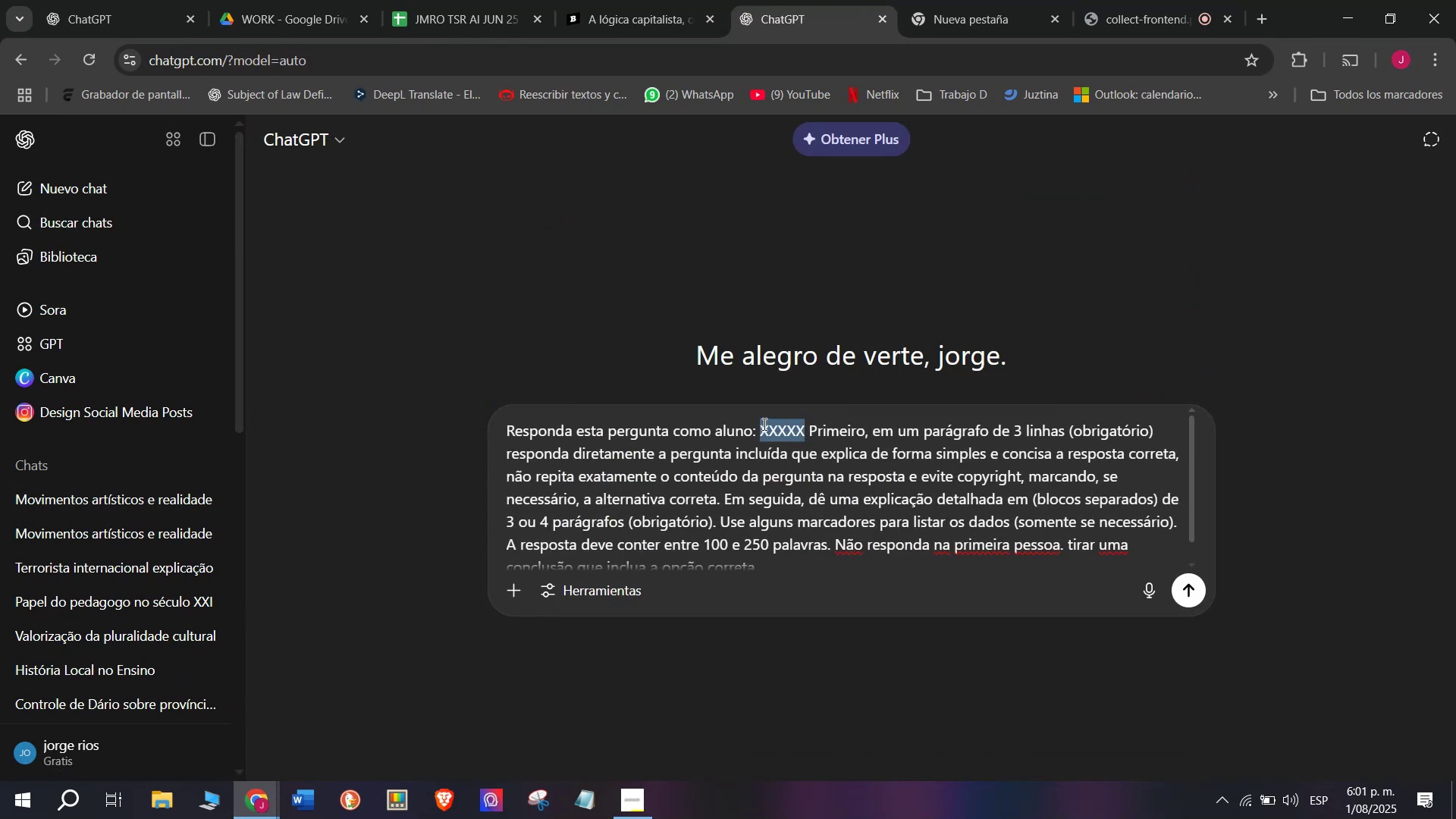 
key(Meta+V)
 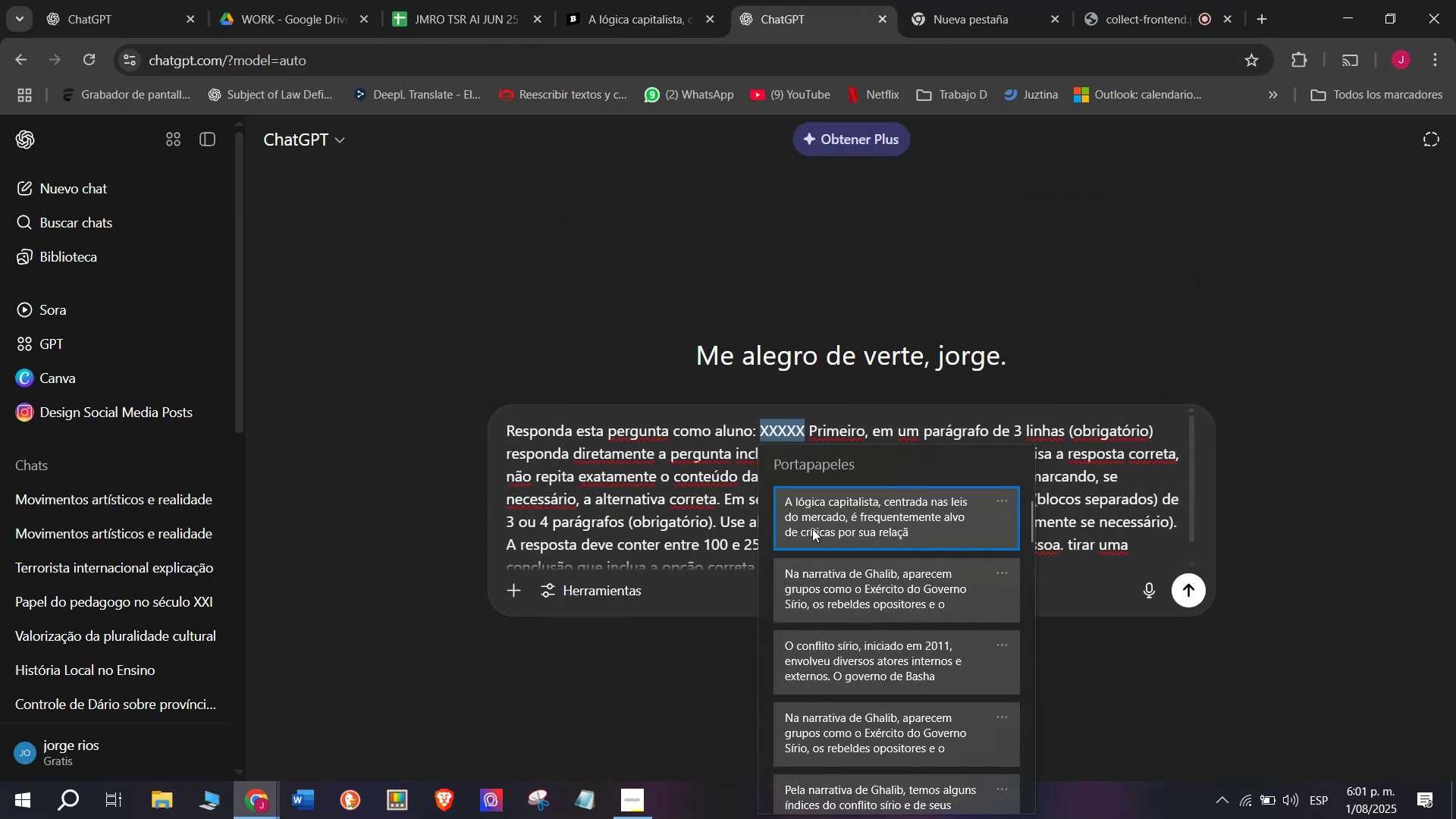 
left_click([825, 527])
 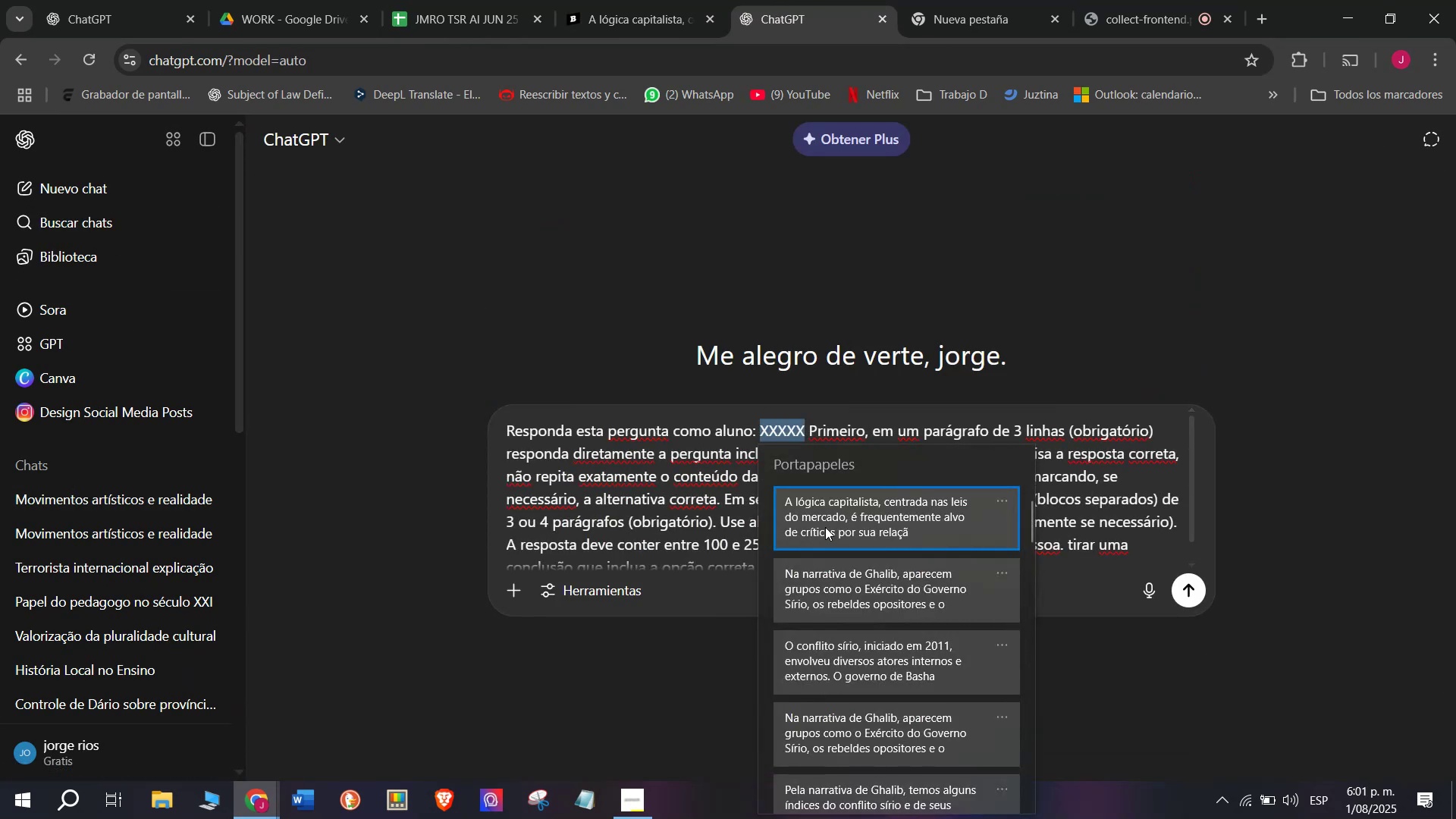 
key(Control+ControlLeft)
 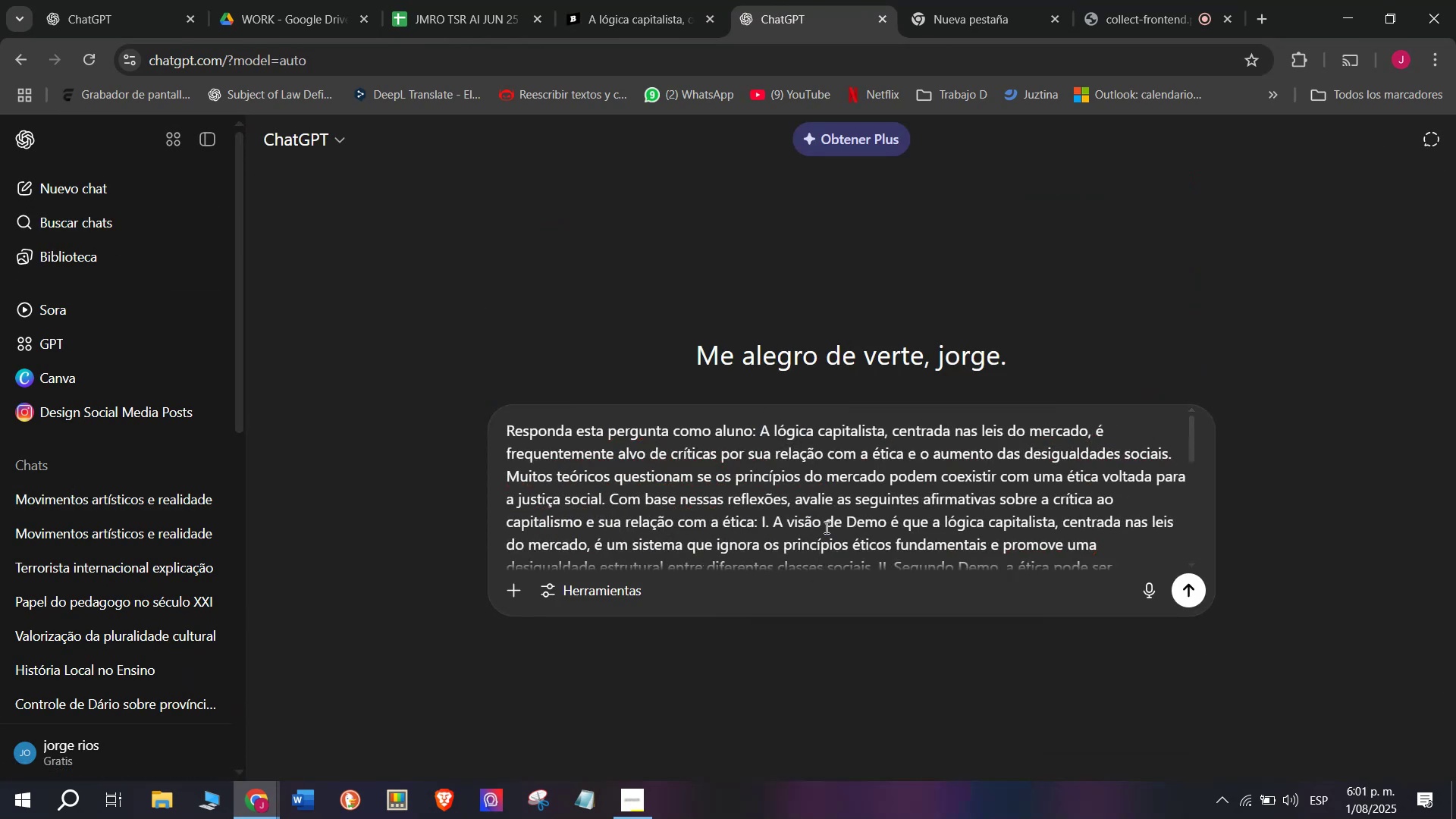 
key(Control+V)
 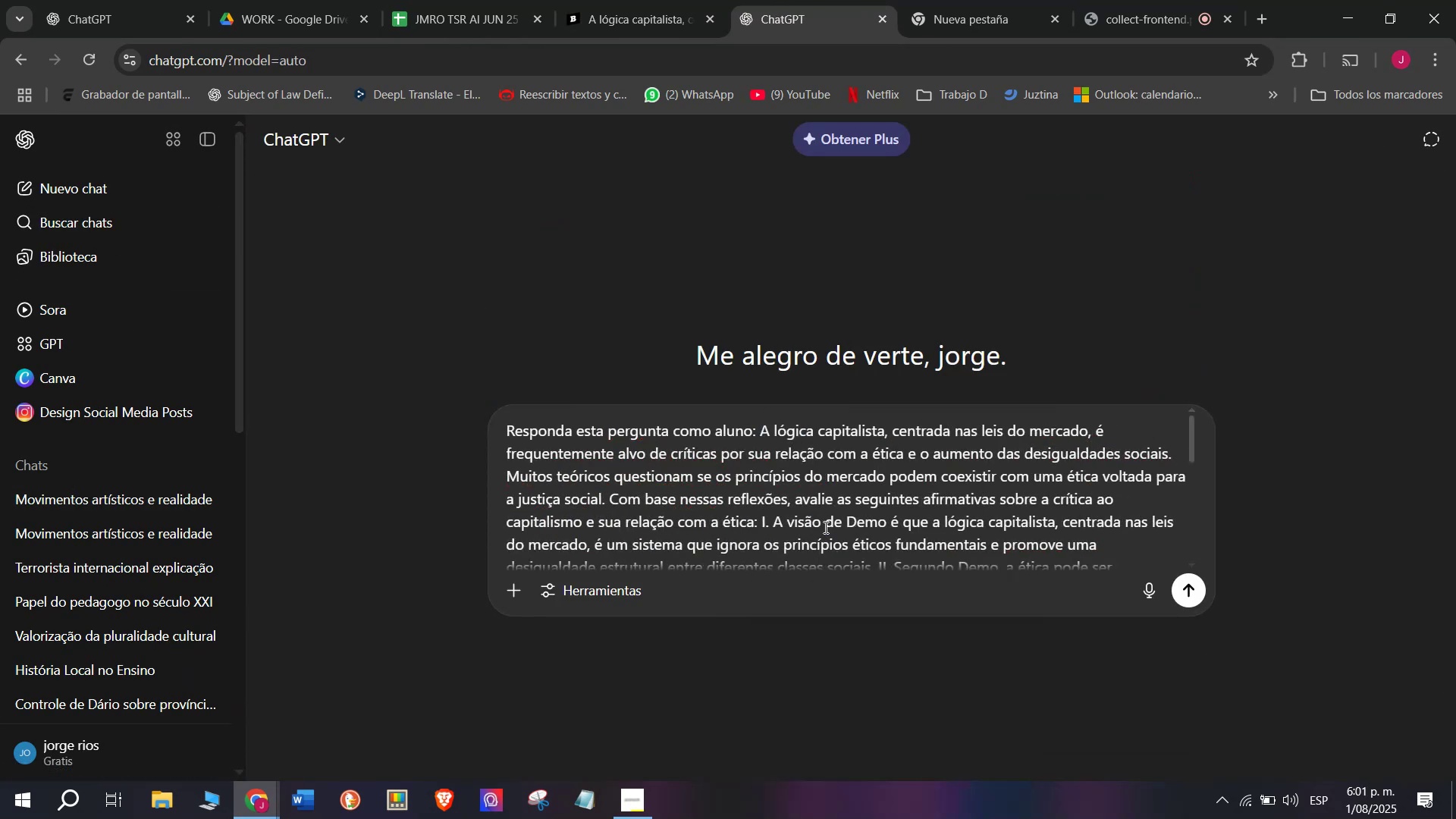 
key(Enter)
 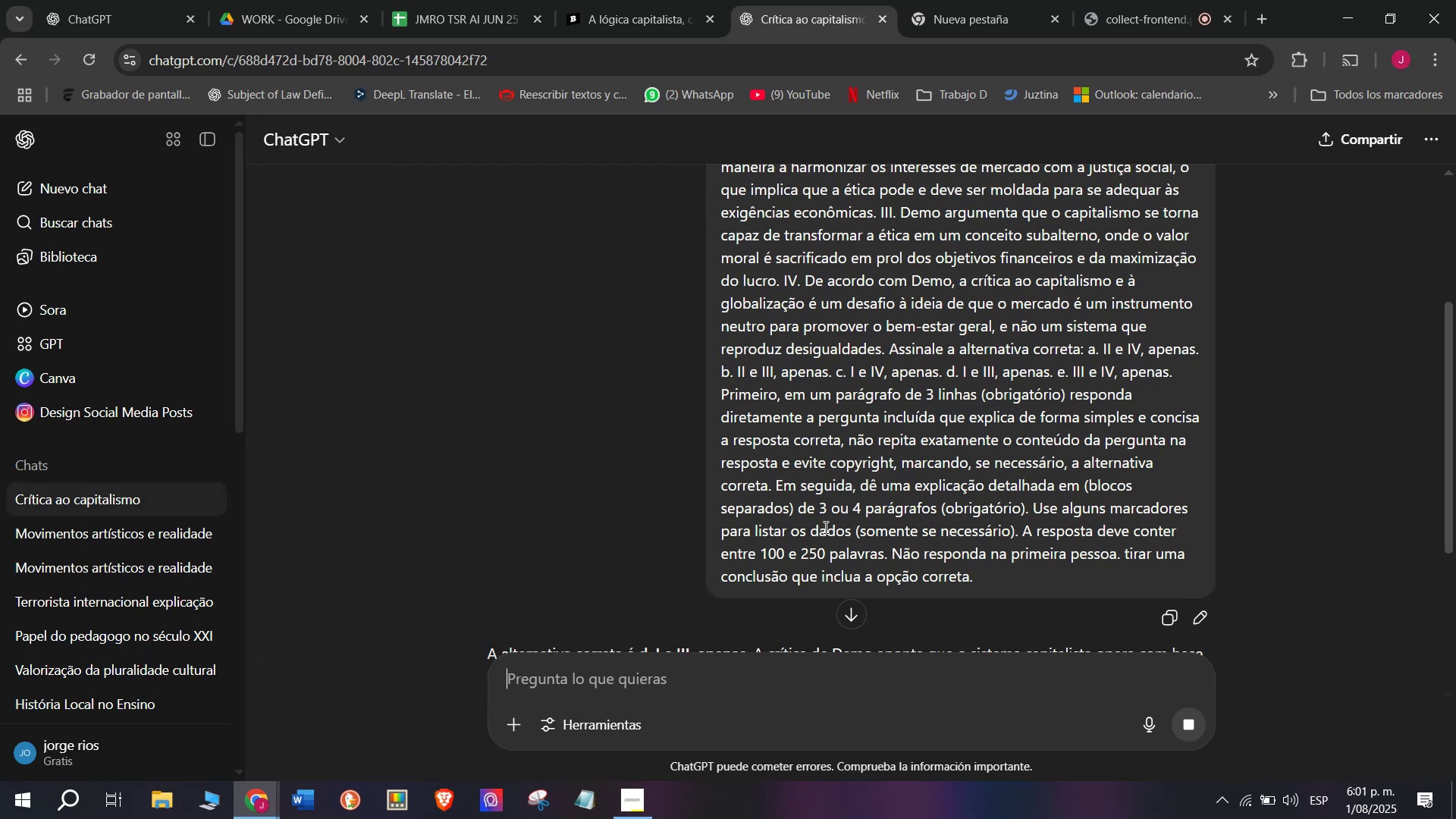 
scroll: coordinate [810, 470], scroll_direction: down, amount: 1.0
 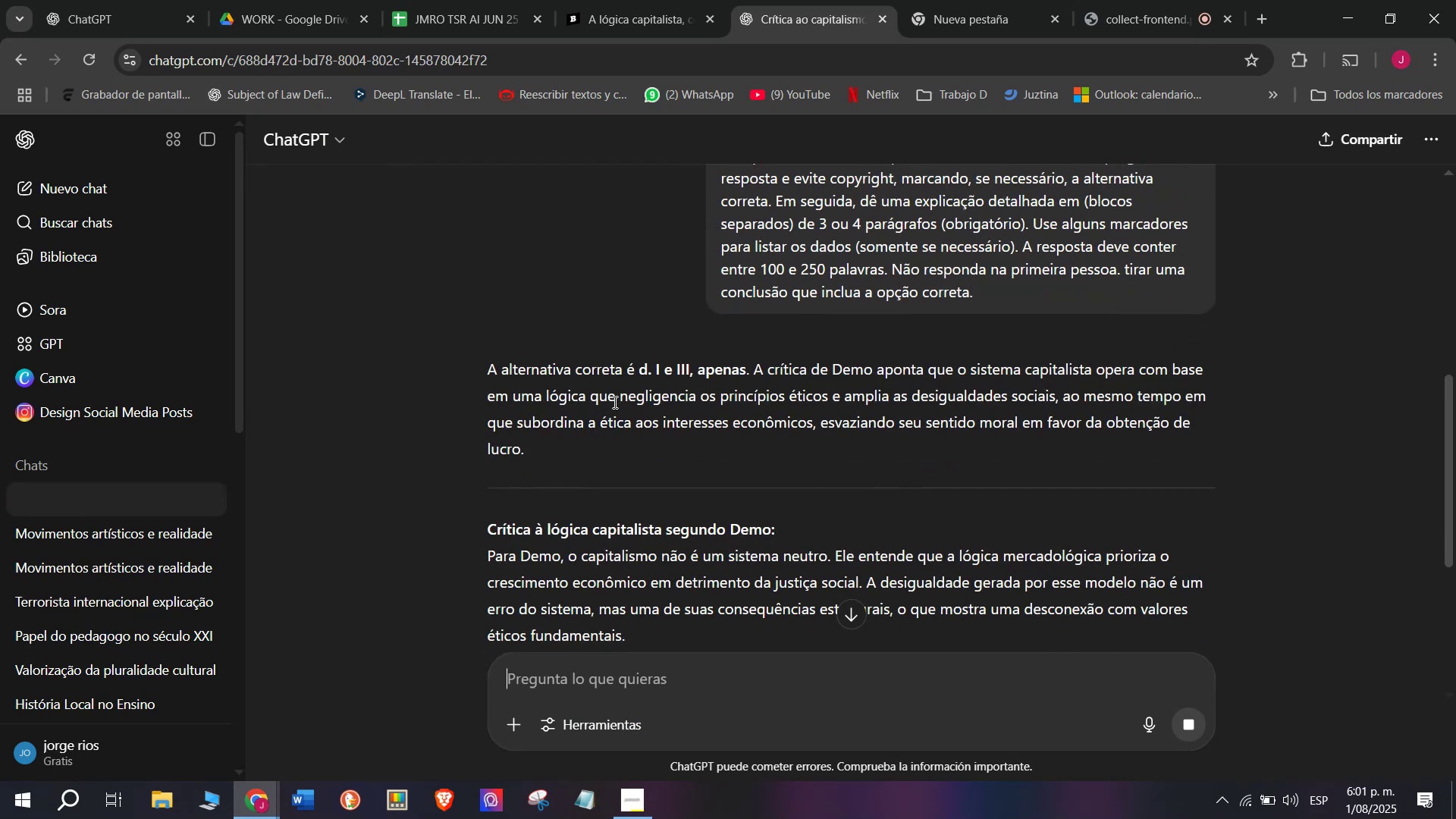 
left_click_drag(start_coordinate=[546, 445], to_coordinate=[481, 372])
 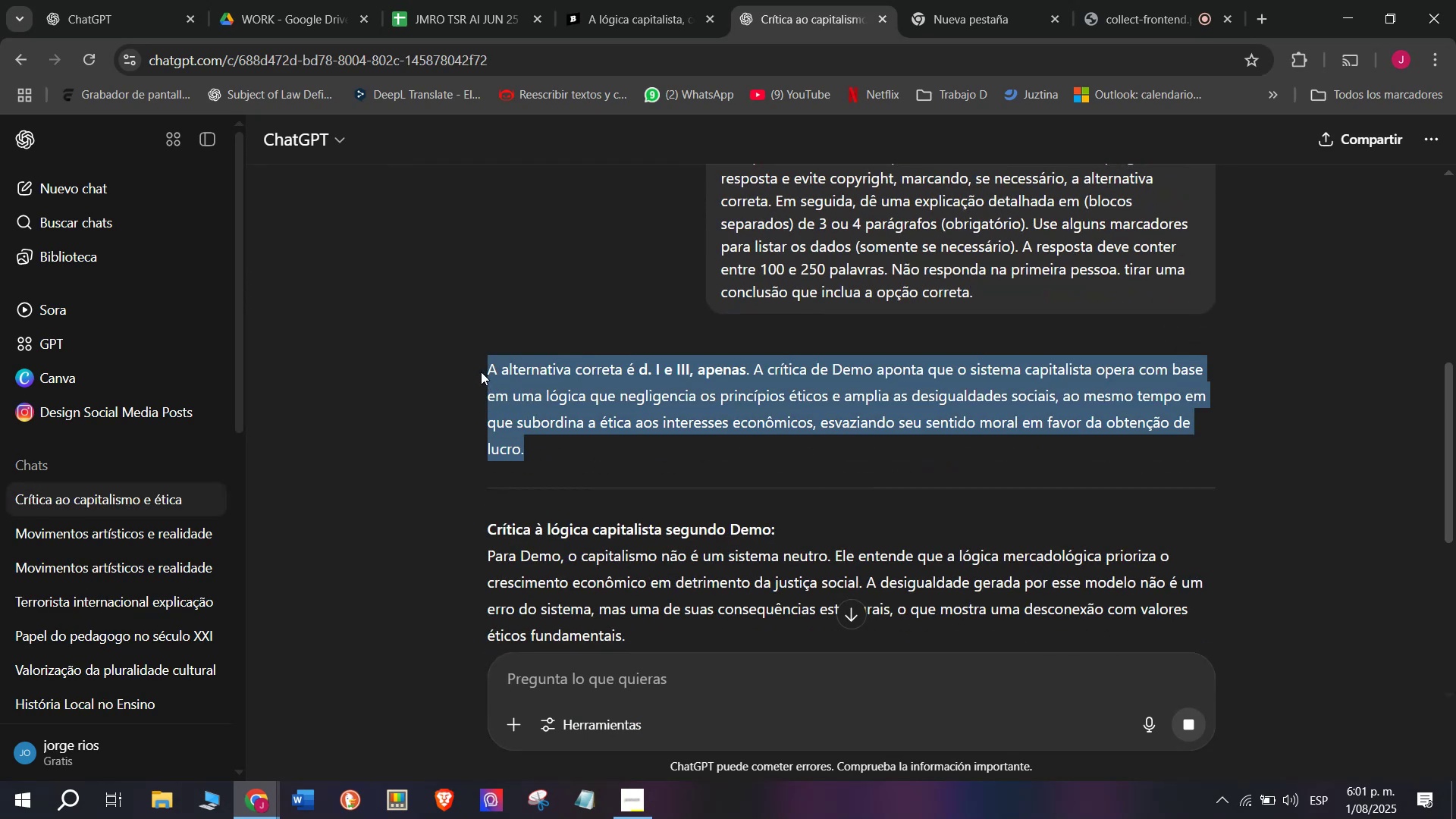 
key(Control+C)
 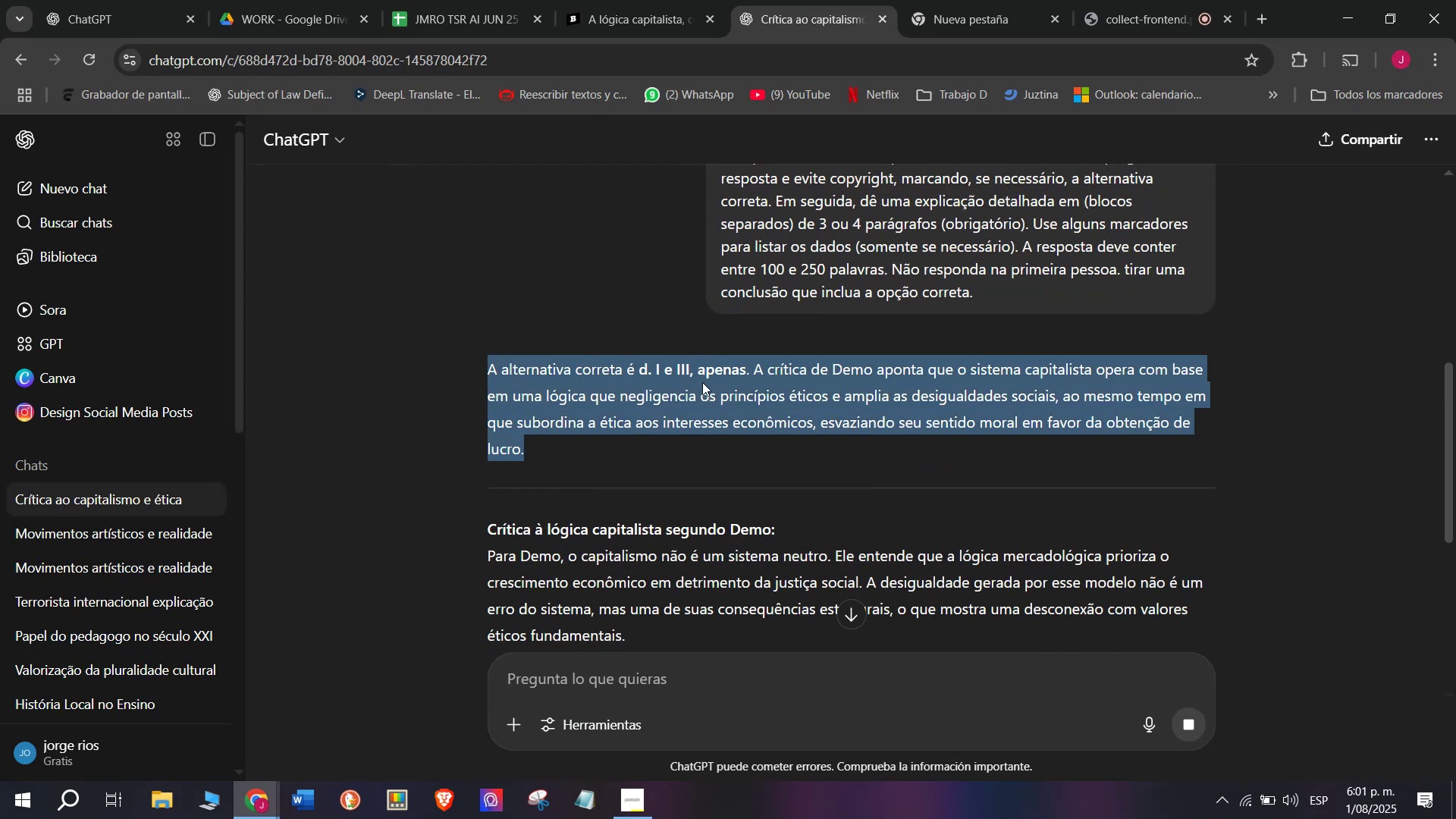 
scroll: coordinate [703, 380], scroll_direction: down, amount: 1.0
 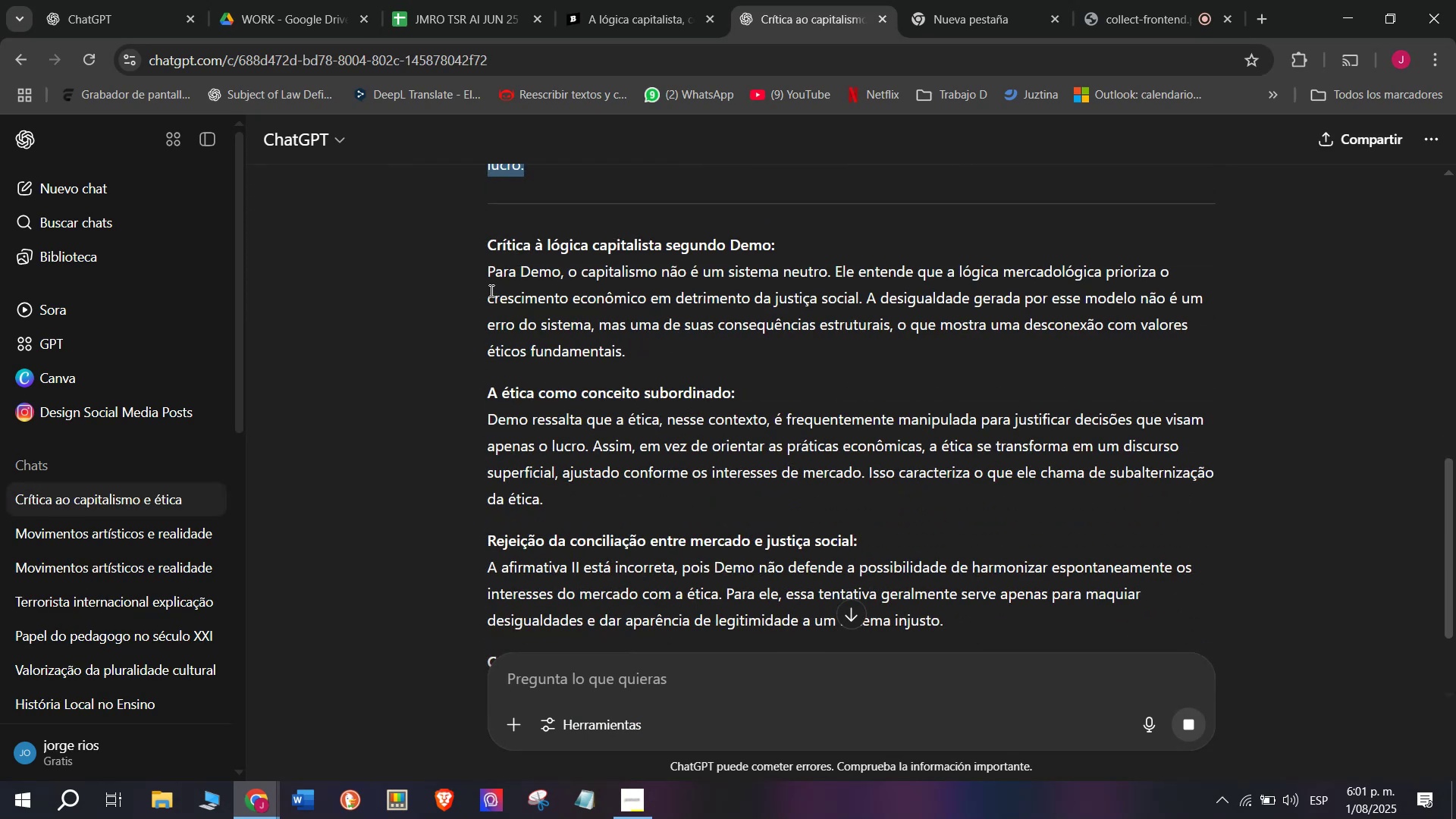 
left_click_drag(start_coordinate=[485, 280], to_coordinate=[1003, 447])
 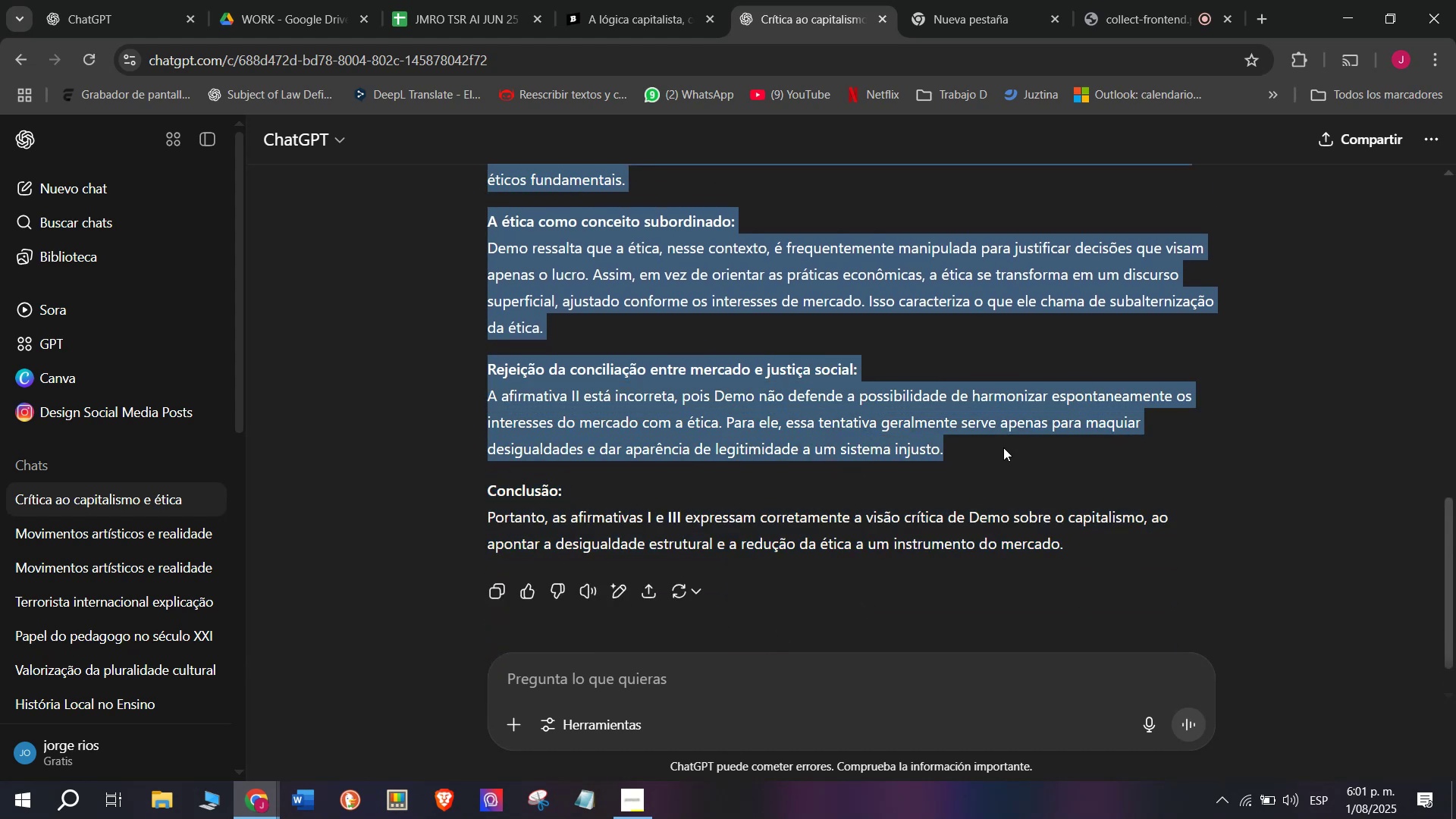 
key(Control+C)
 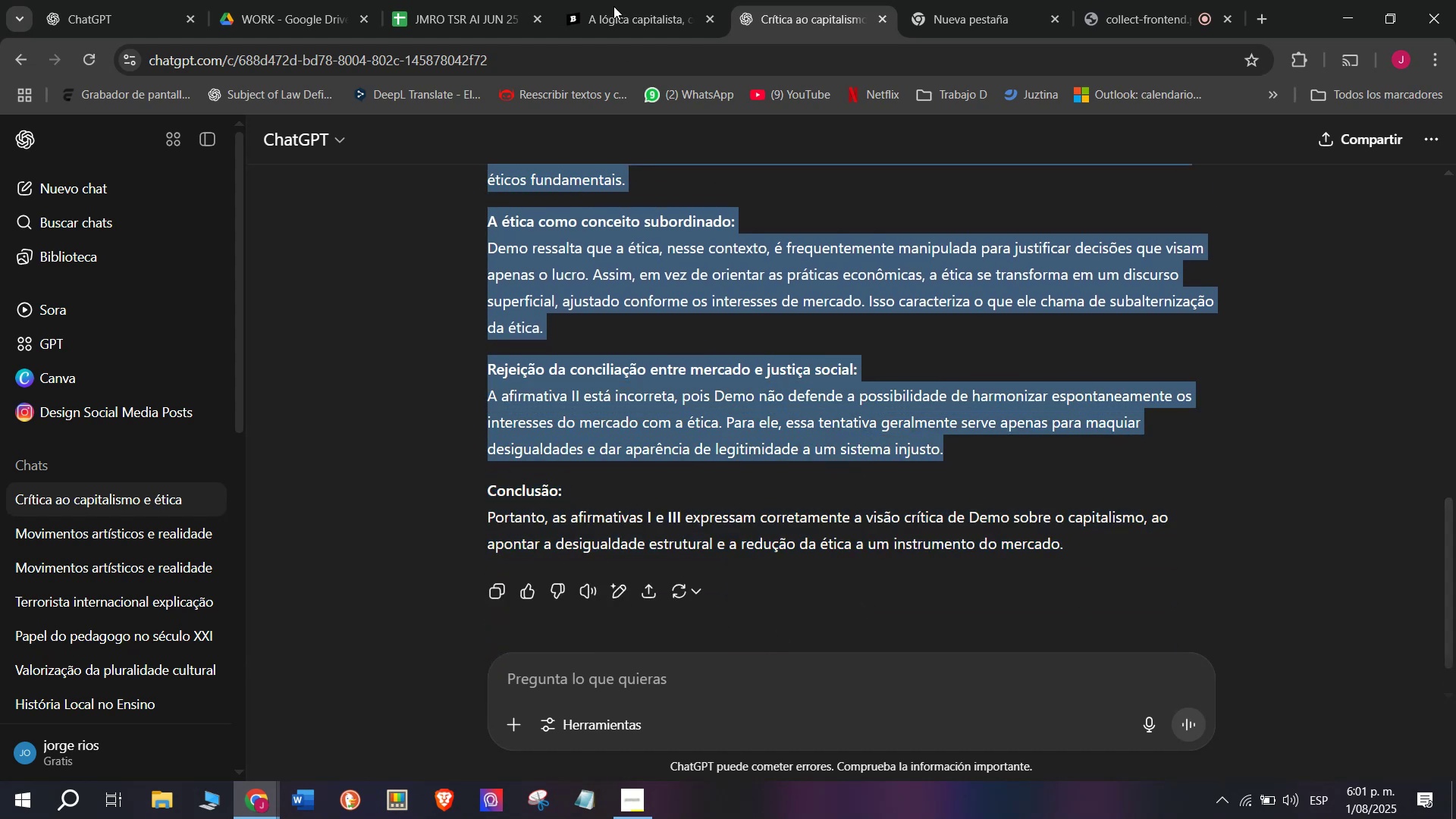 
left_click([630, 0])
 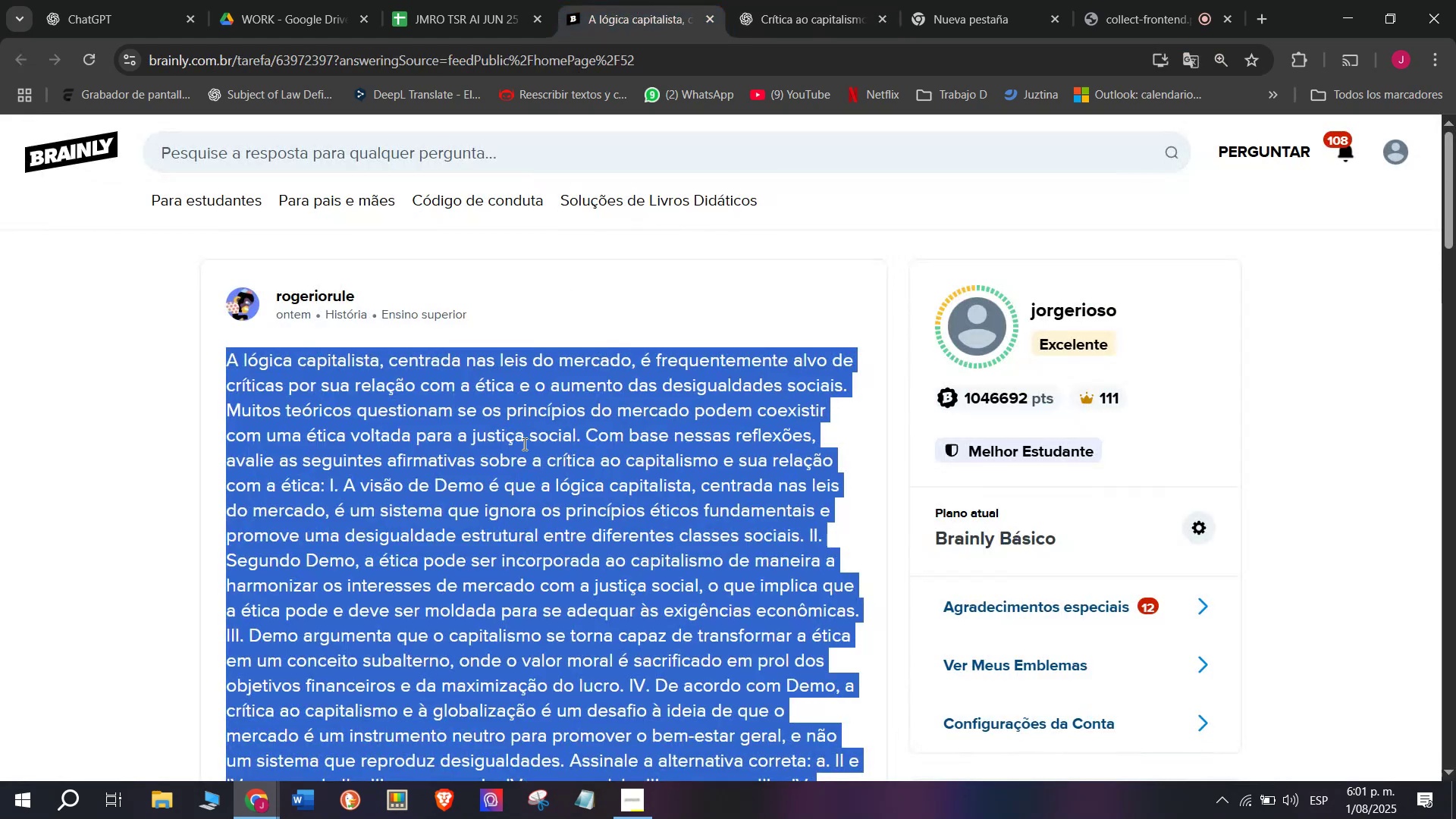 
scroll: coordinate [530, 459], scroll_direction: down, amount: 1.0
 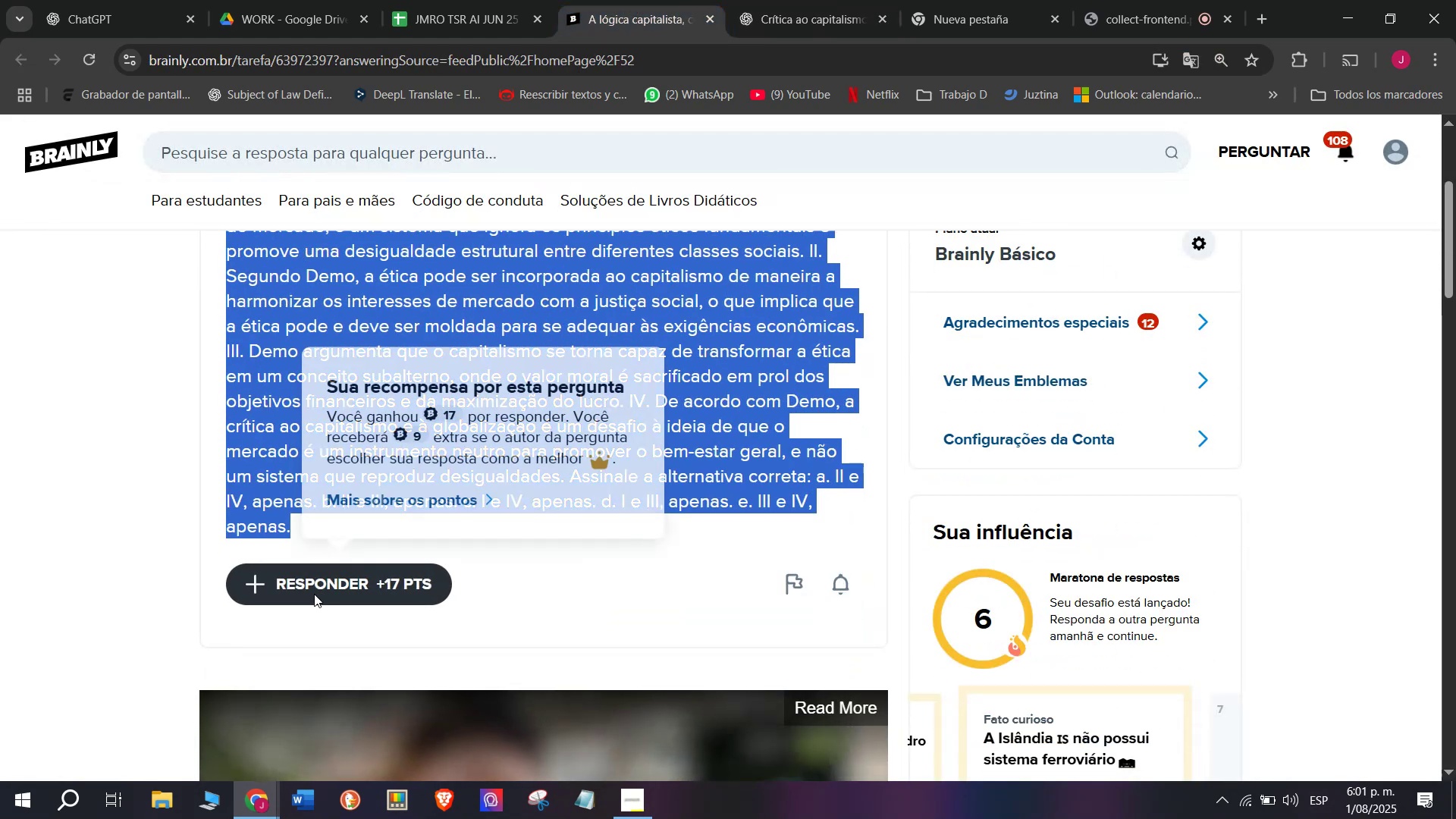 
left_click_drag(start_coordinate=[688, 473], to_coordinate=[483, 237])
 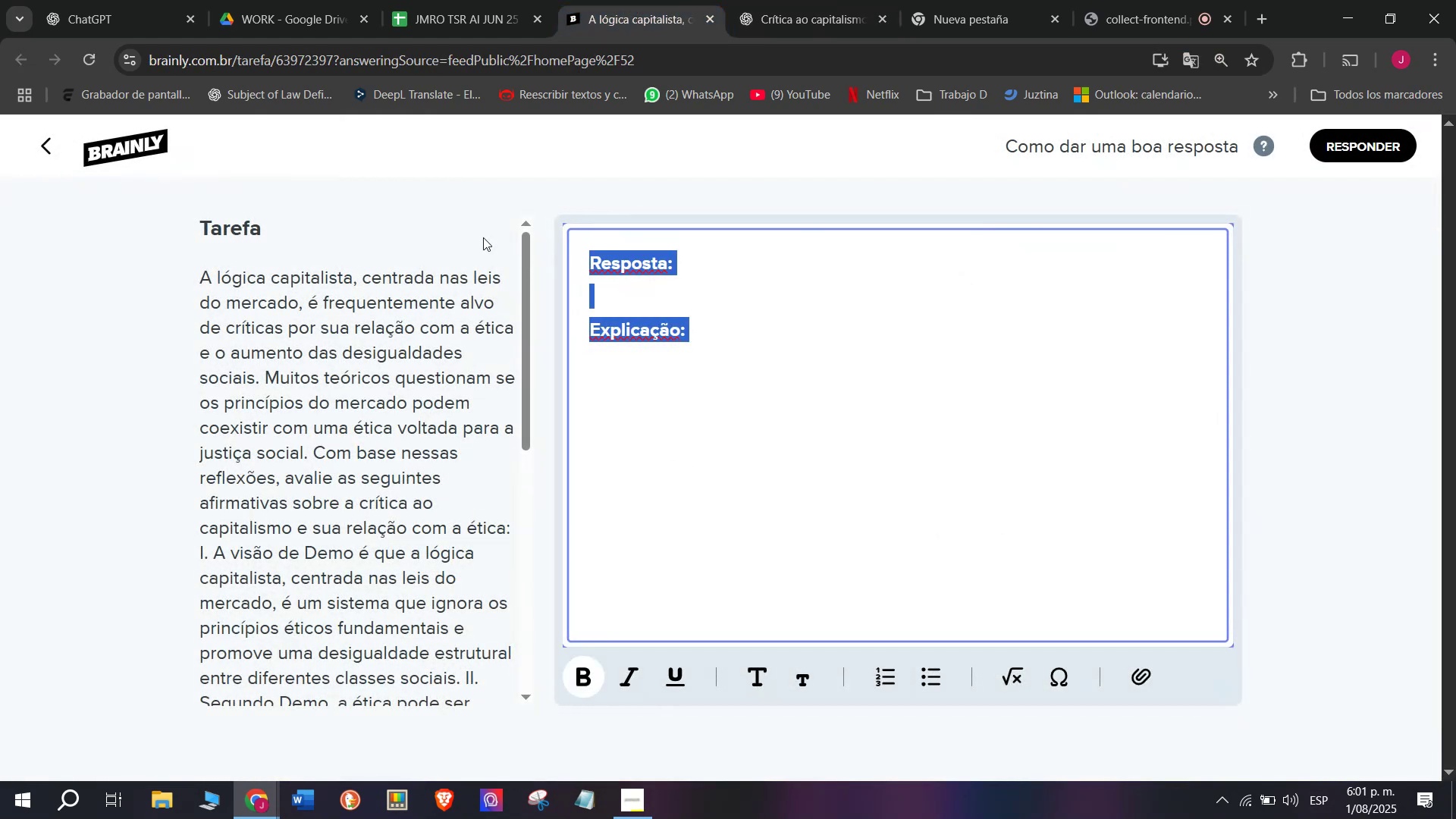 
key(Meta+MetaLeft)
 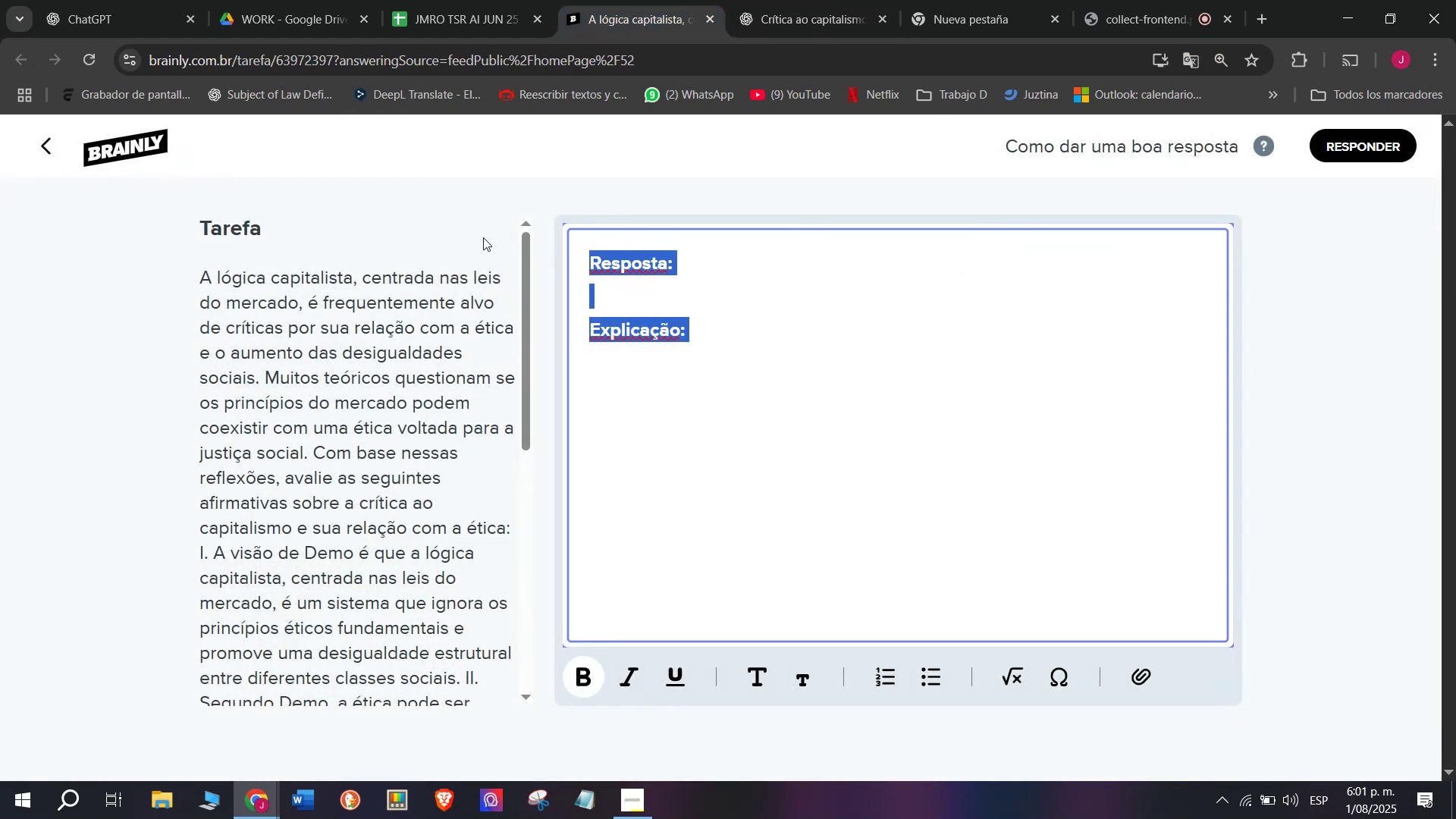 
key(Meta+V)
 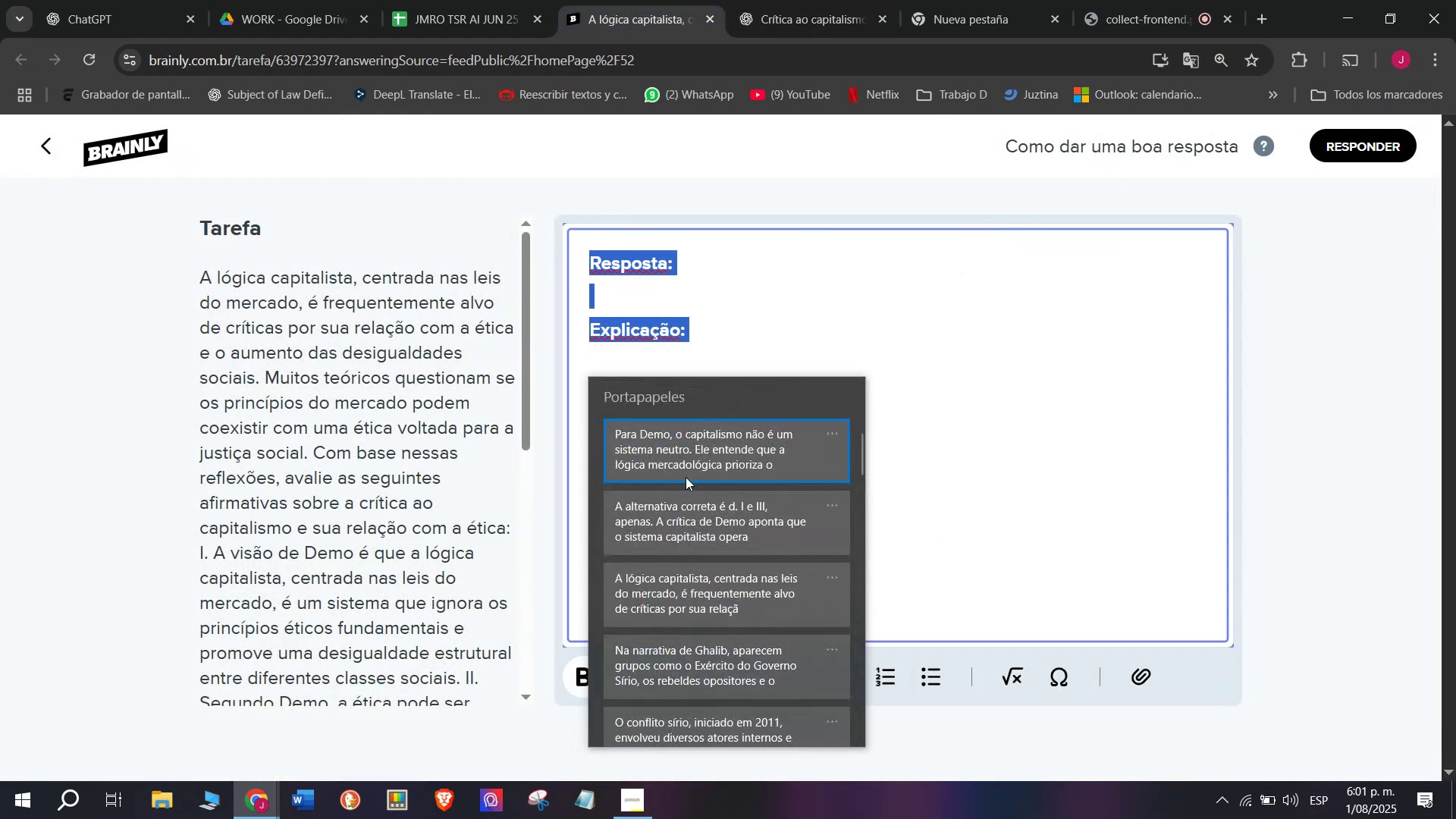 
left_click([670, 509])
 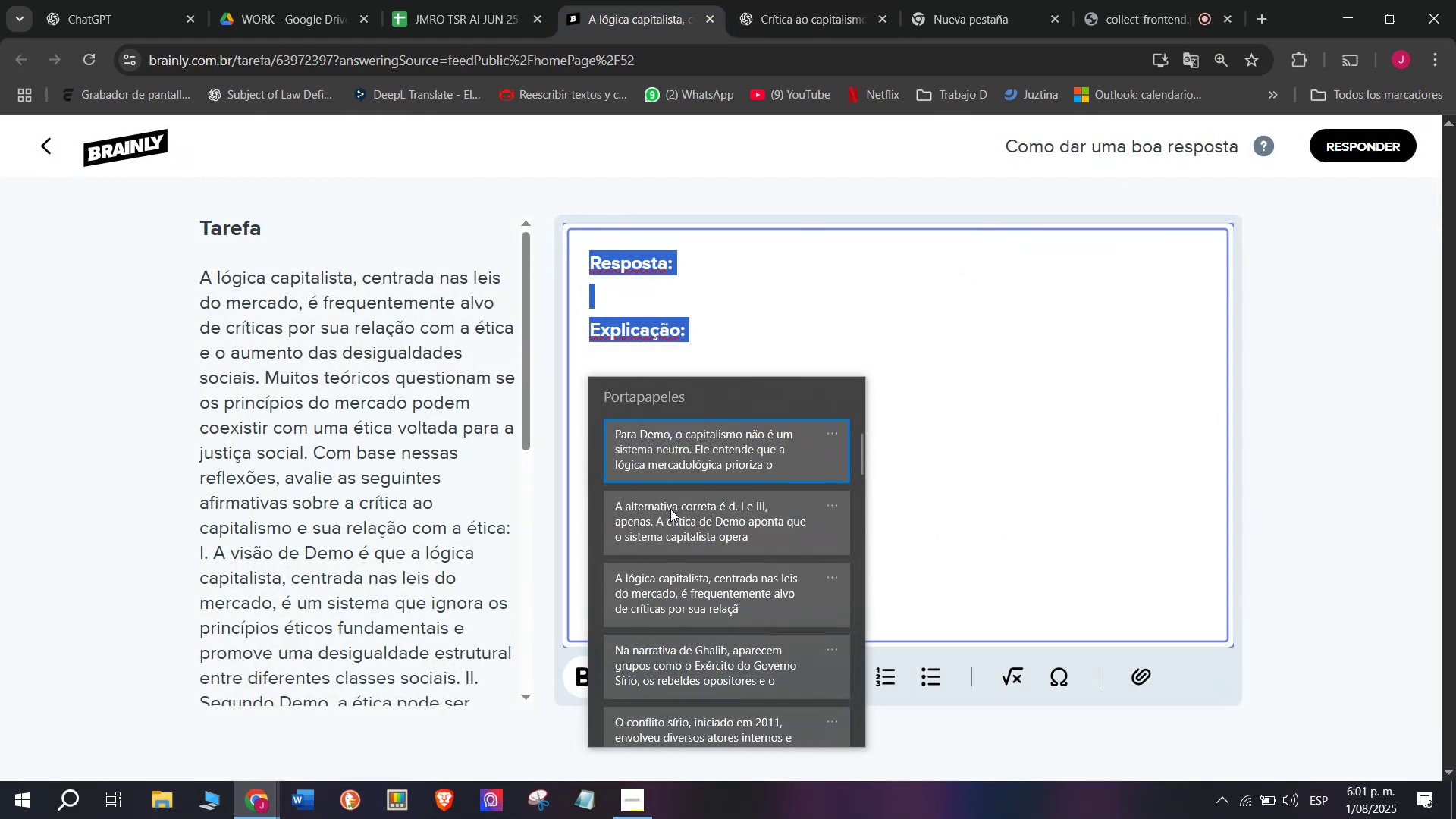 
key(Control+ControlLeft)
 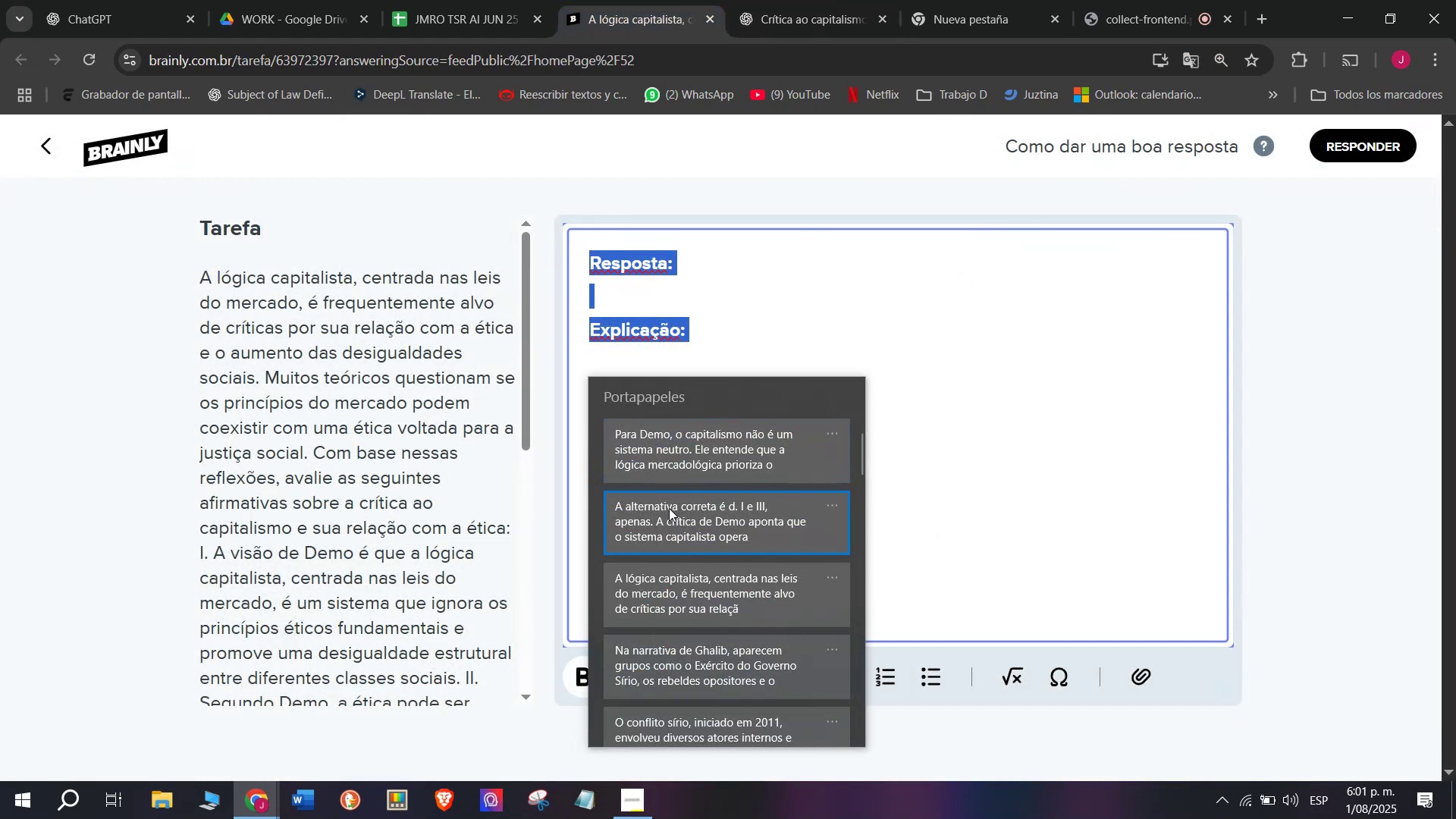 
key(Control+V)
 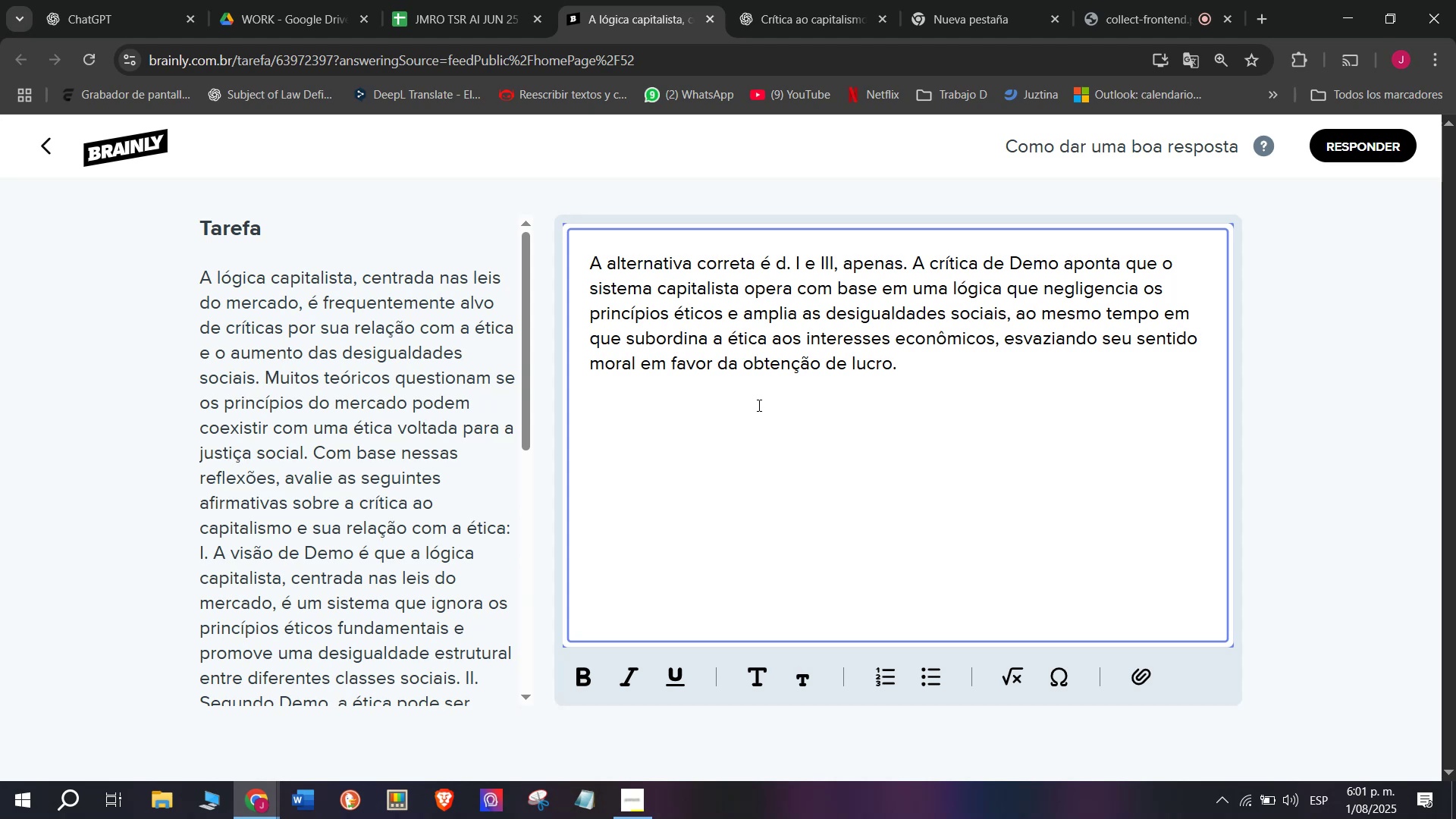 
key(Enter)
 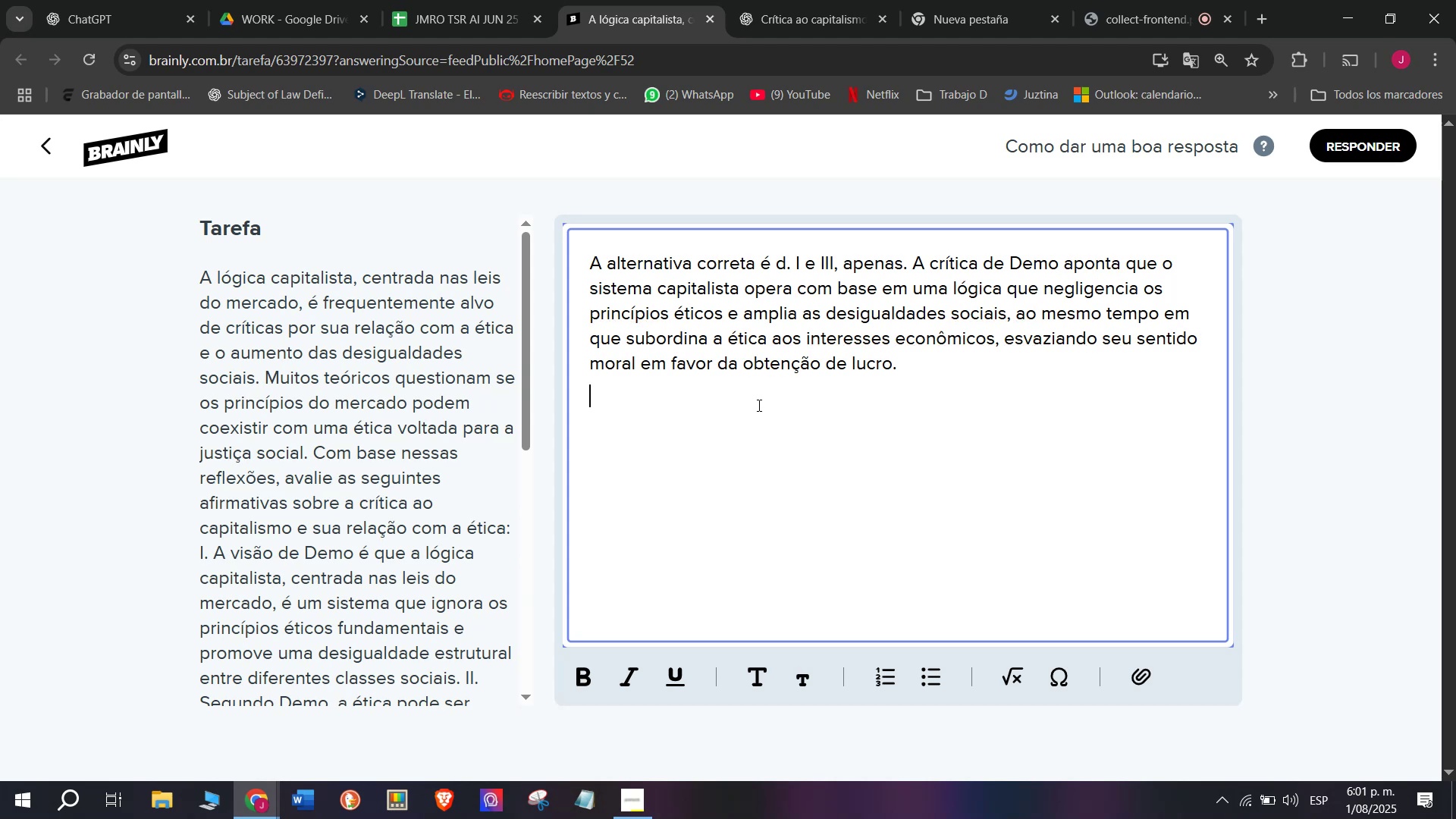 
key(Enter)
 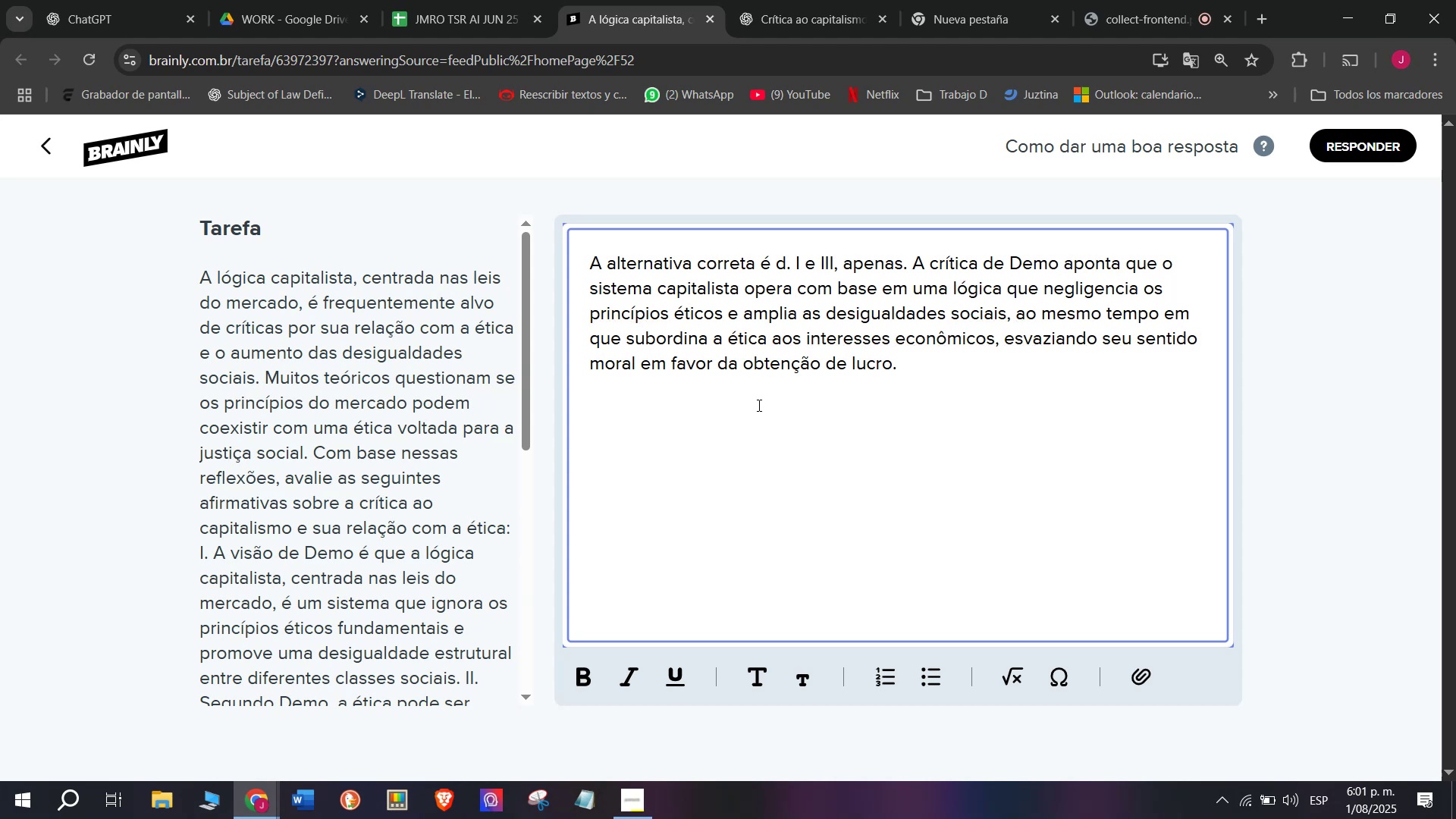 
key(Meta+V)
 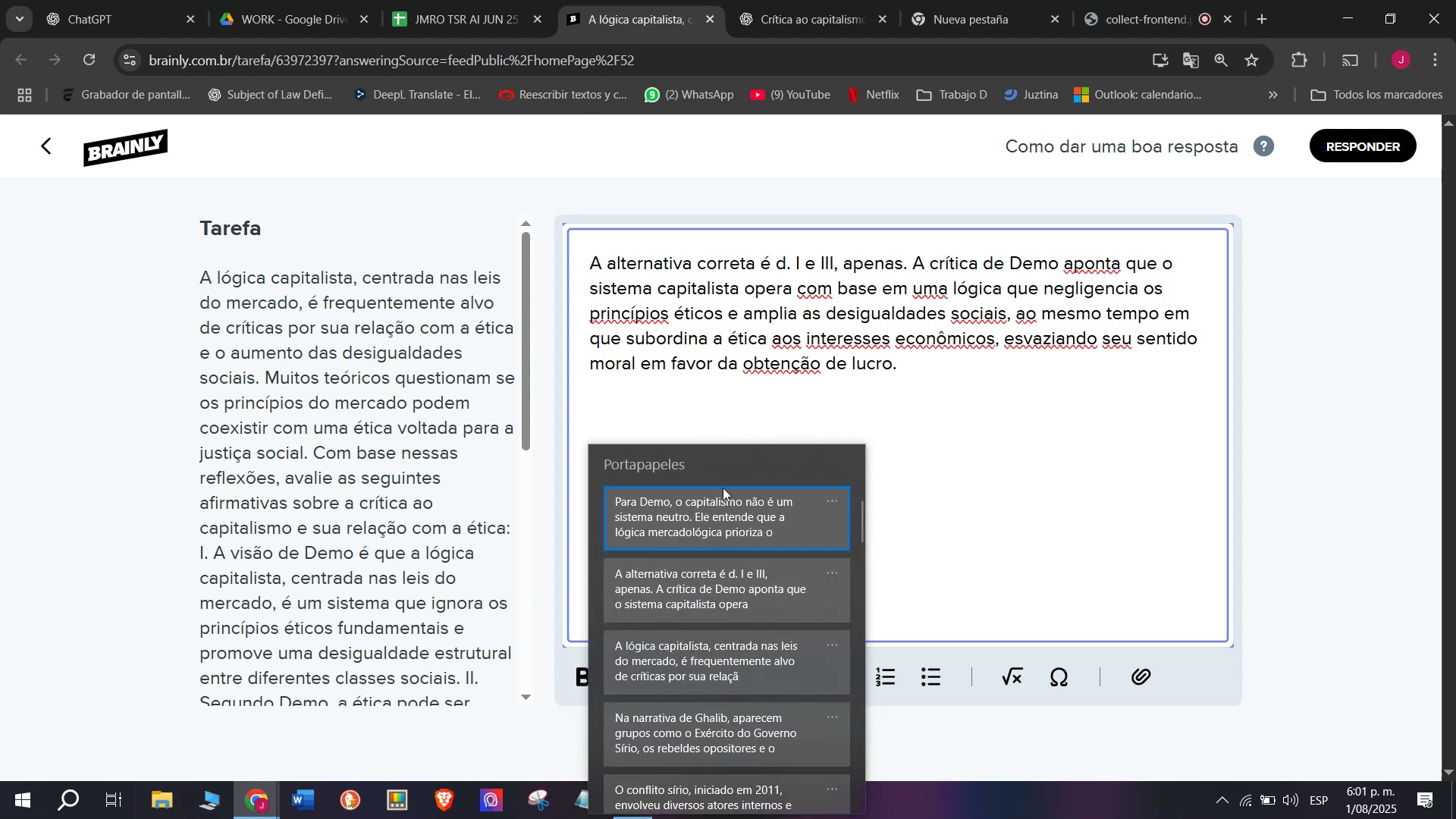 
key(Control+ControlLeft)
 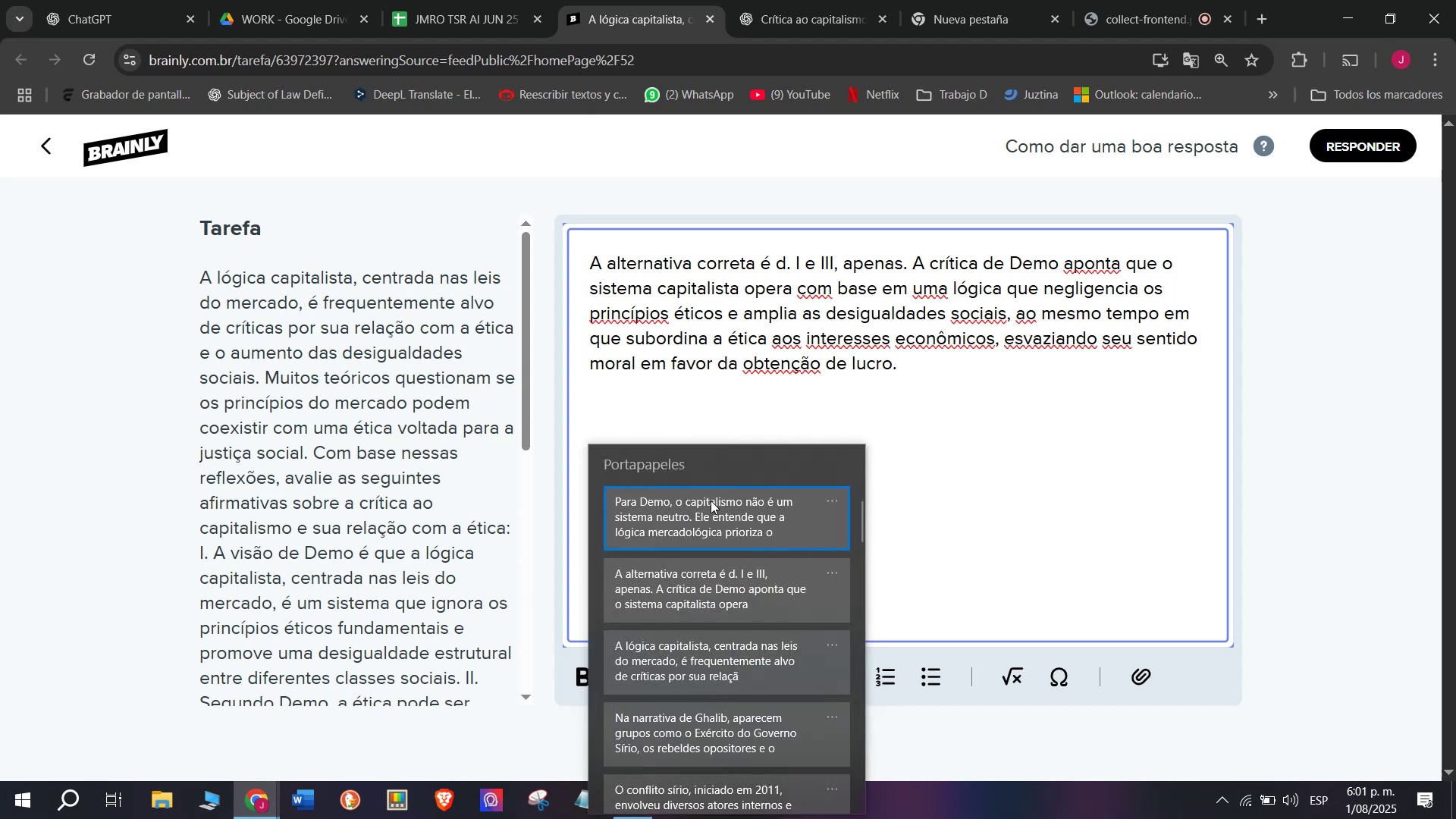 
key(Control+V)
 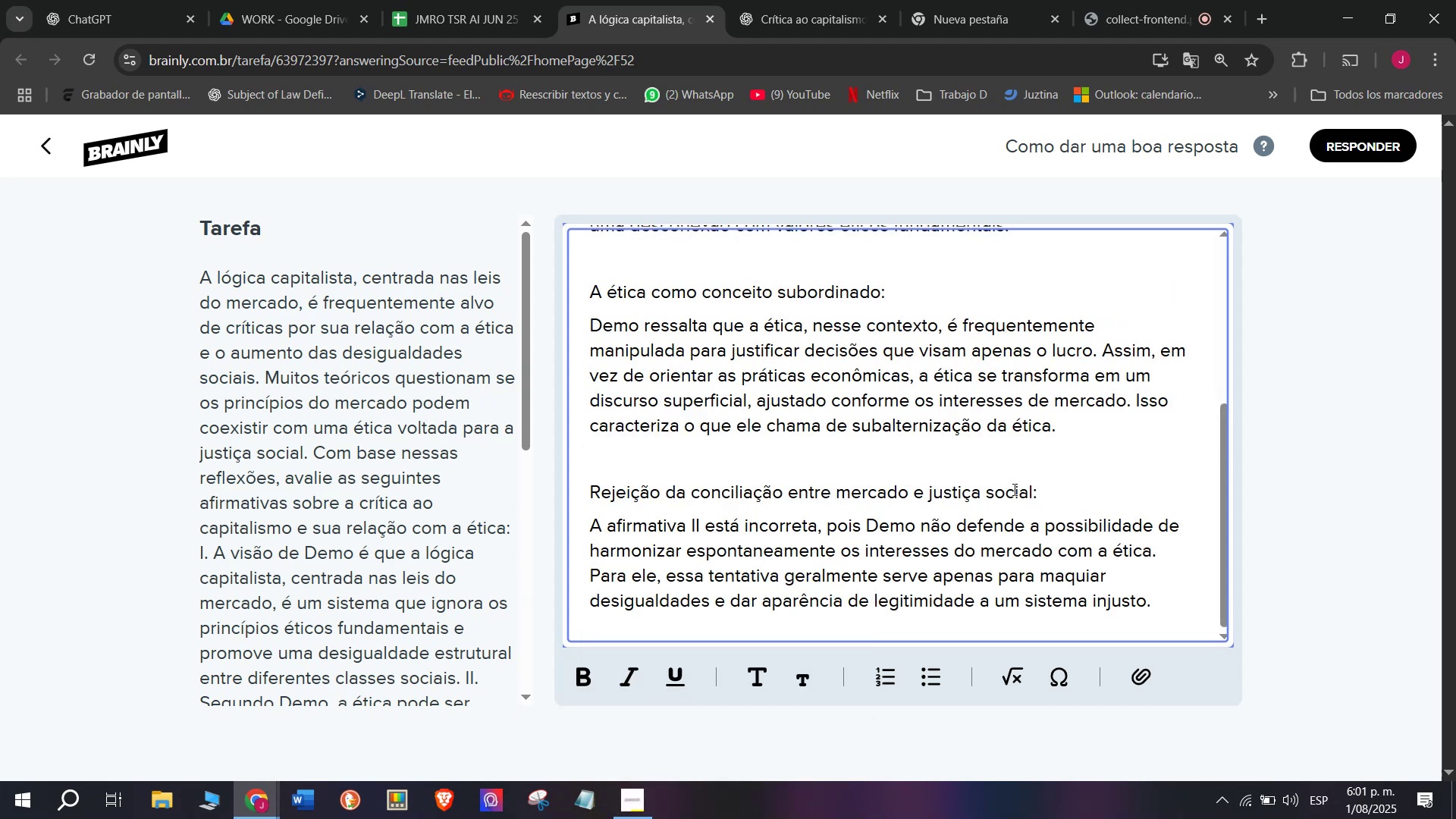 
left_click_drag(start_coordinate=[1053, 500], to_coordinate=[557, 494])
 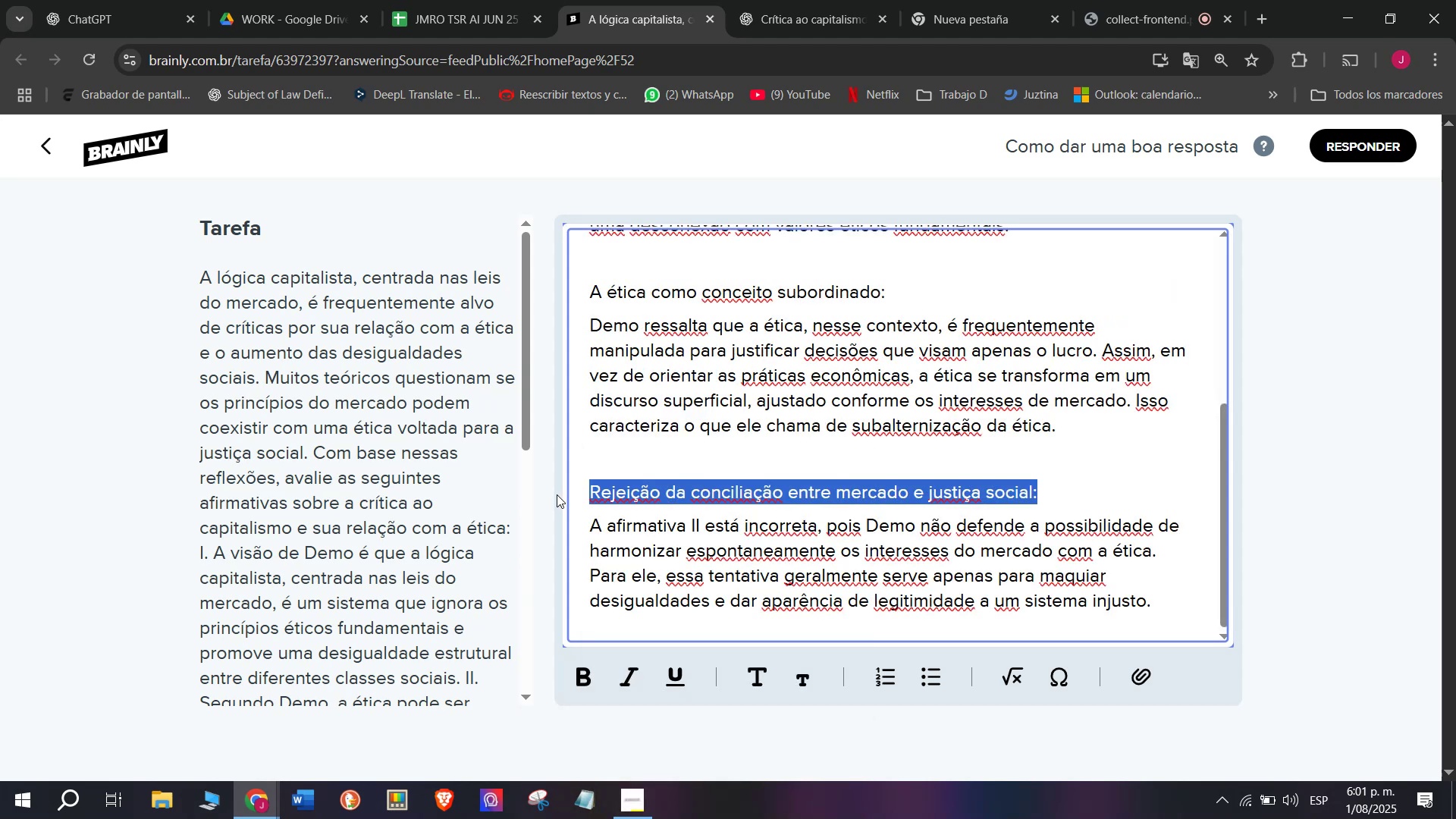 
key(Backspace)
 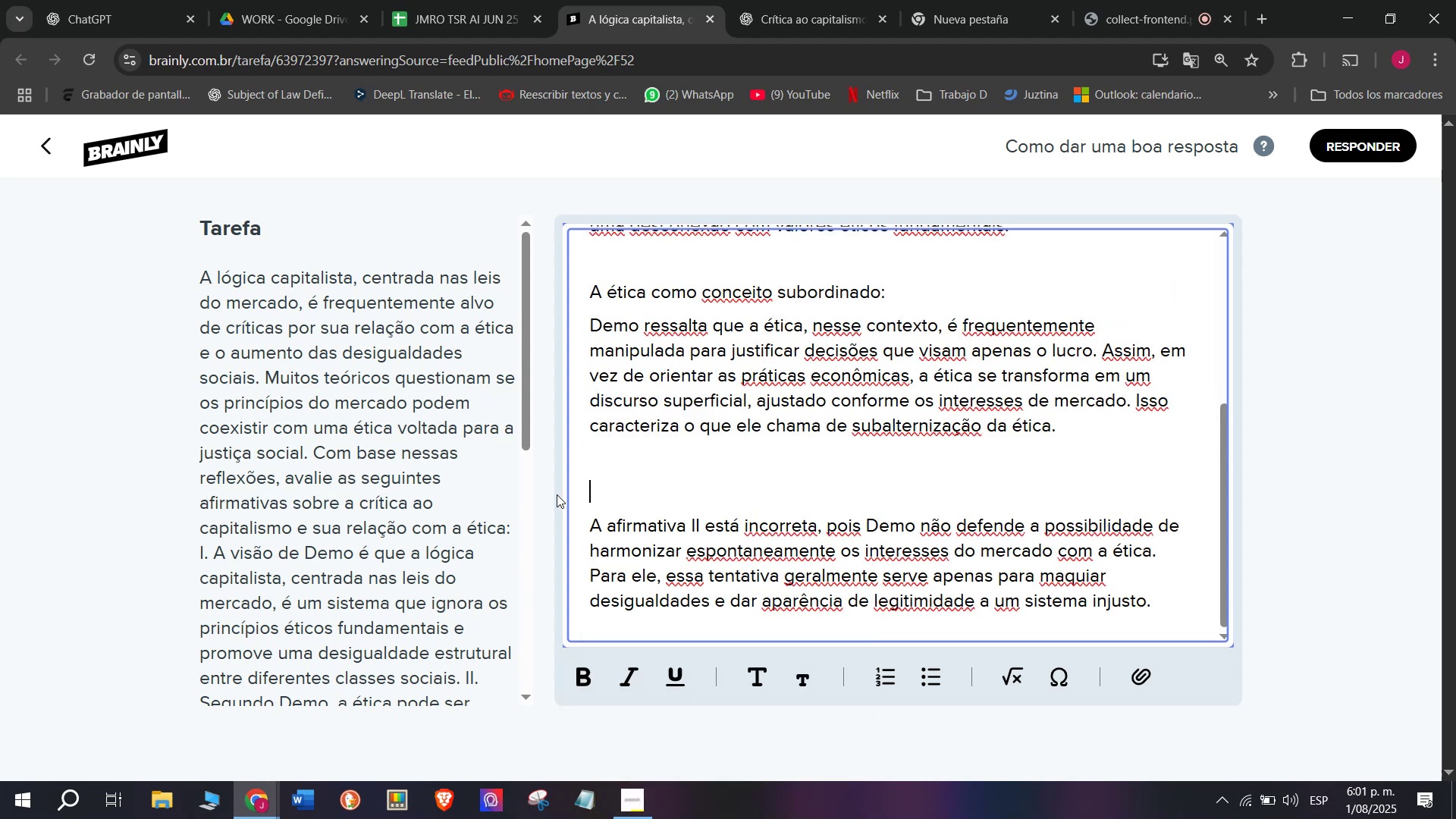 
key(Backspace)
 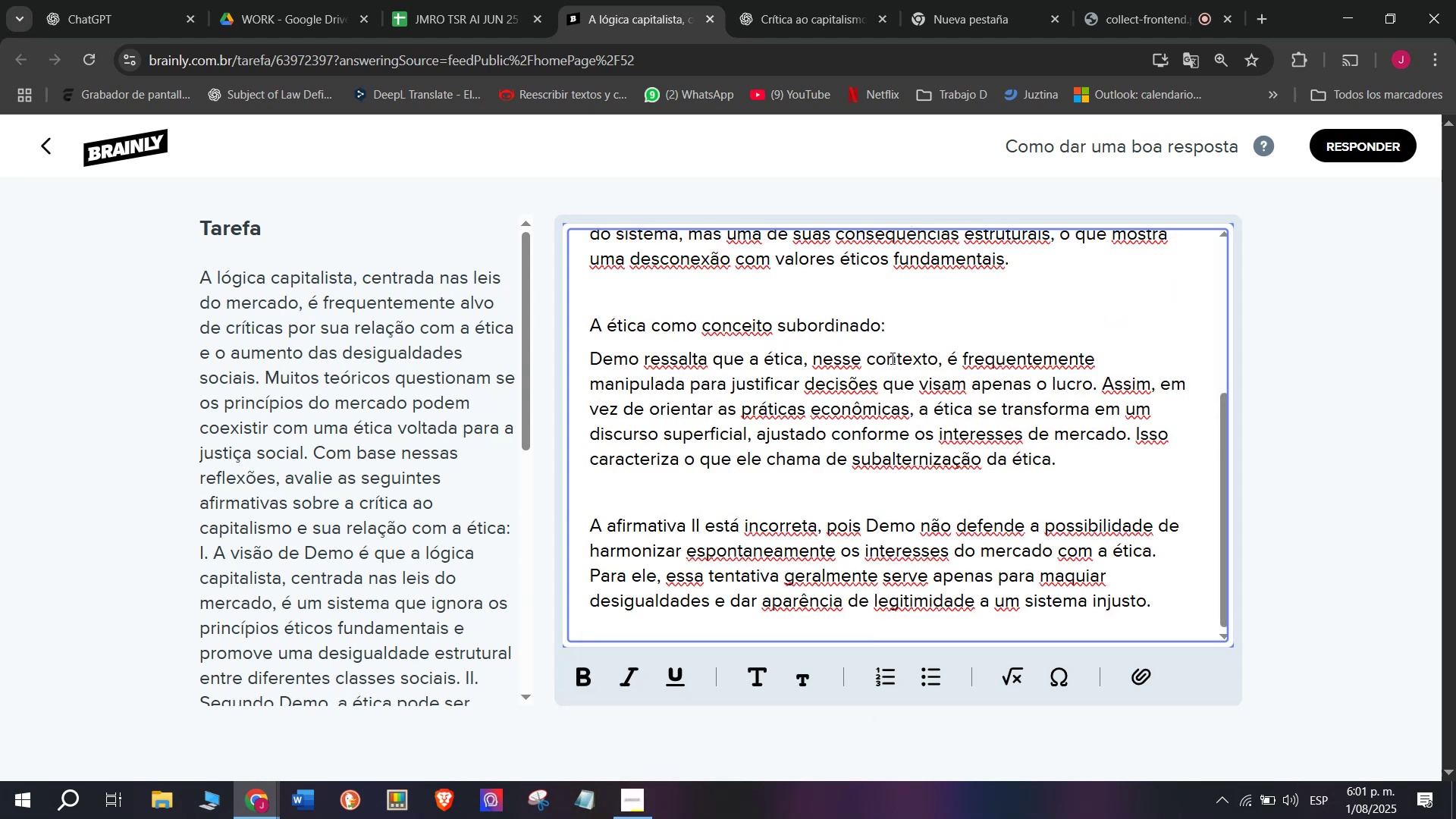 
left_click_drag(start_coordinate=[902, 316], to_coordinate=[546, 297])
 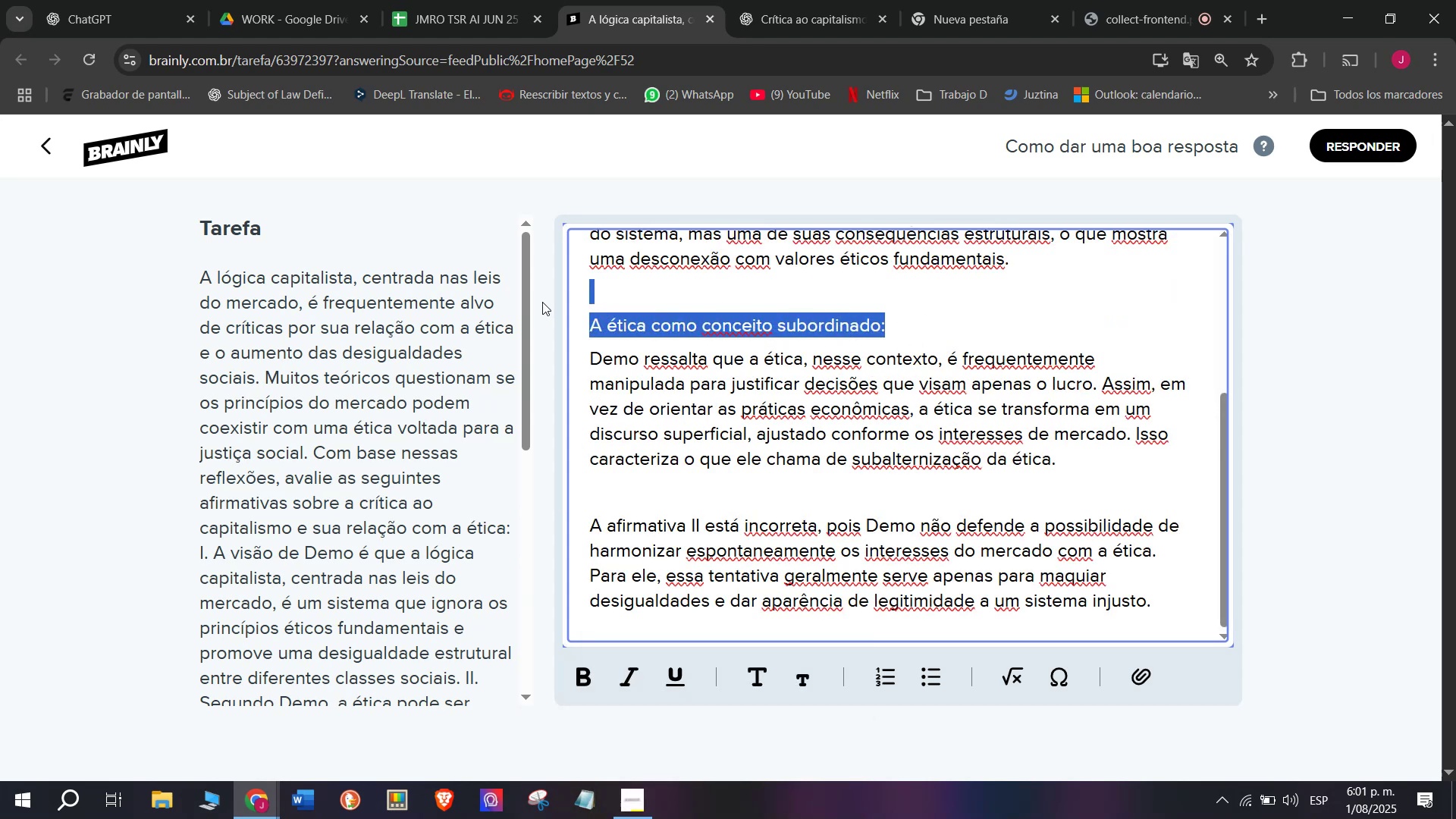 
key(Backspace)
 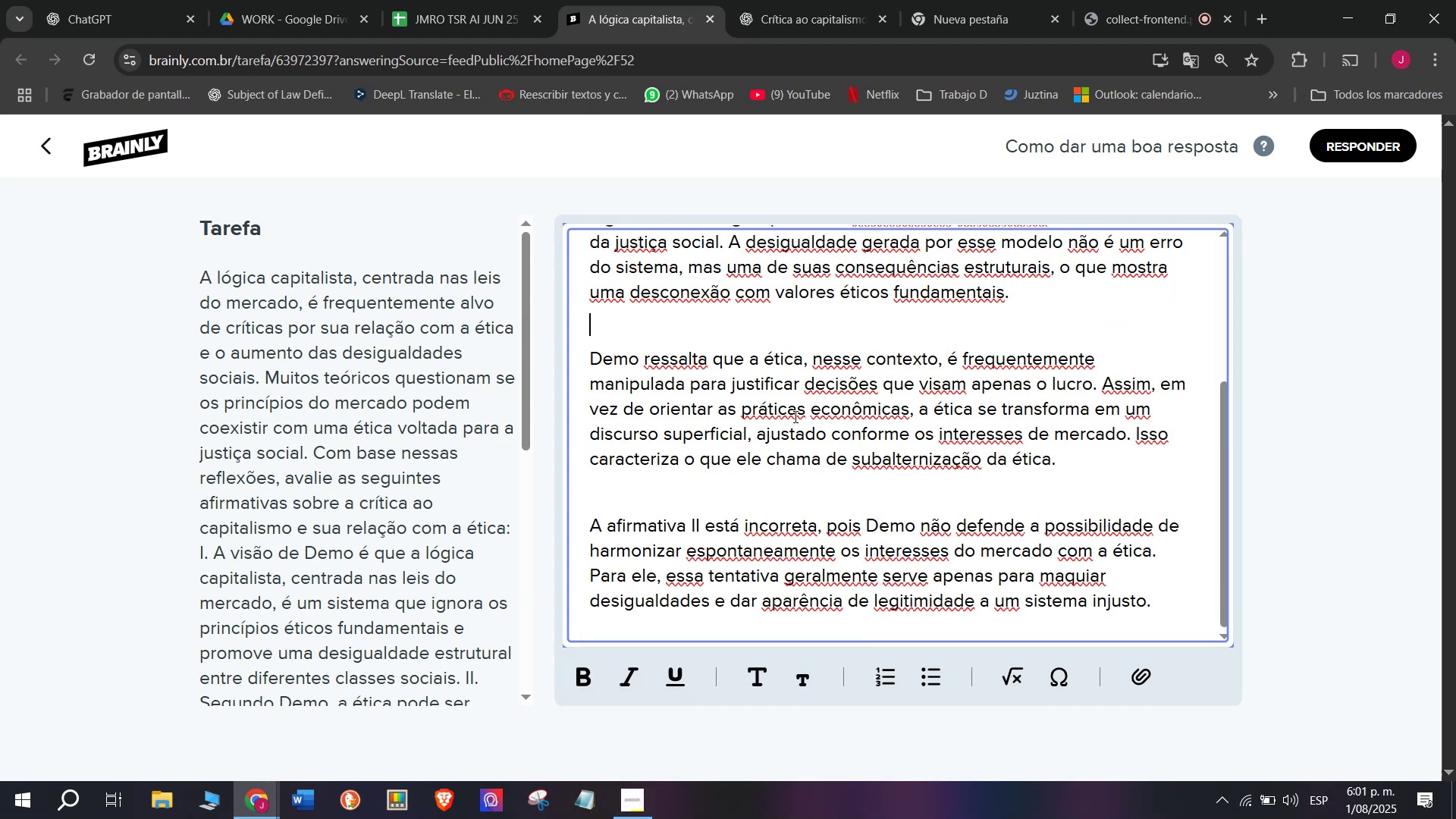 
scroll: coordinate [796, 416], scroll_direction: up, amount: 2.0
 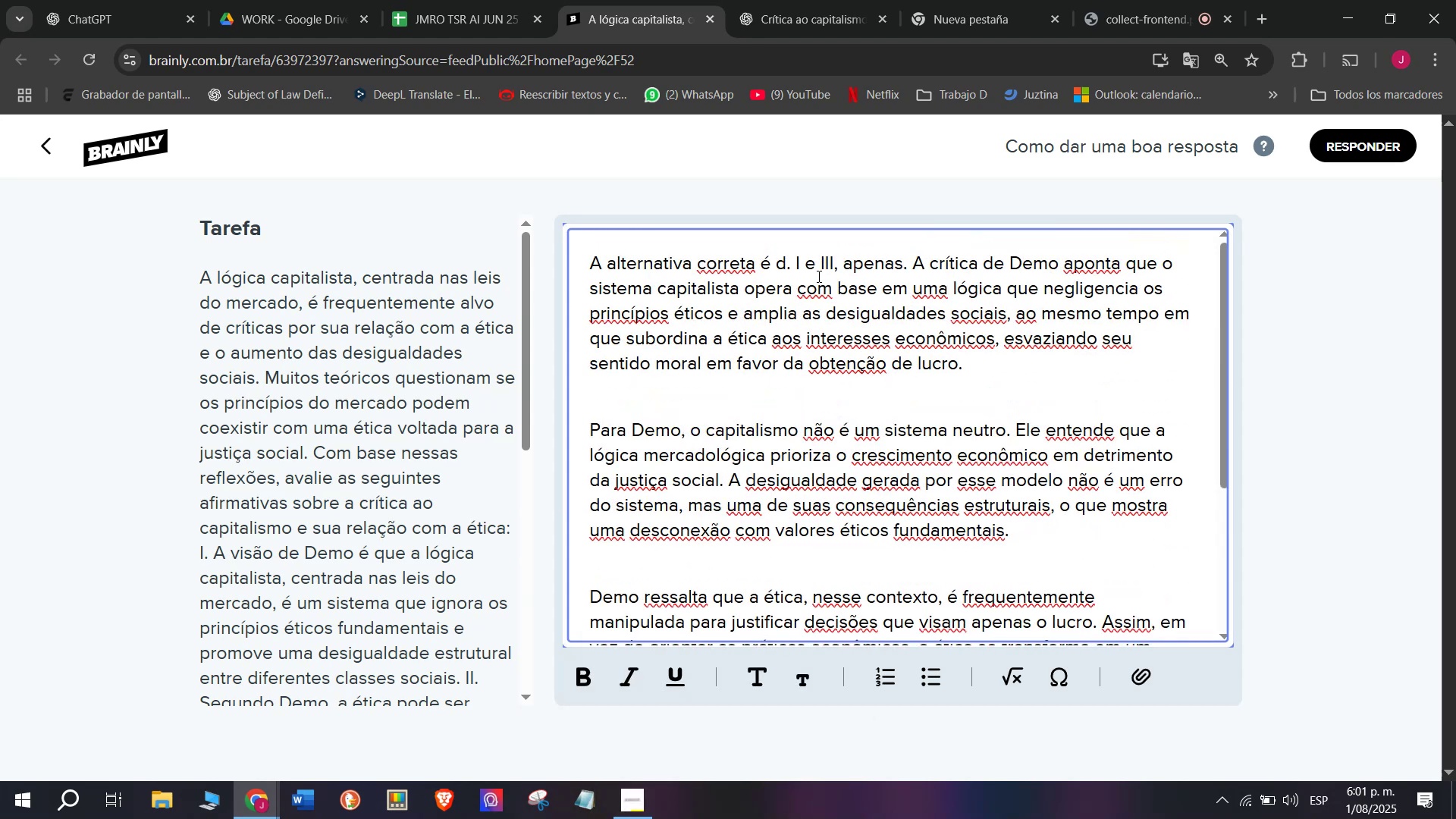 
left_click_drag(start_coordinate=[838, 260], to_coordinate=[470, 246])
 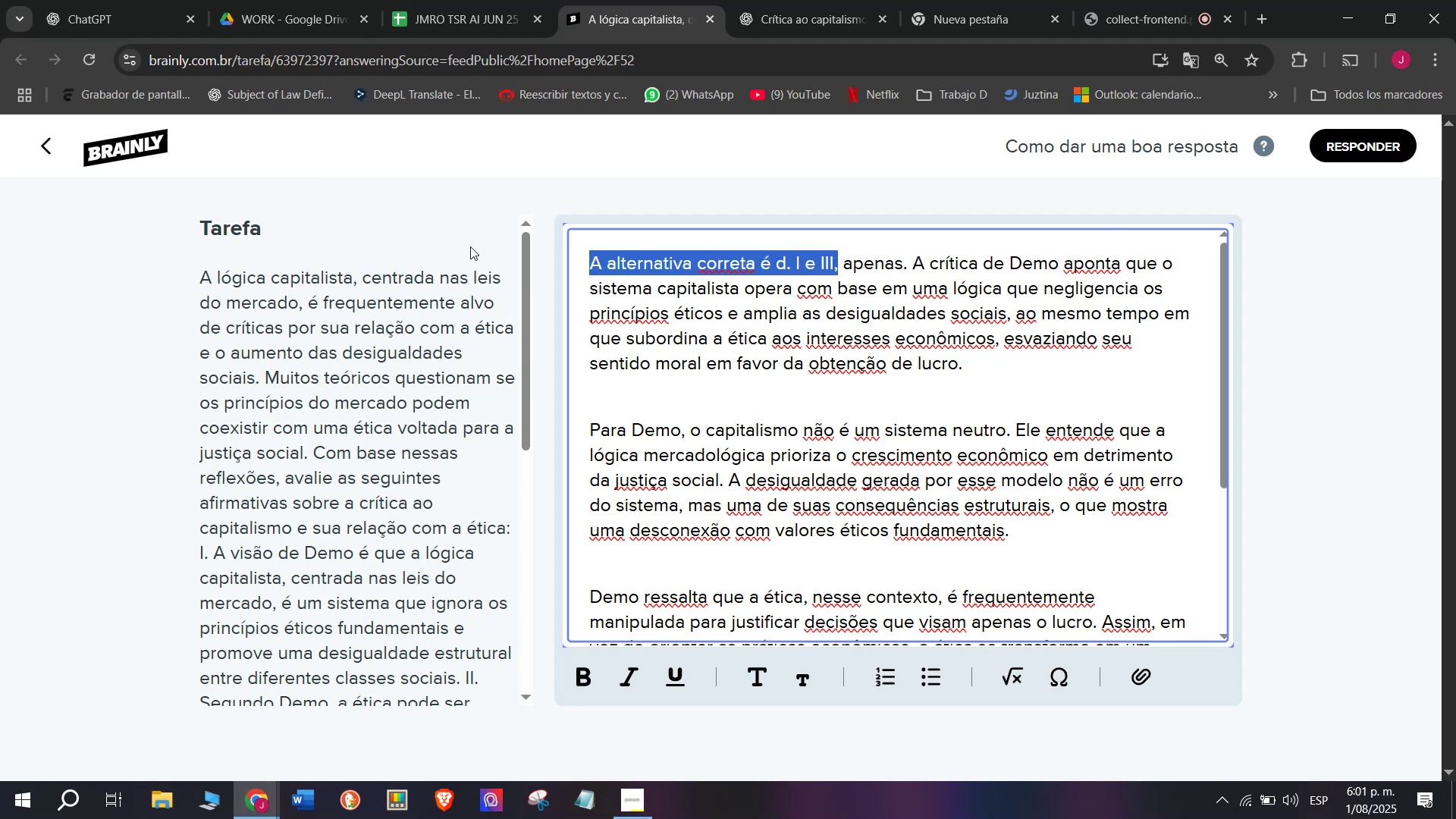 
key(Control+B)
 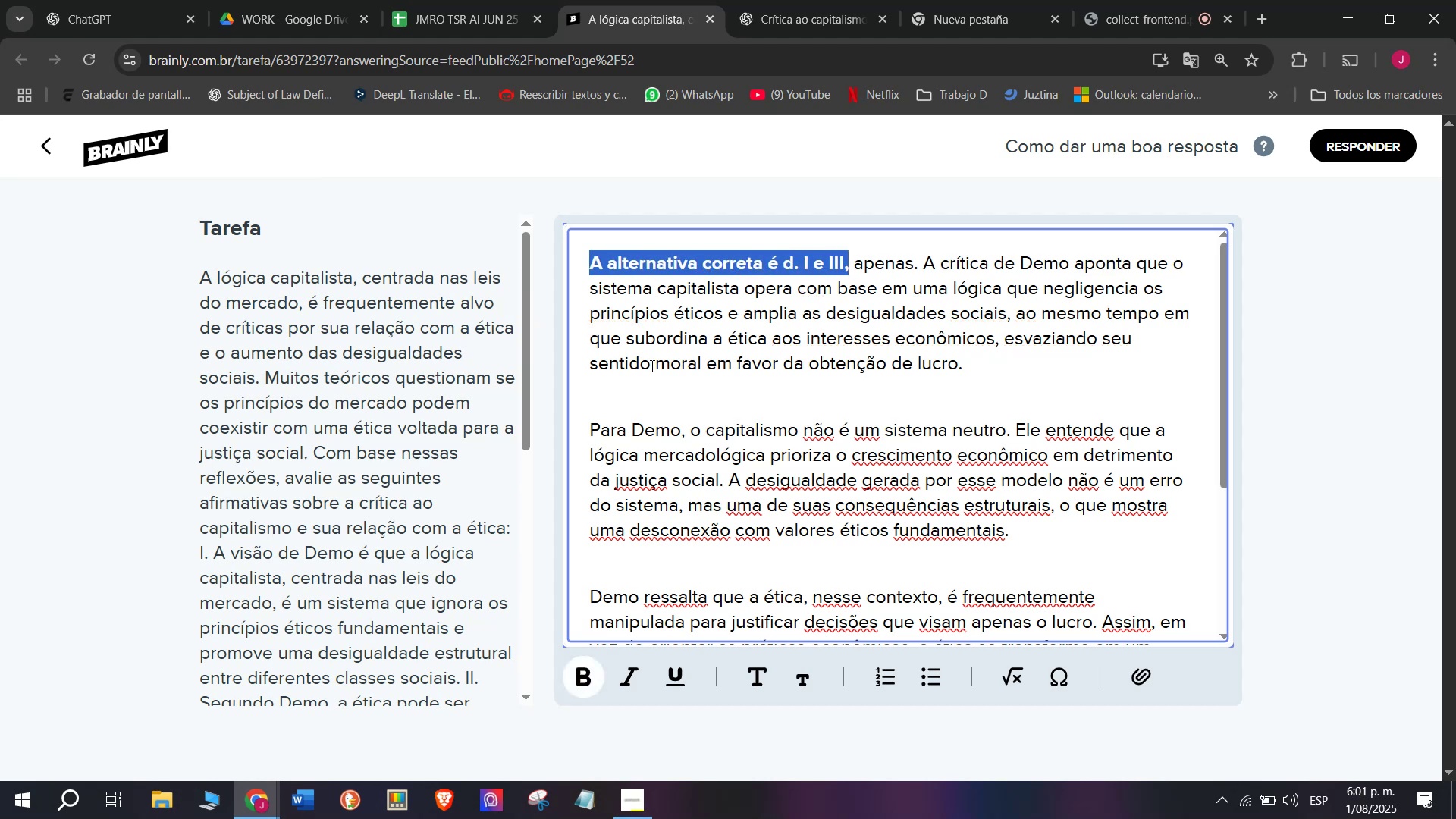 
left_click([670, 372])
 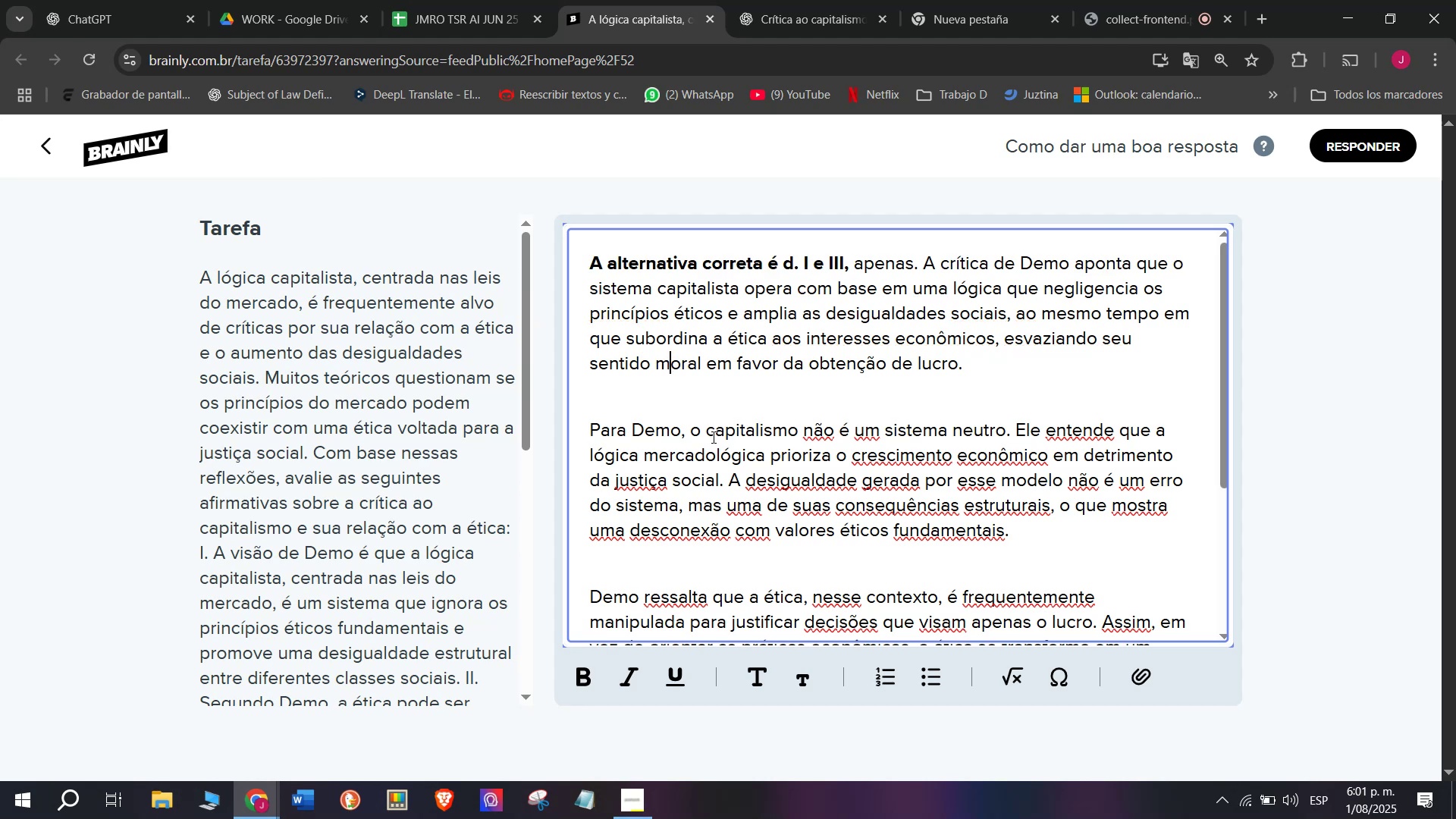 
scroll: coordinate [723, 448], scroll_direction: down, amount: 4.0
 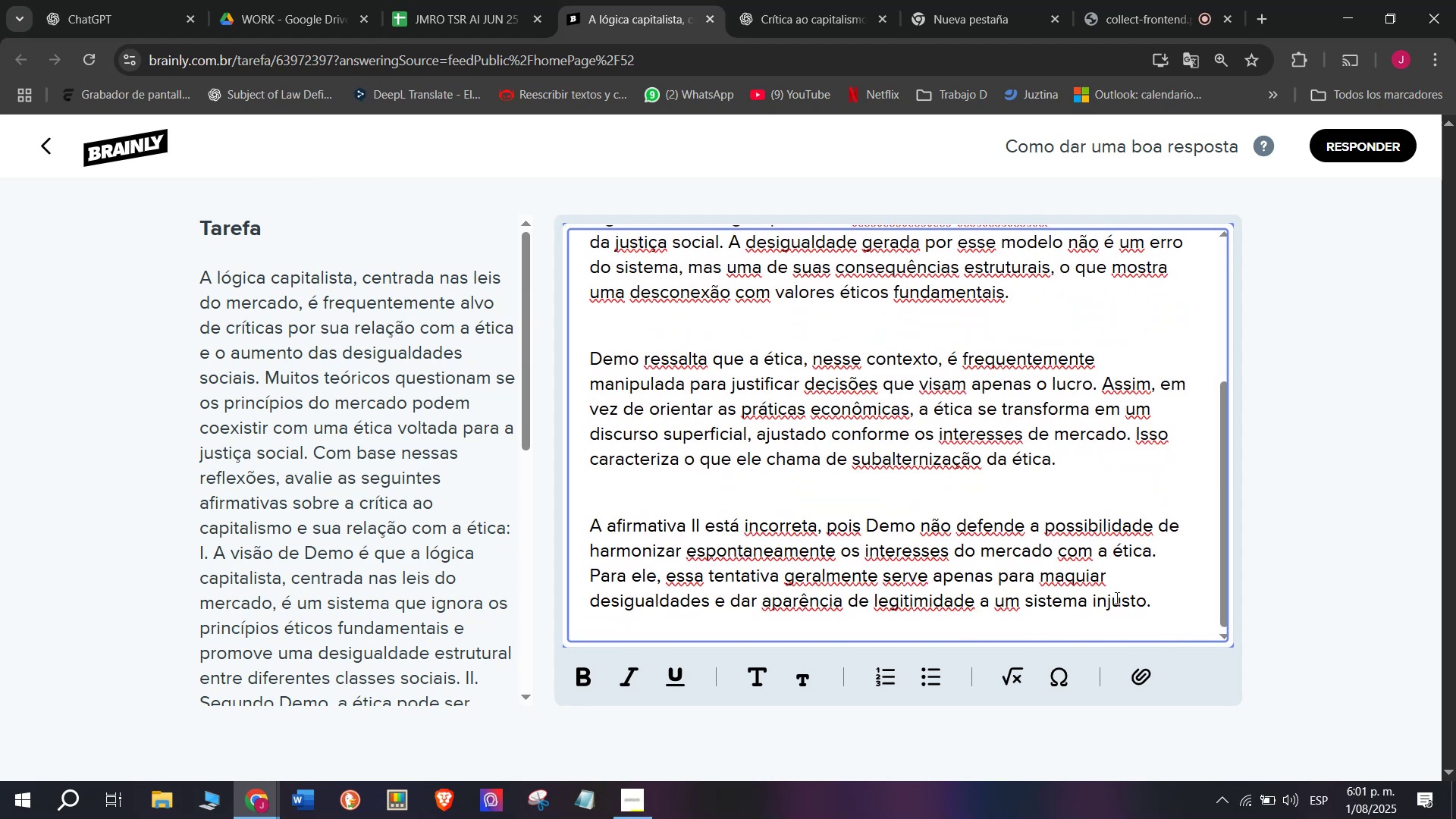 
left_click_drag(start_coordinate=[1178, 609], to_coordinate=[381, 102])
 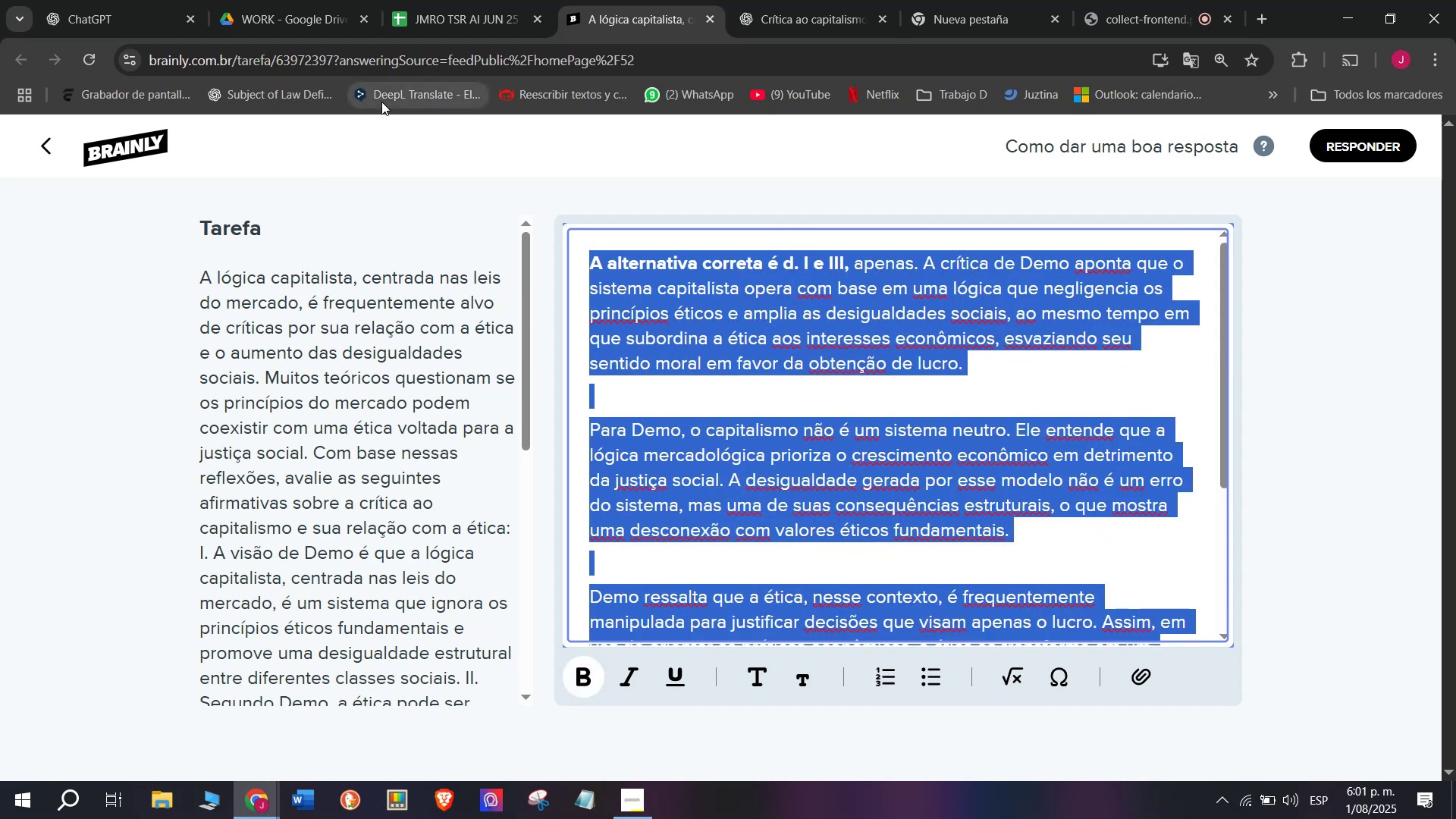 
key(Control+C)
 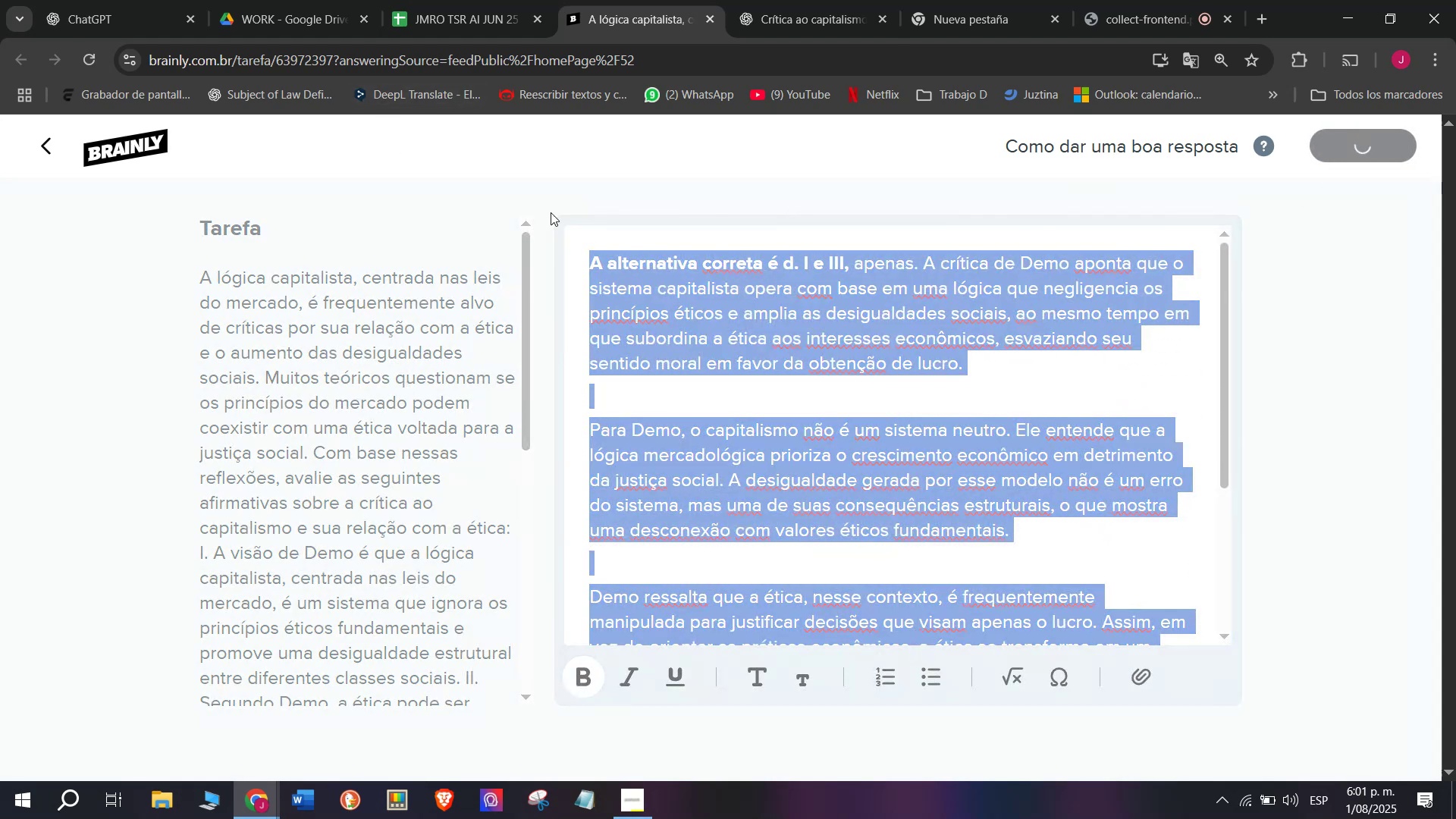 
left_click([460, 0])
 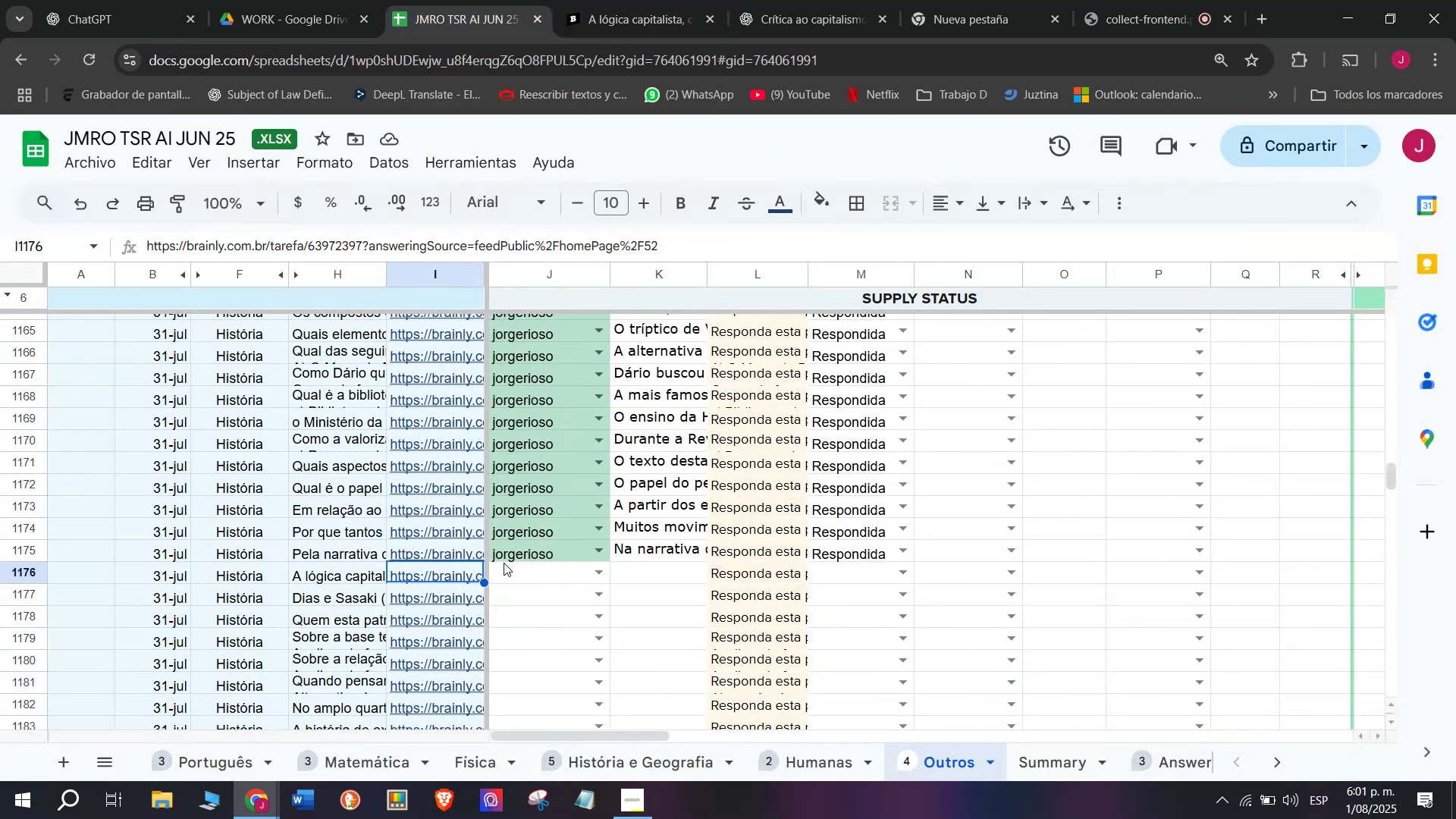 
left_click([505, 575])
 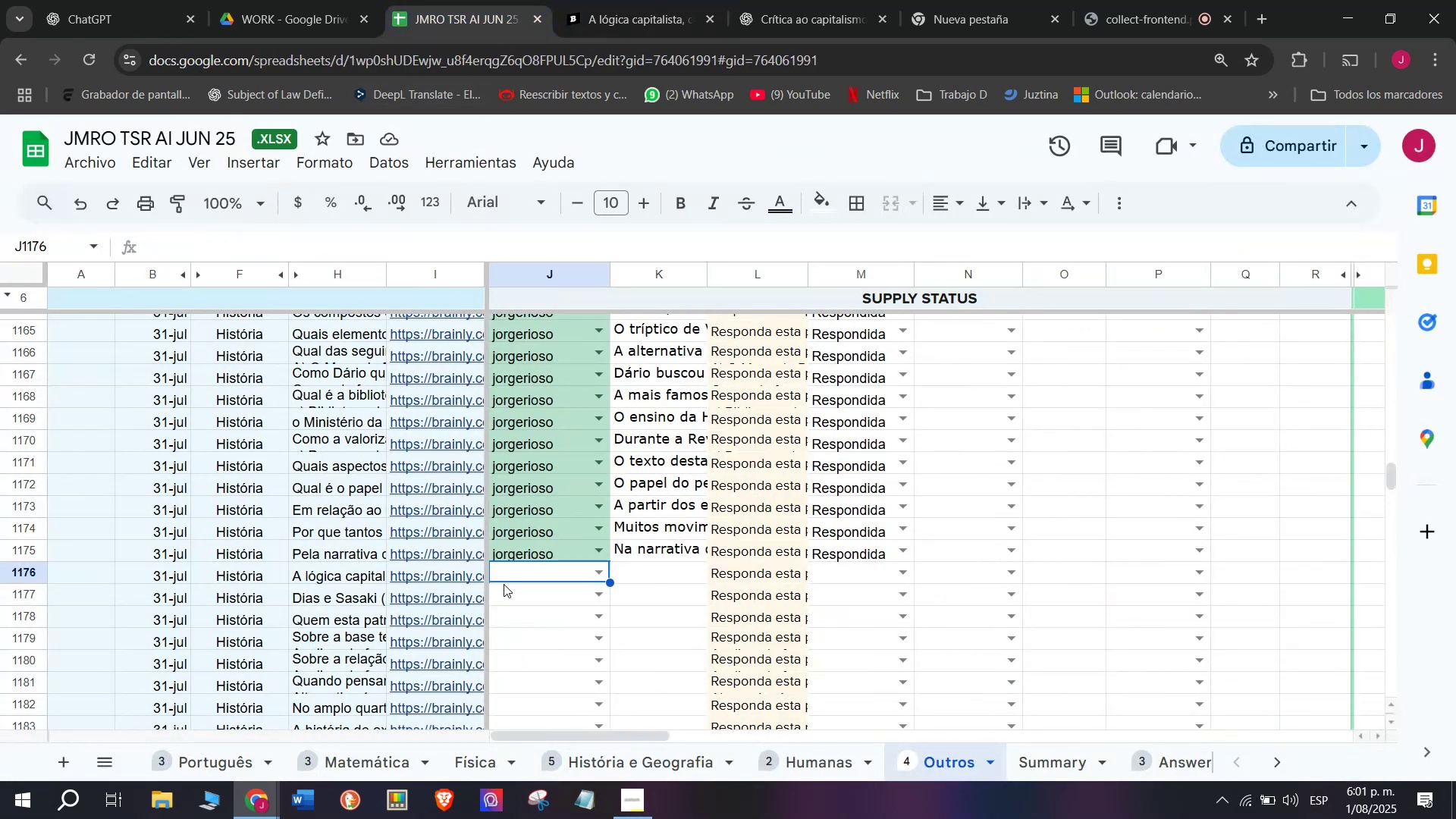 
key(J)
 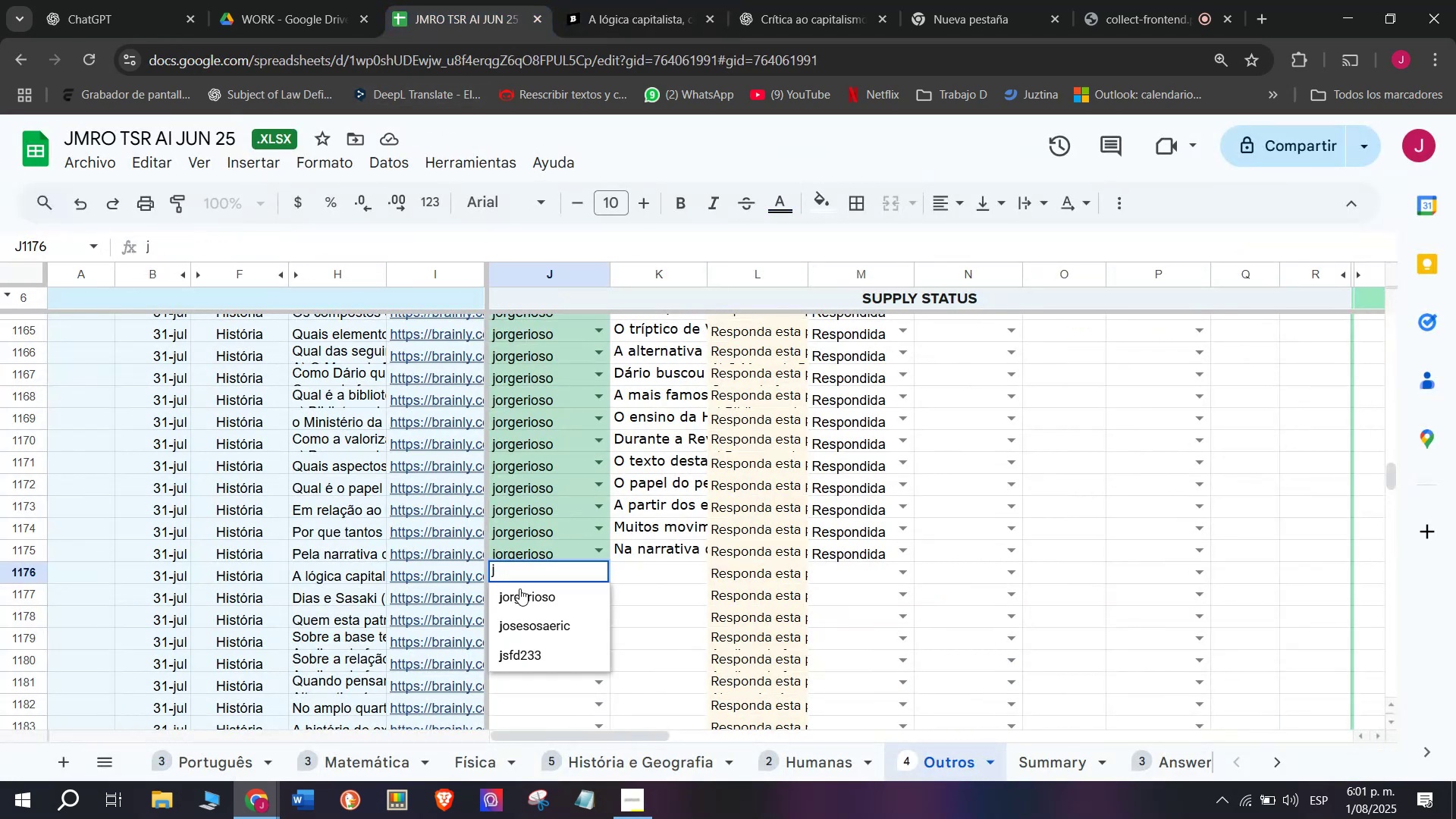 
left_click([519, 586])
 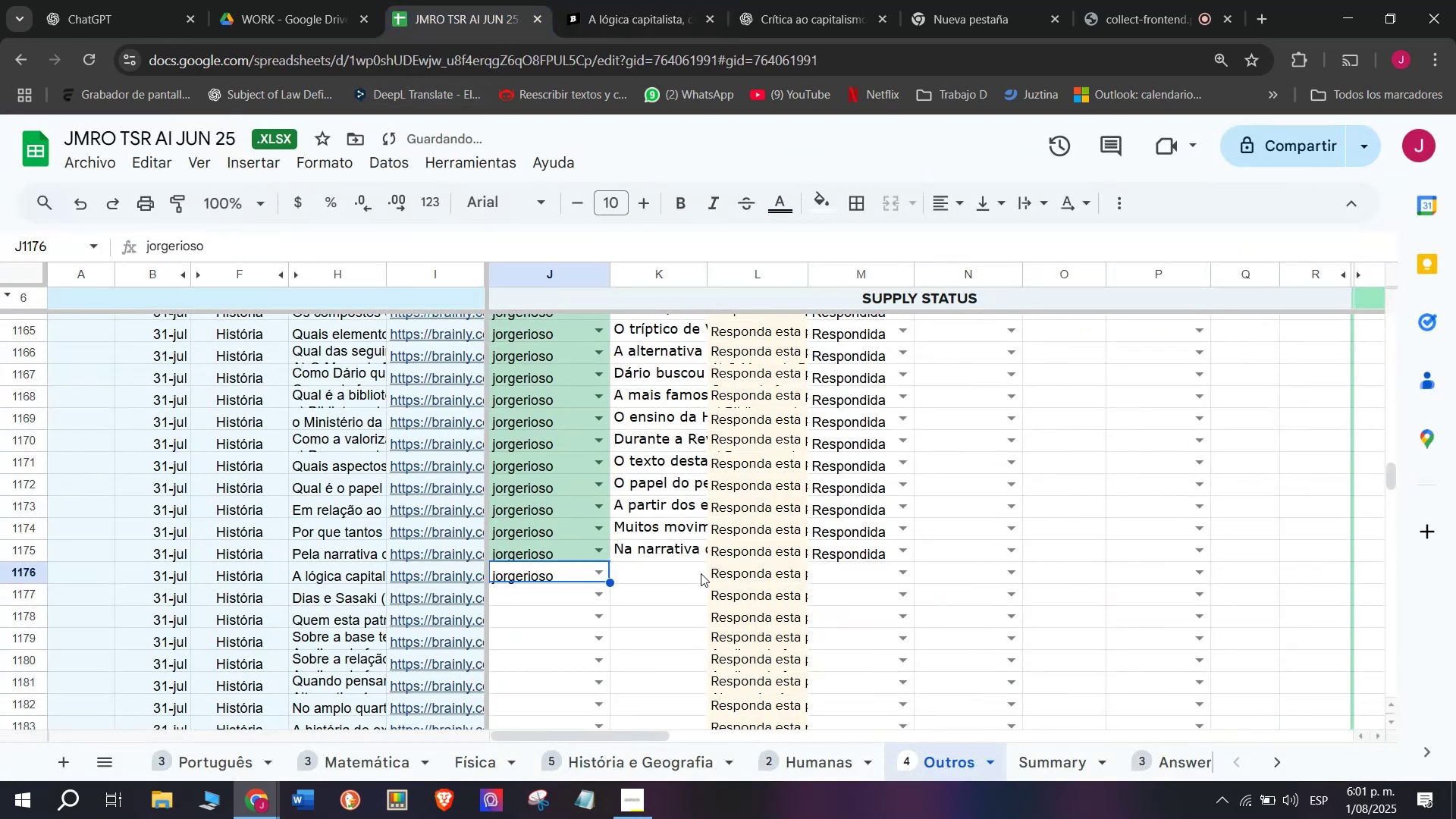 
double_click([701, 573])
 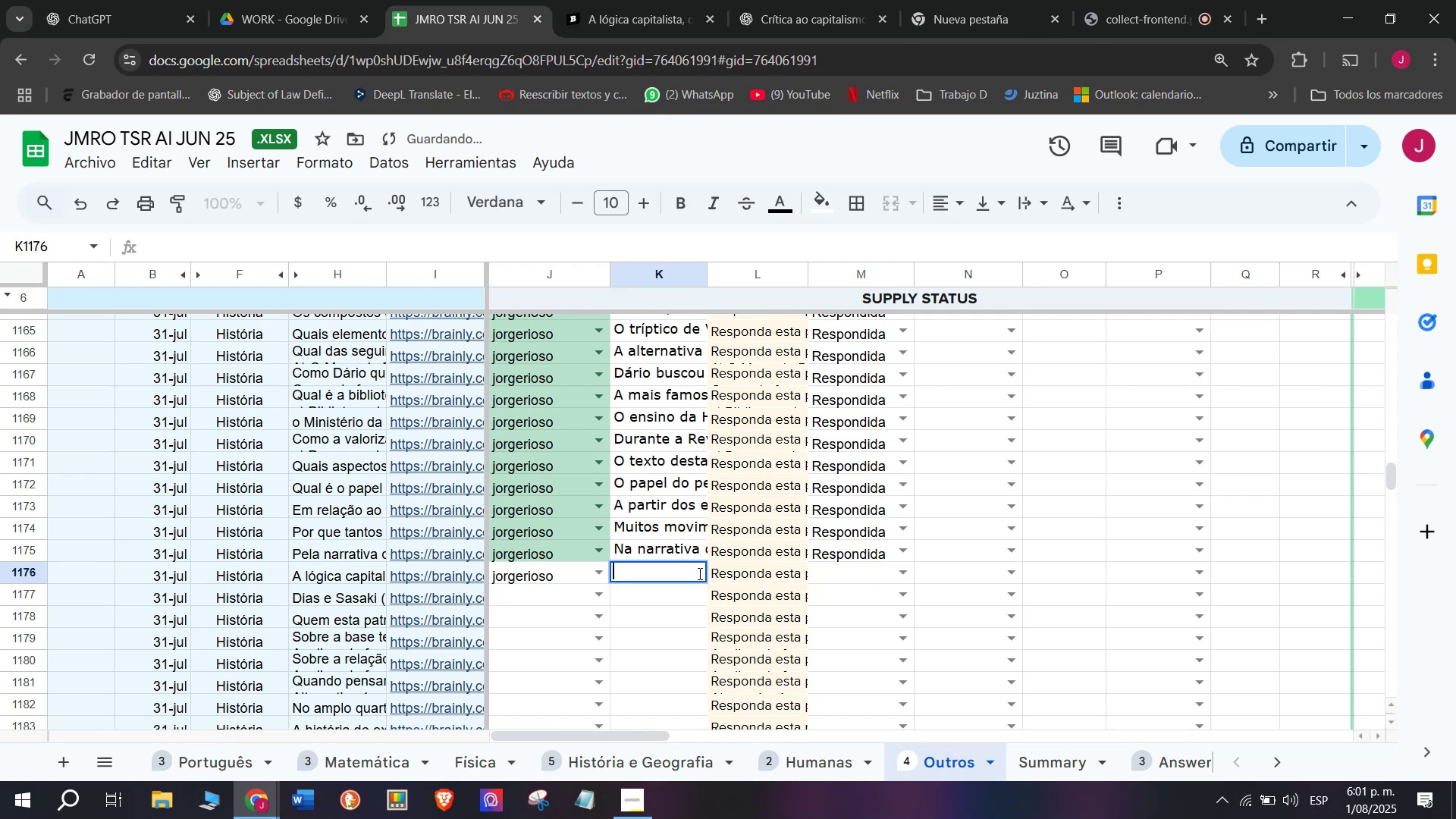 
key(Control+V)
 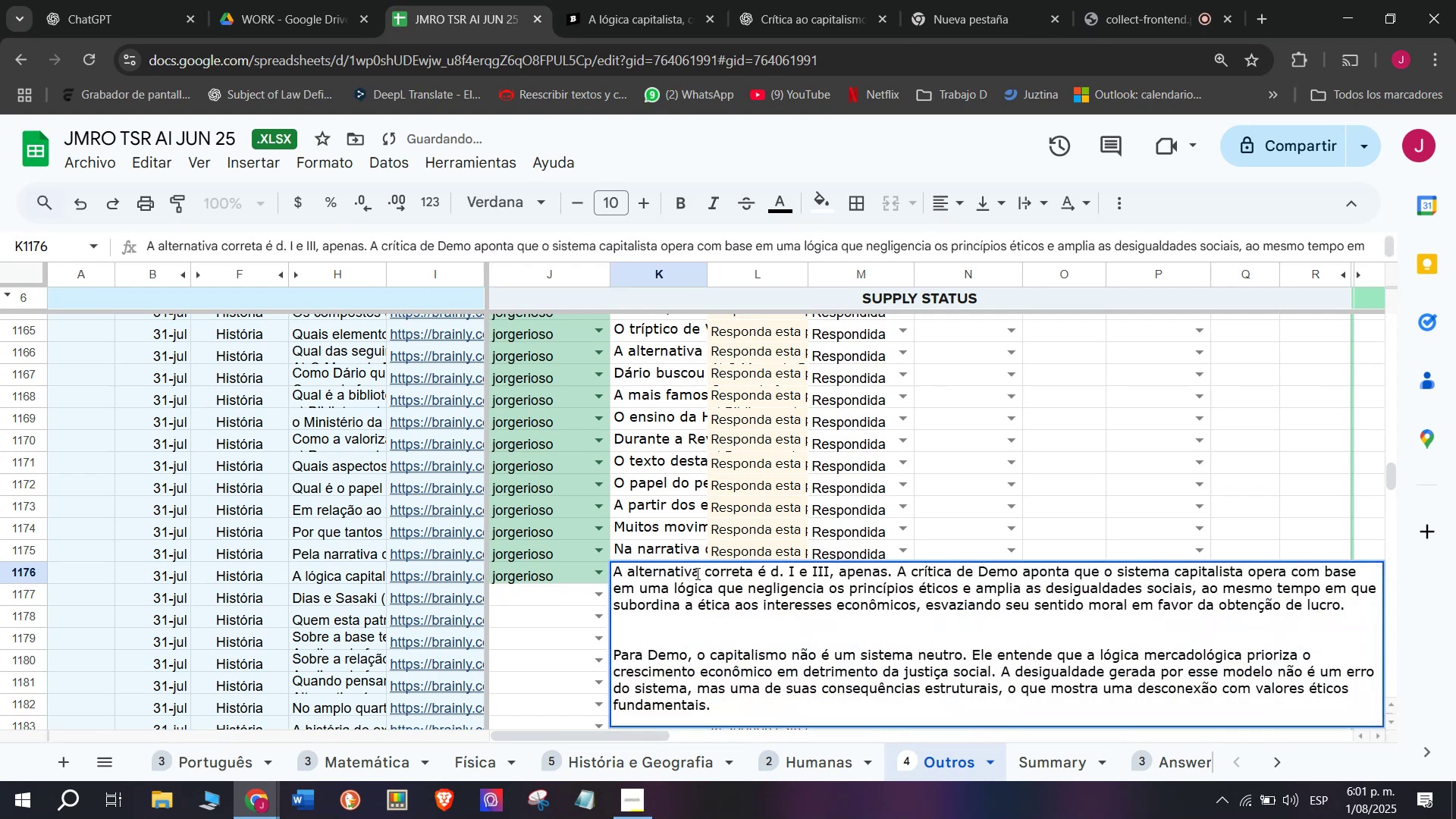 
key(Enter)
 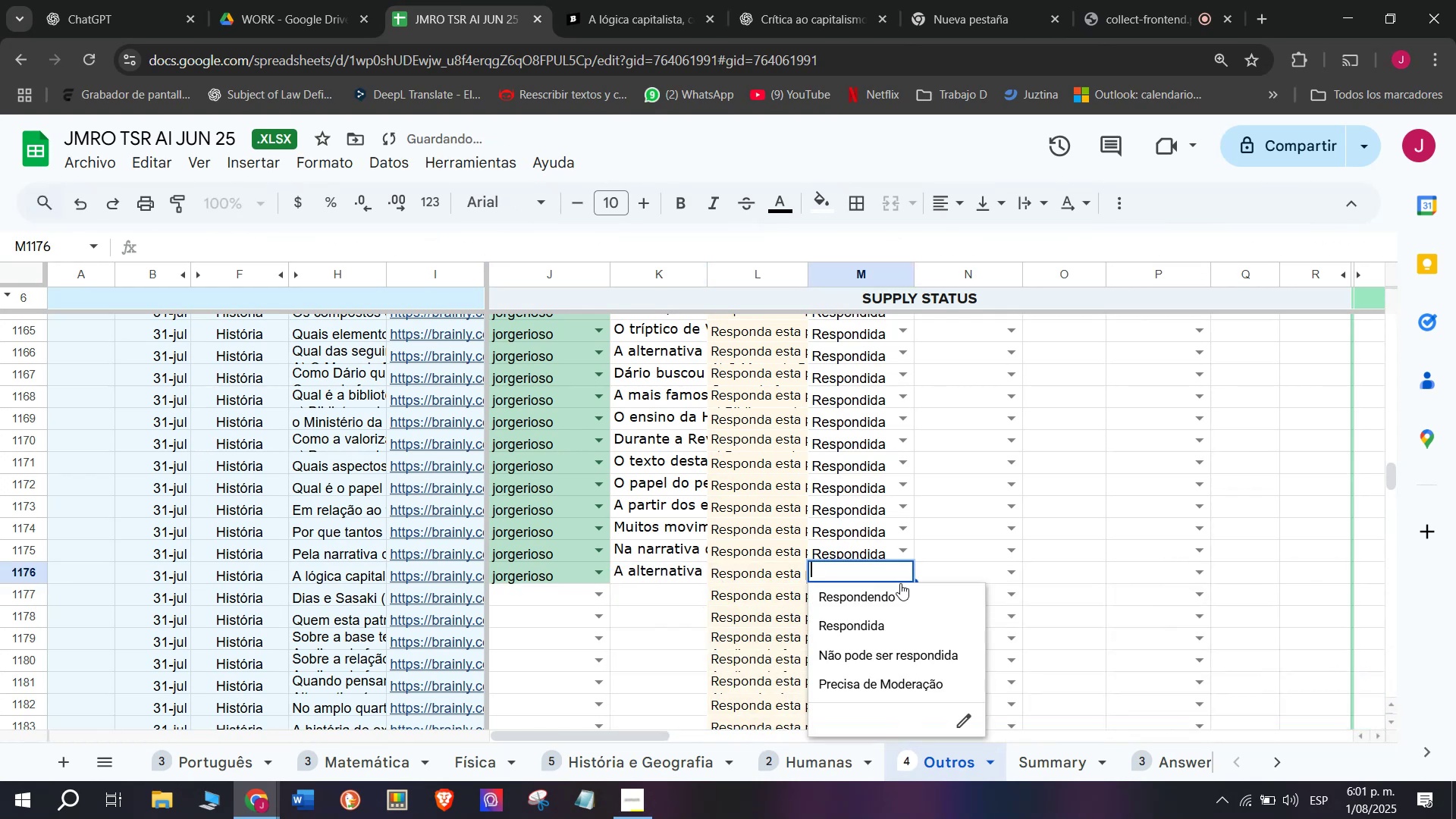 
left_click([858, 628])
 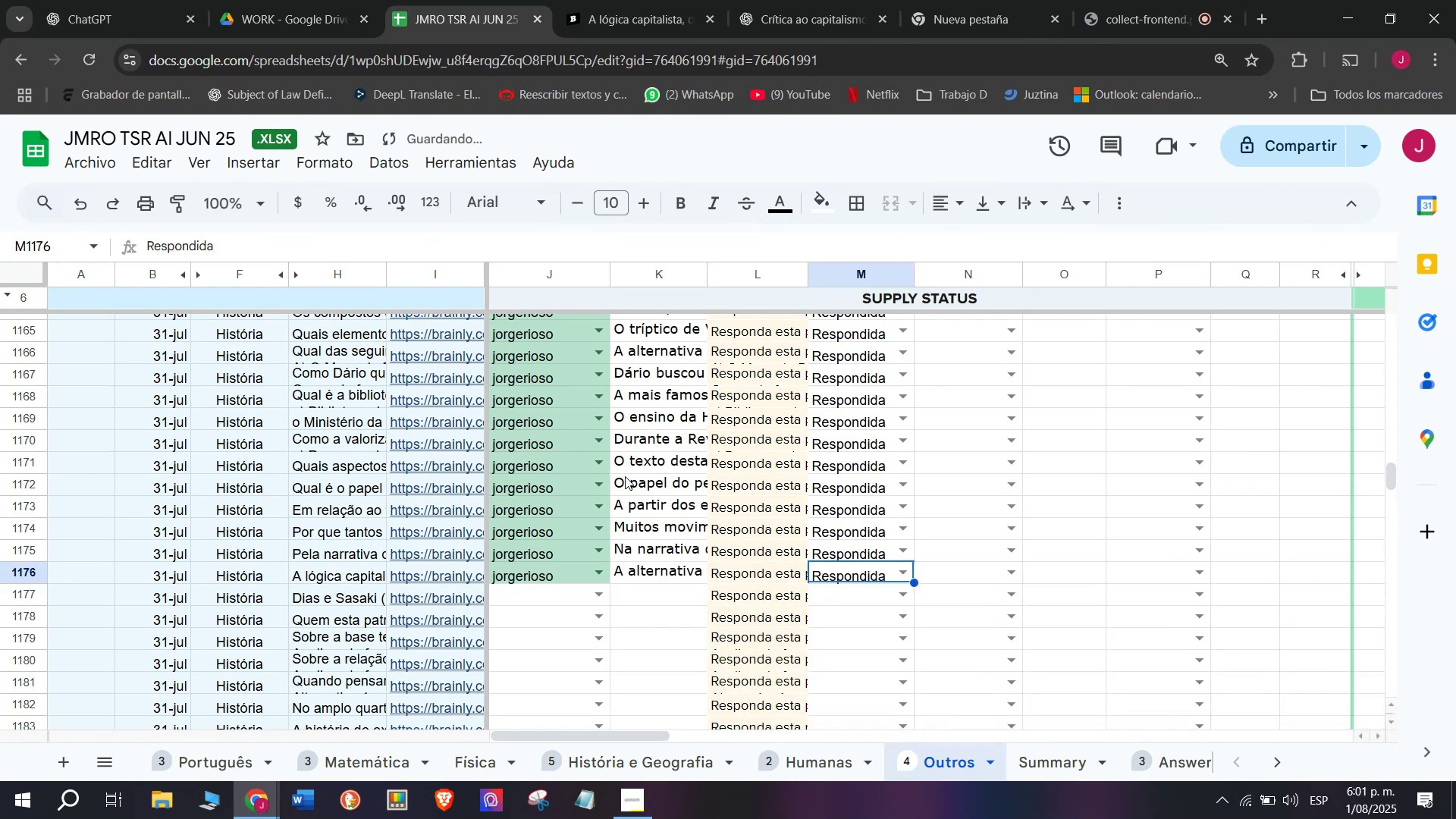 
left_click([632, 0])
 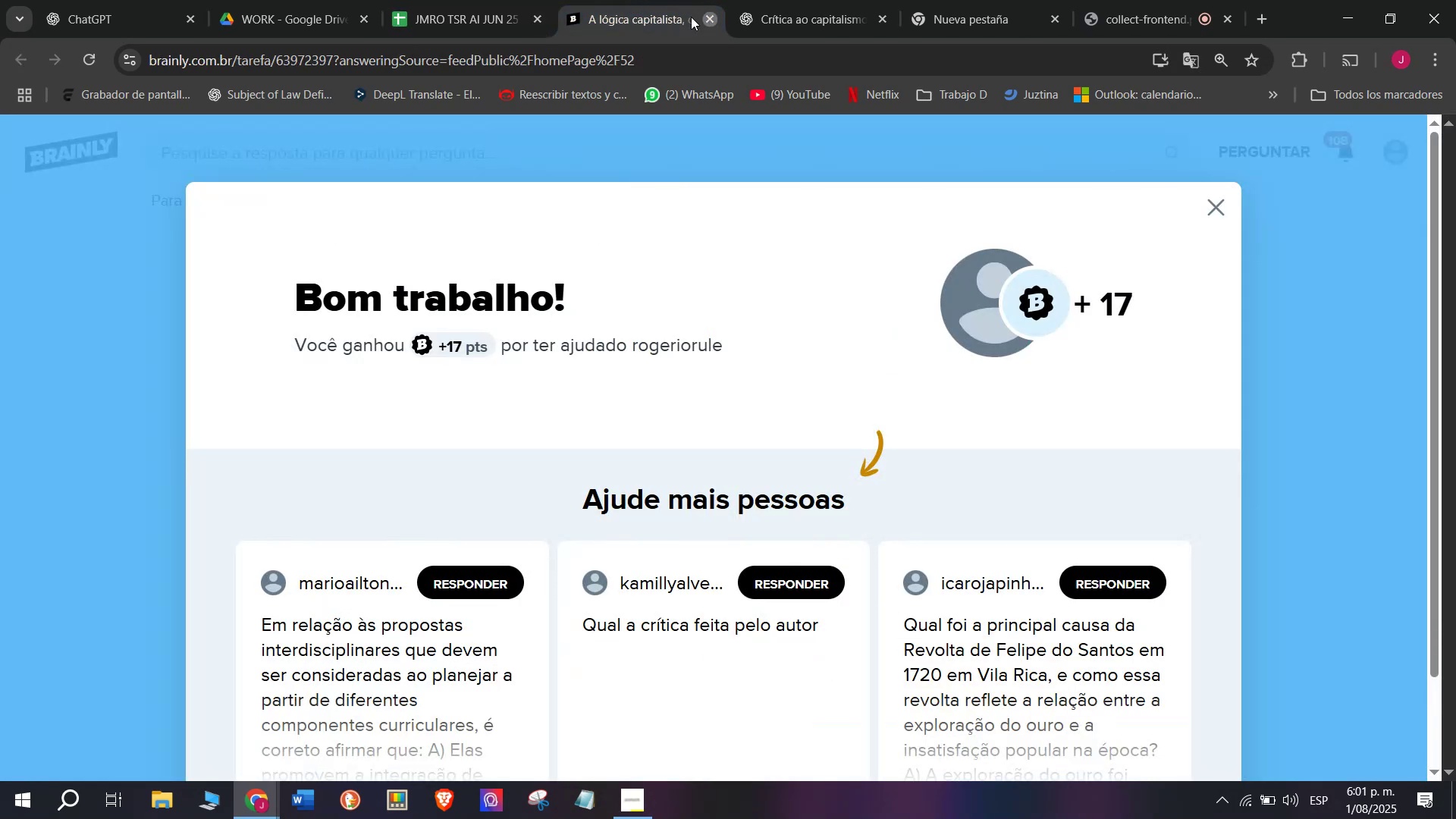 
double_click([487, 0])
 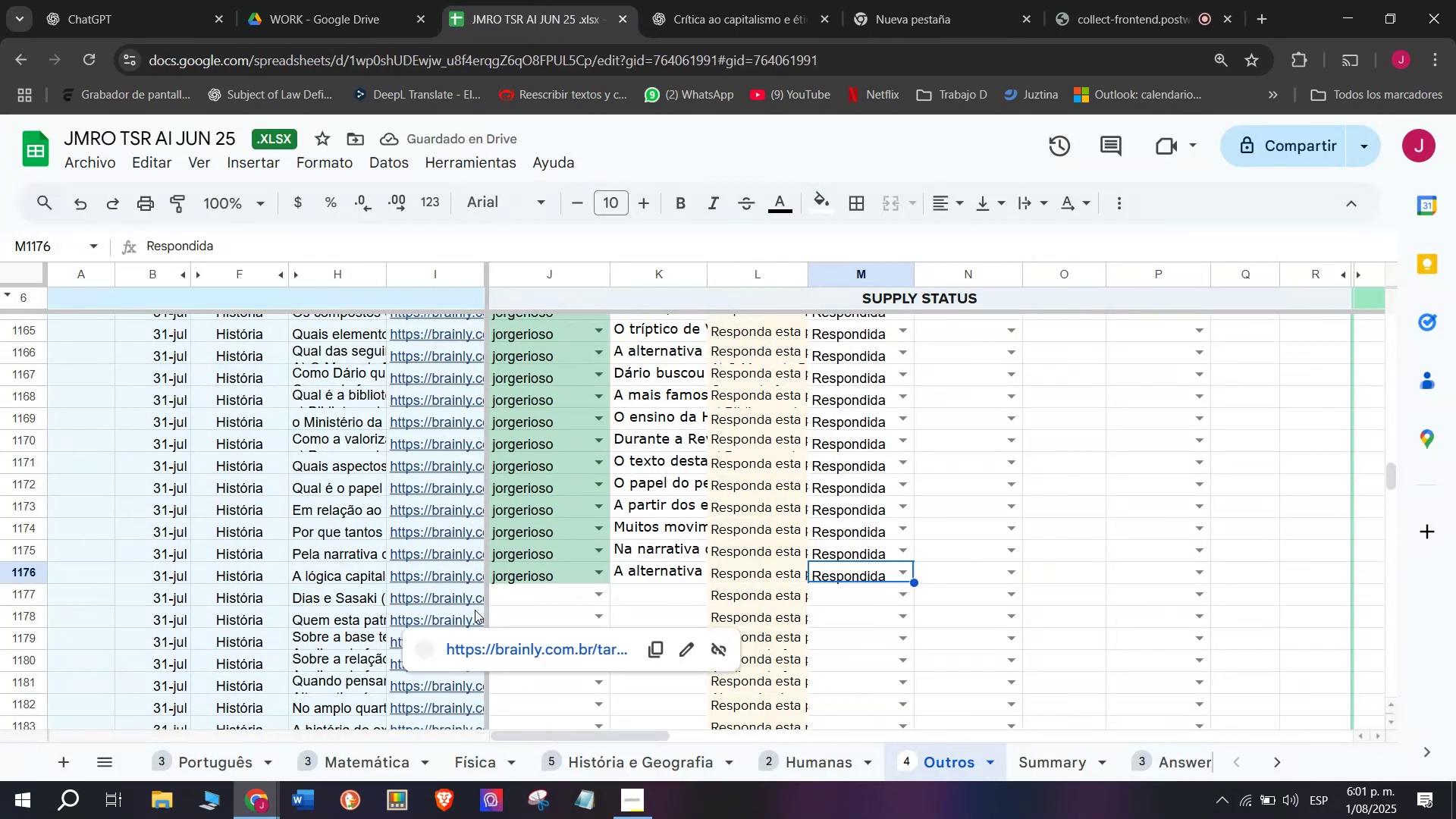 
left_click([466, 603])
 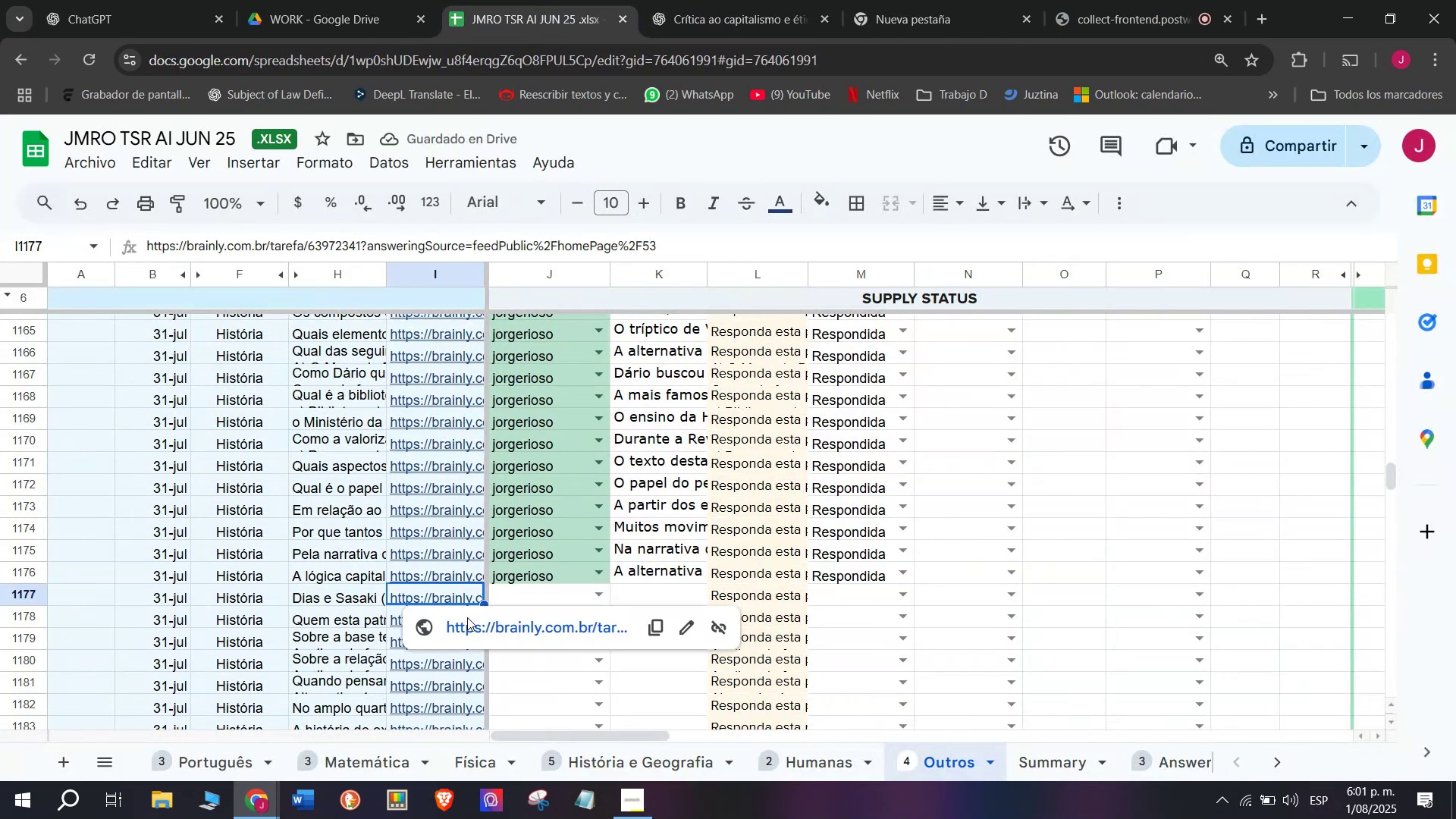 
left_click([467, 621])
 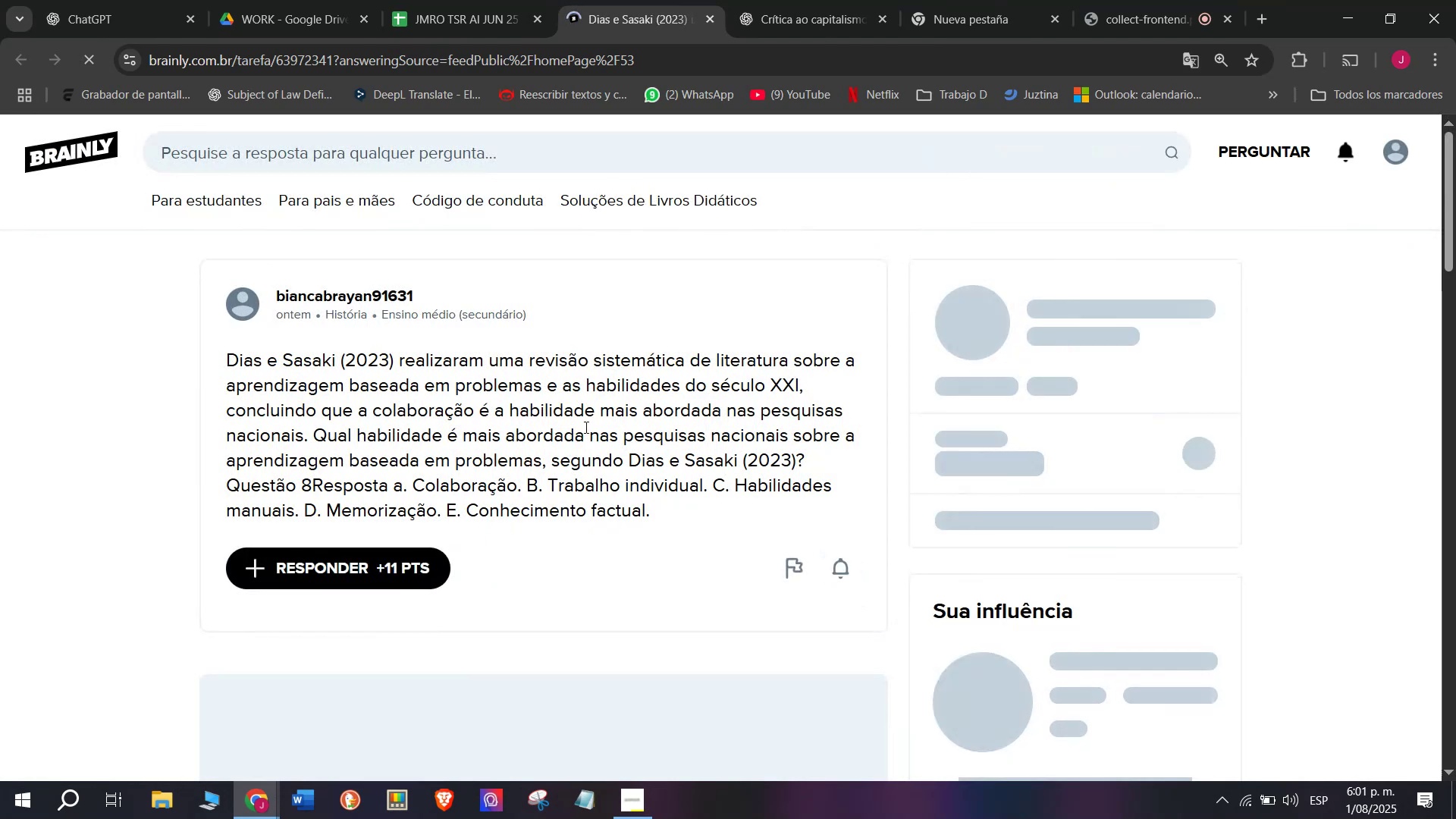 
left_click_drag(start_coordinate=[651, 526], to_coordinate=[215, 369])
 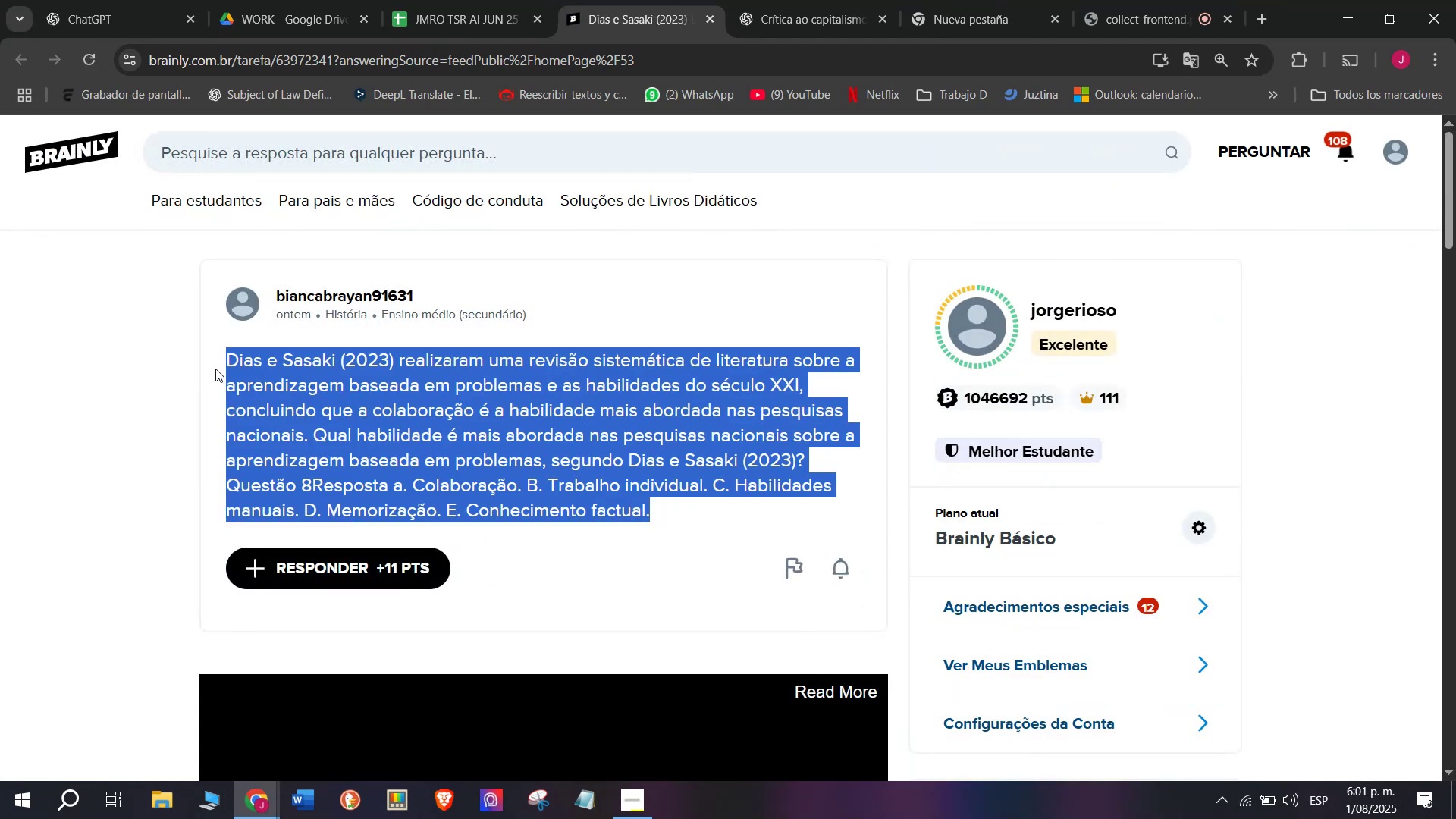 
key(Control+C)
 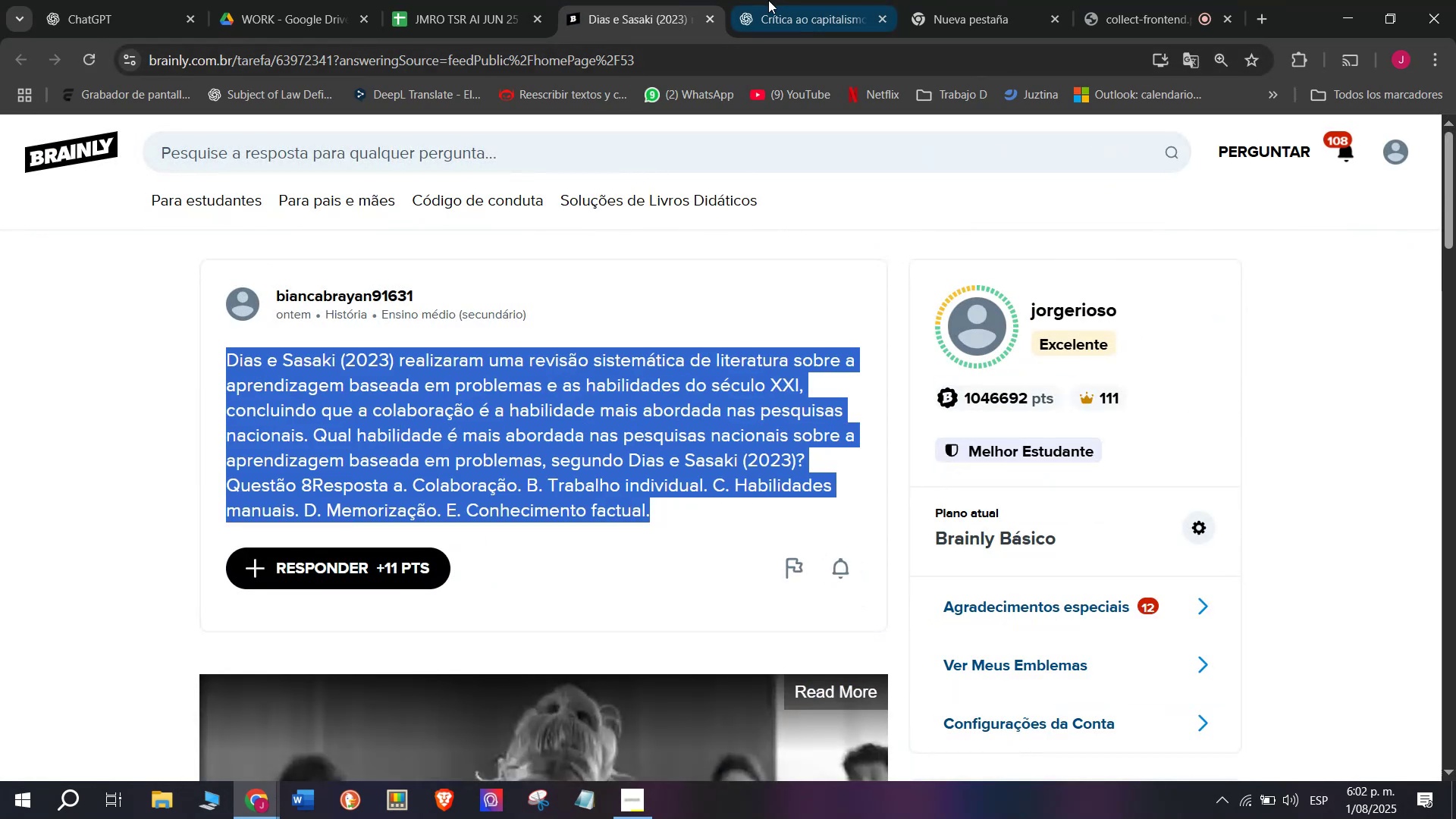 
left_click([771, 0])
 